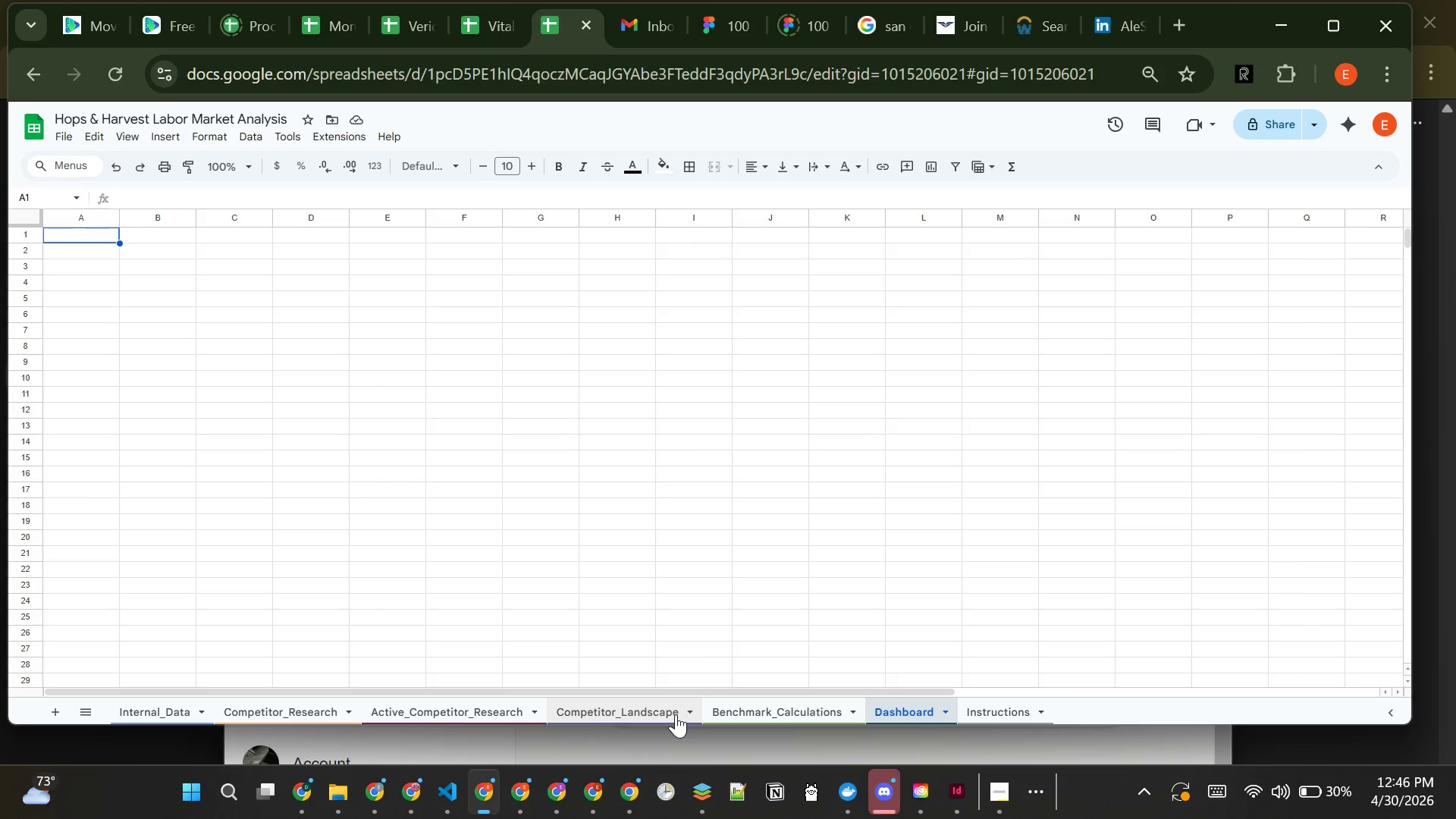 
left_click([676, 714])
 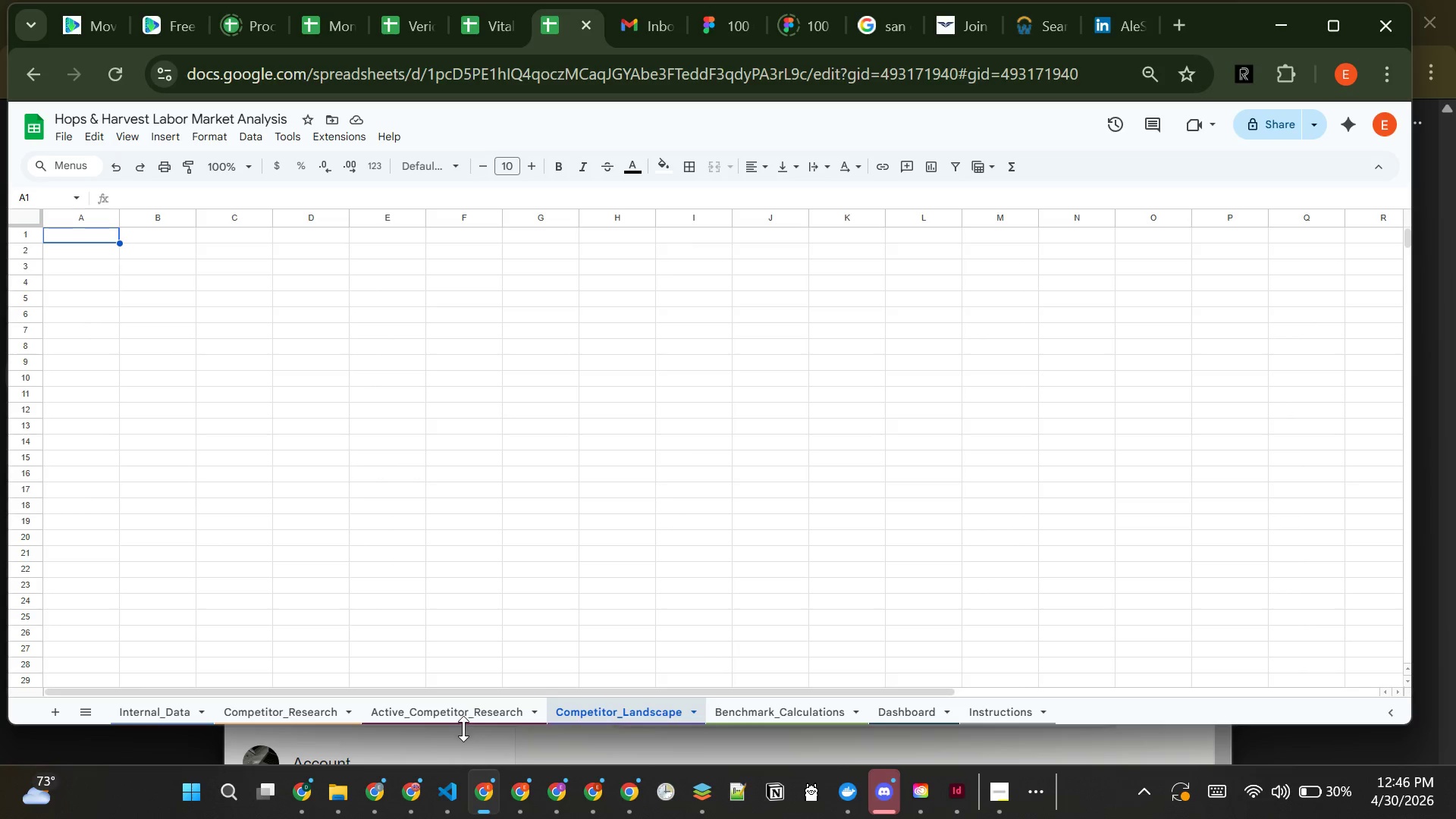 
wait(5.61)
 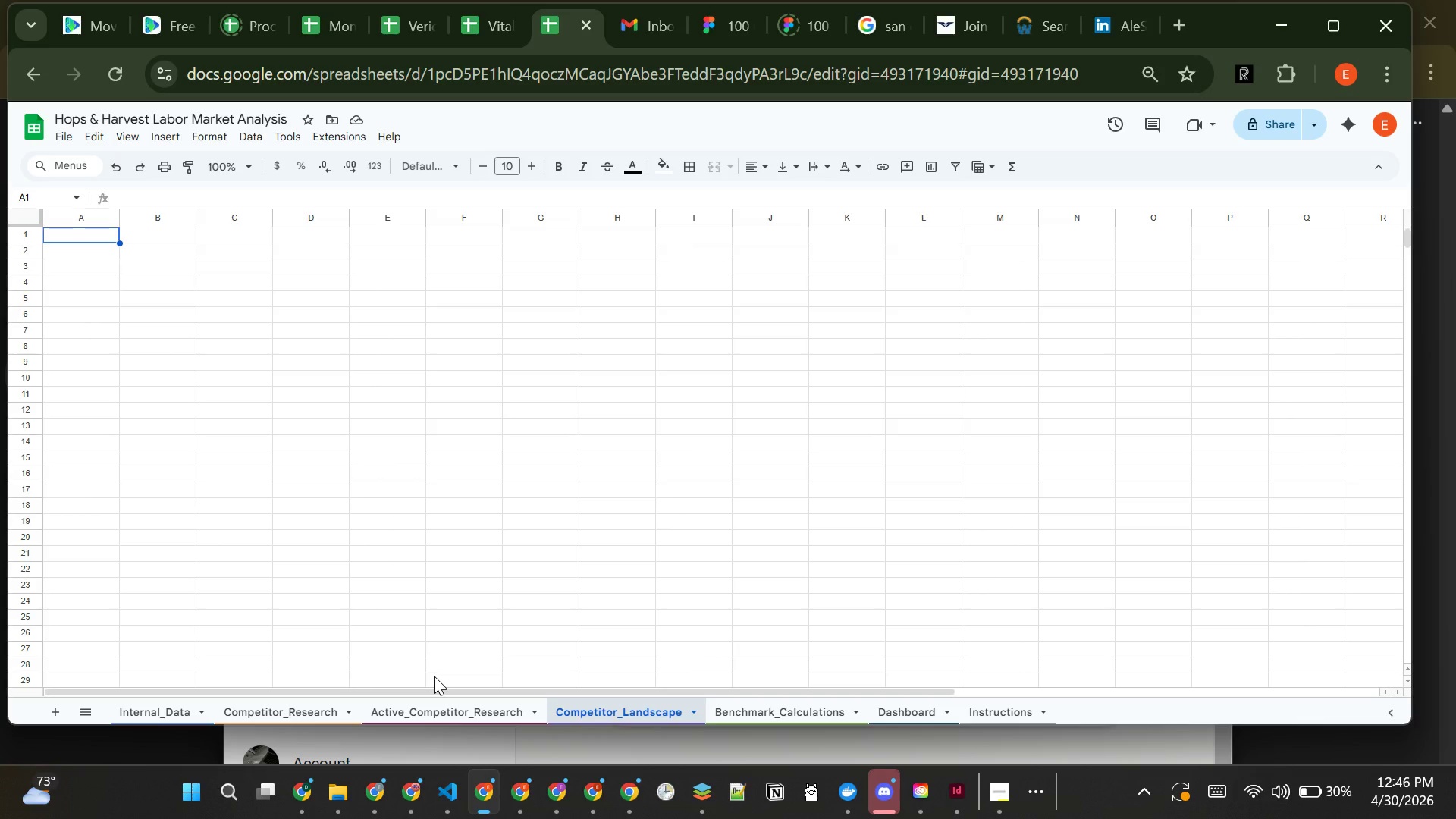 
left_click([466, 715])
 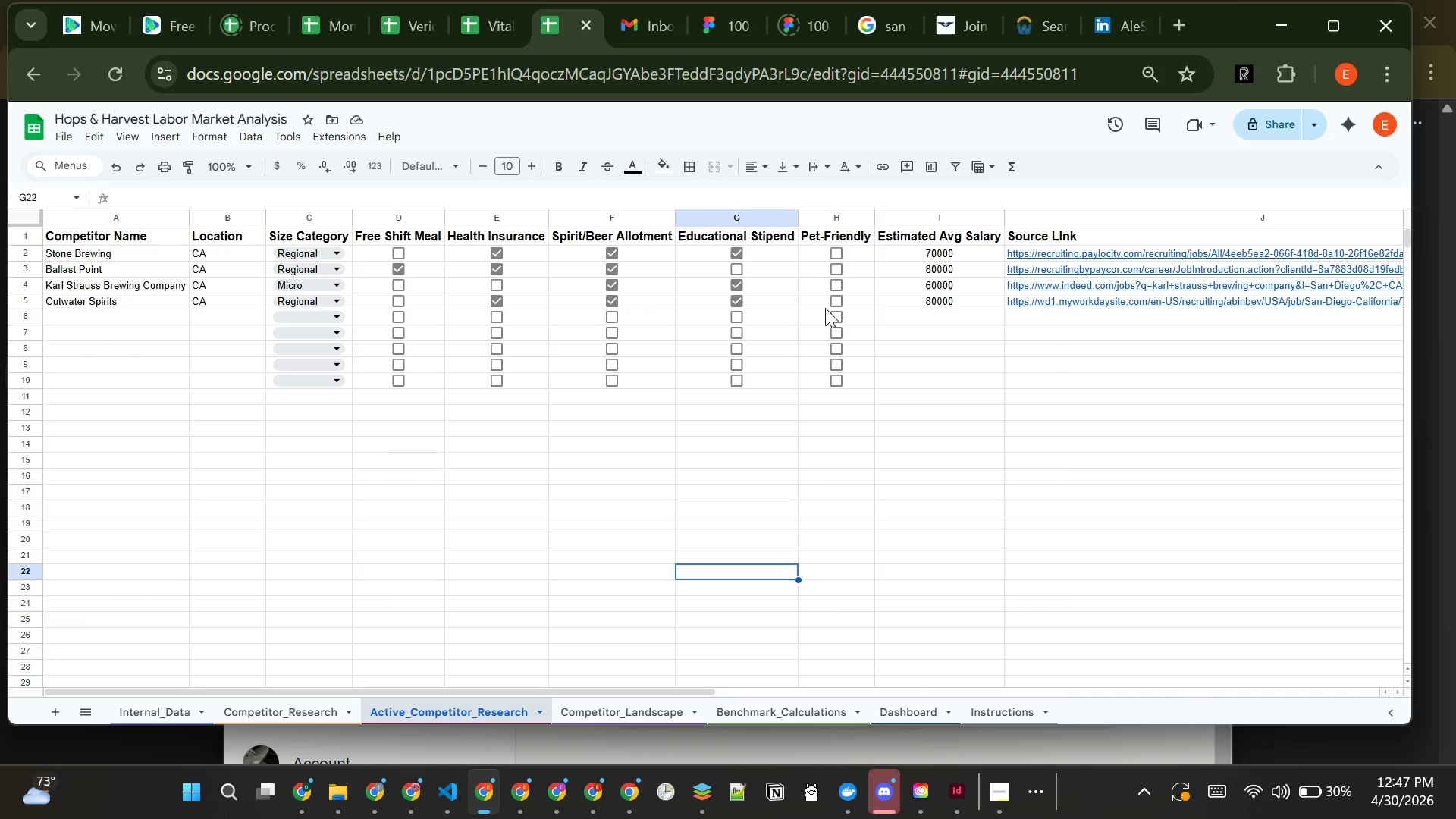 
wait(10.34)
 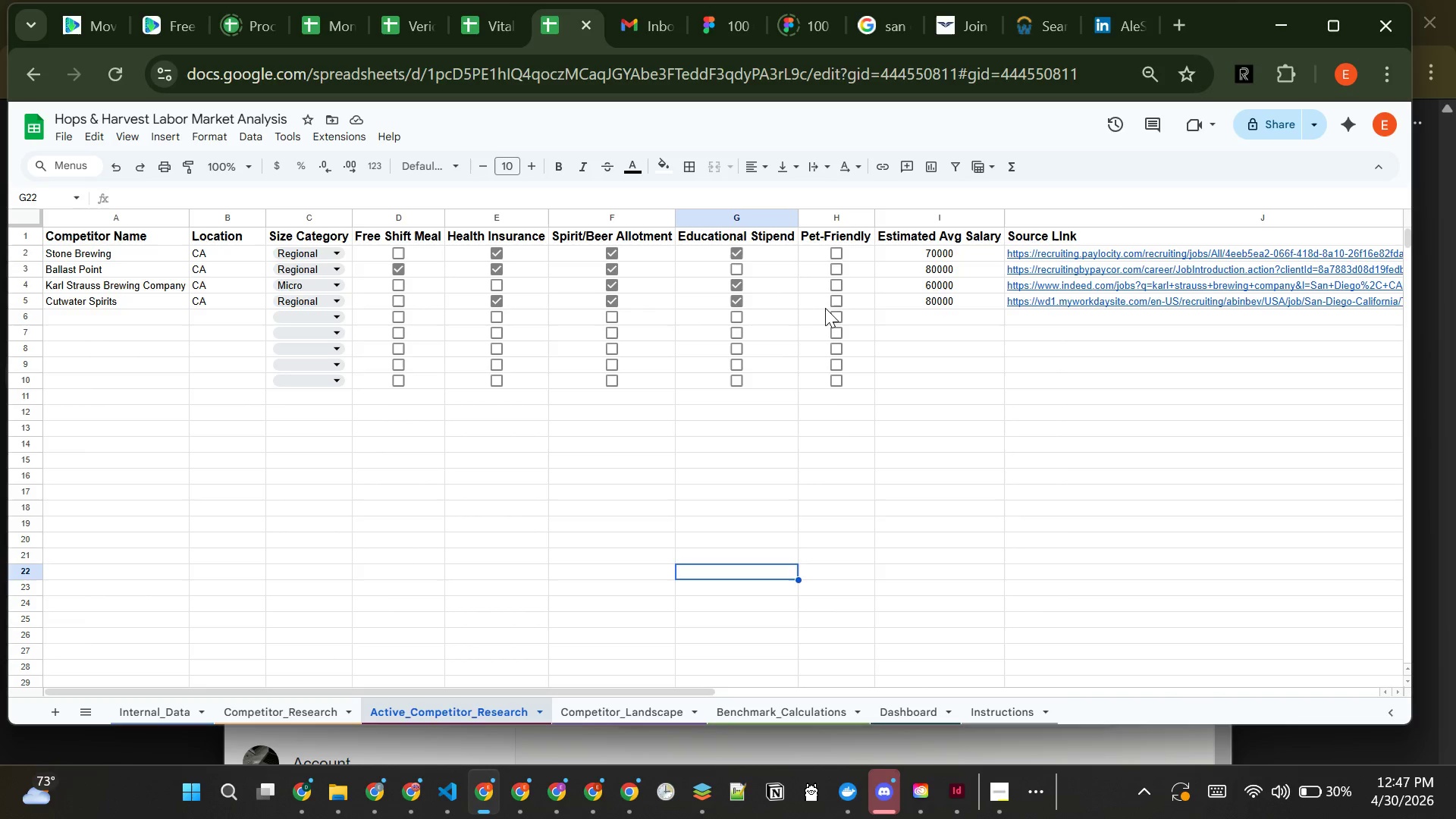 
left_click([121, 317])
 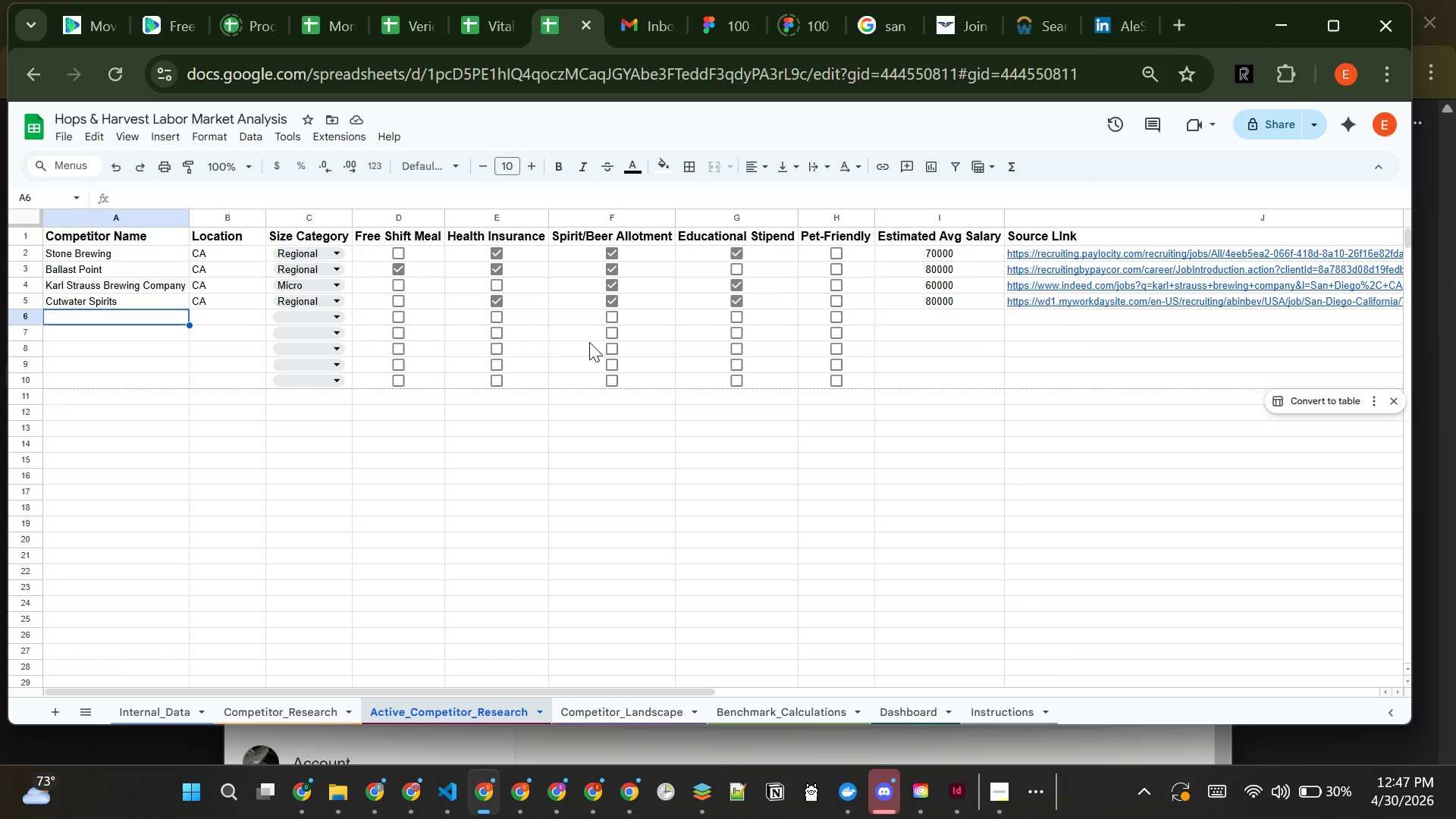 
wait(18.7)
 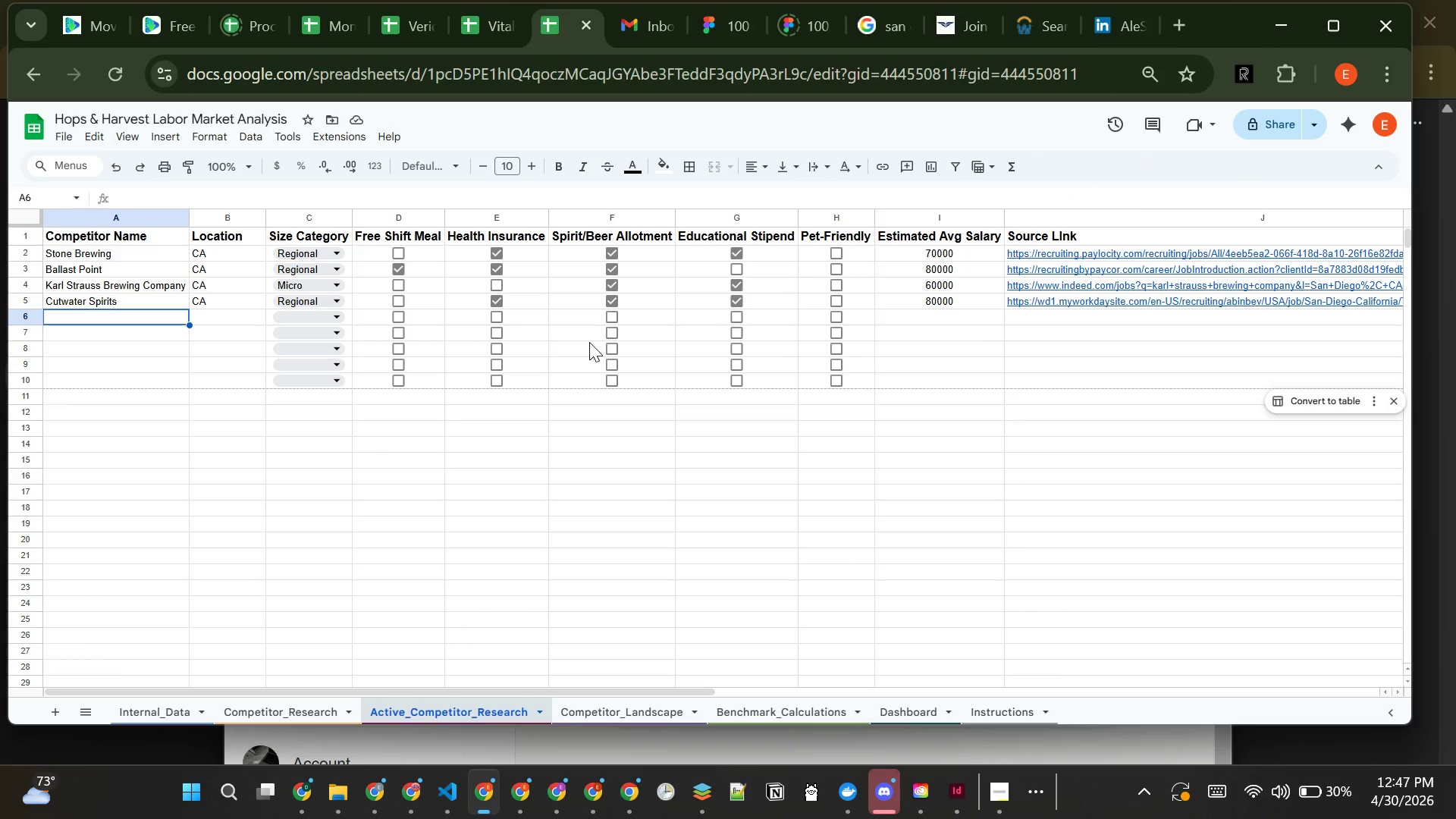 
left_click([943, 305])
 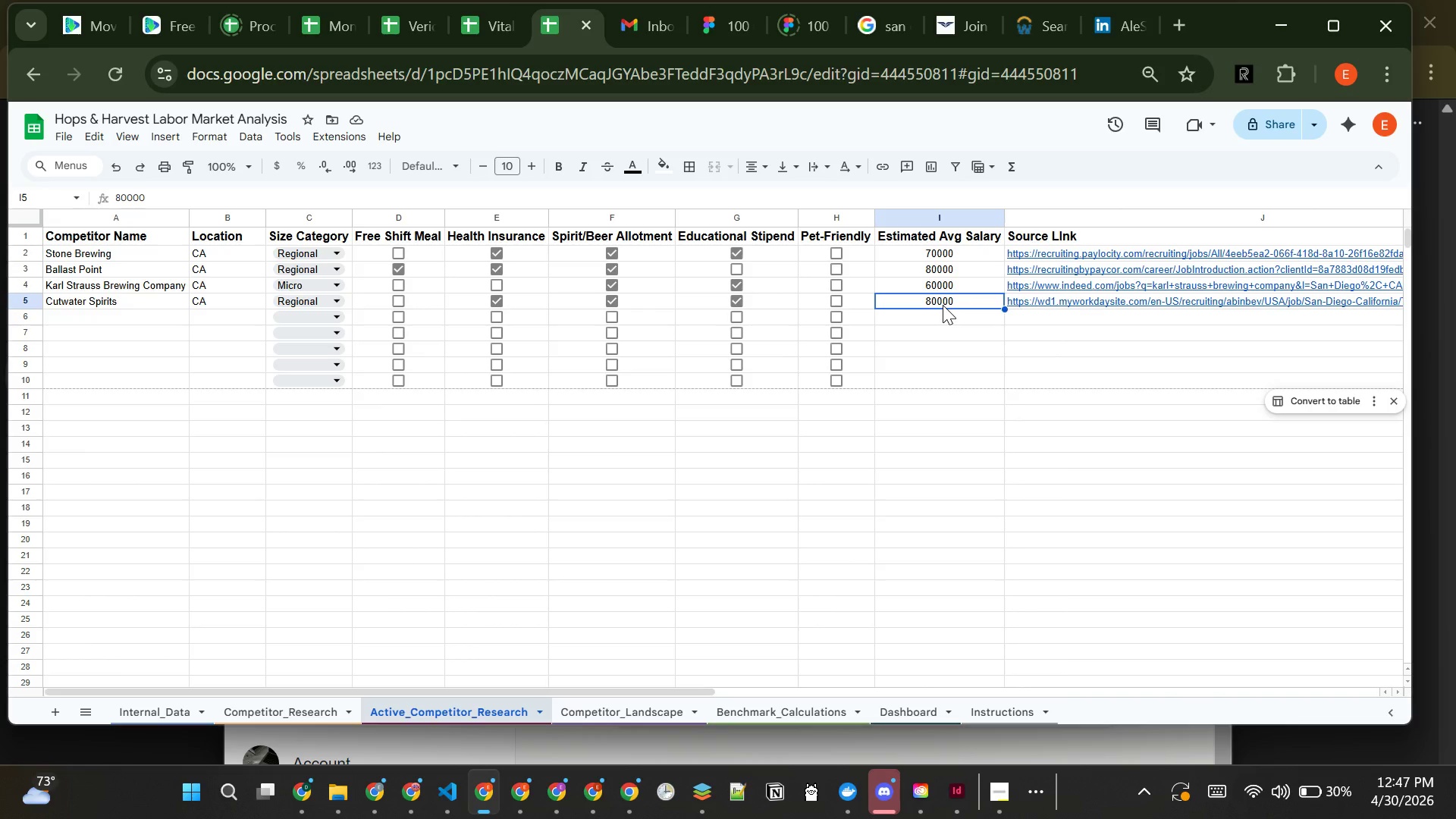 
type(75000)
 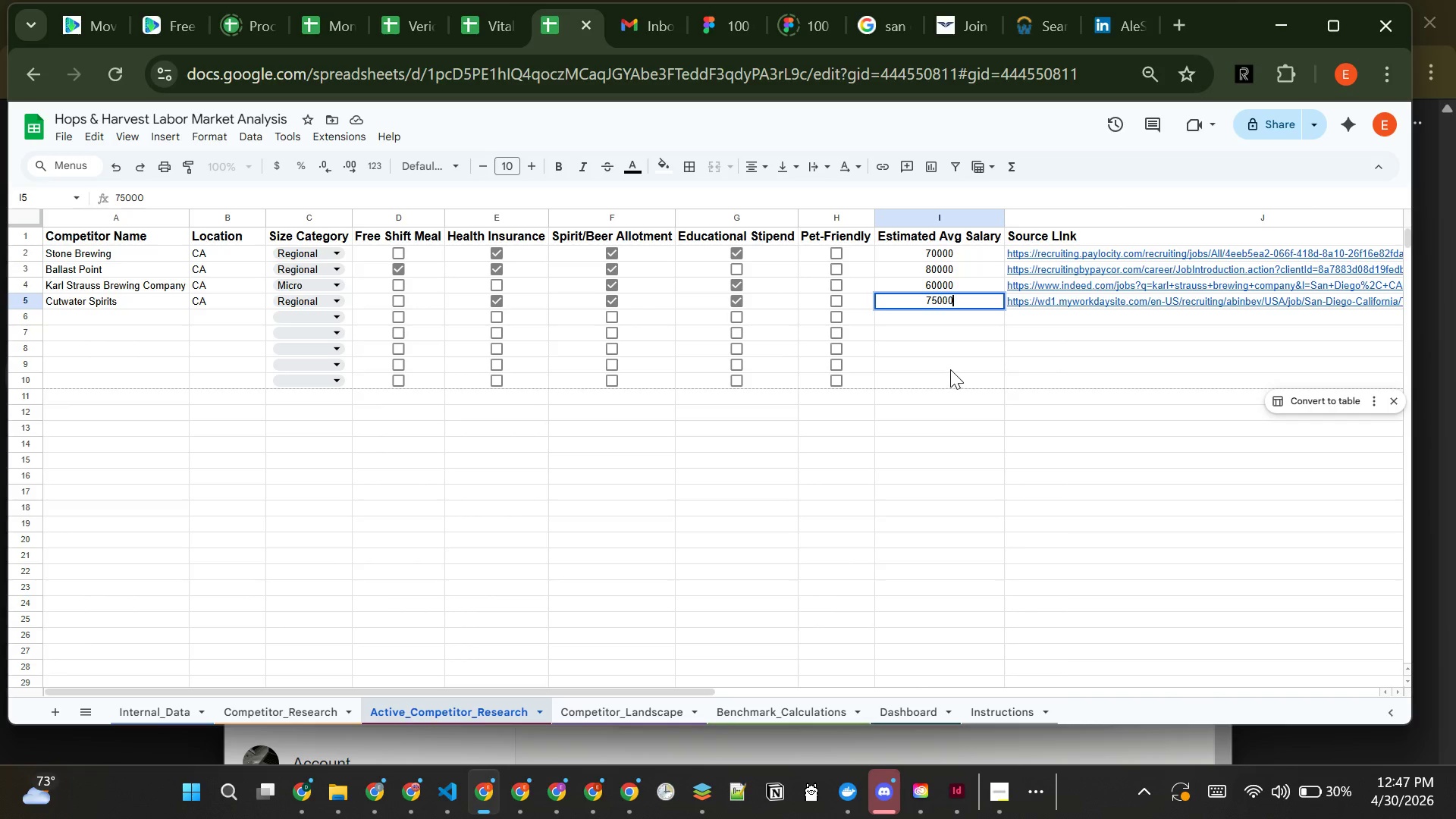 
left_click([950, 369])
 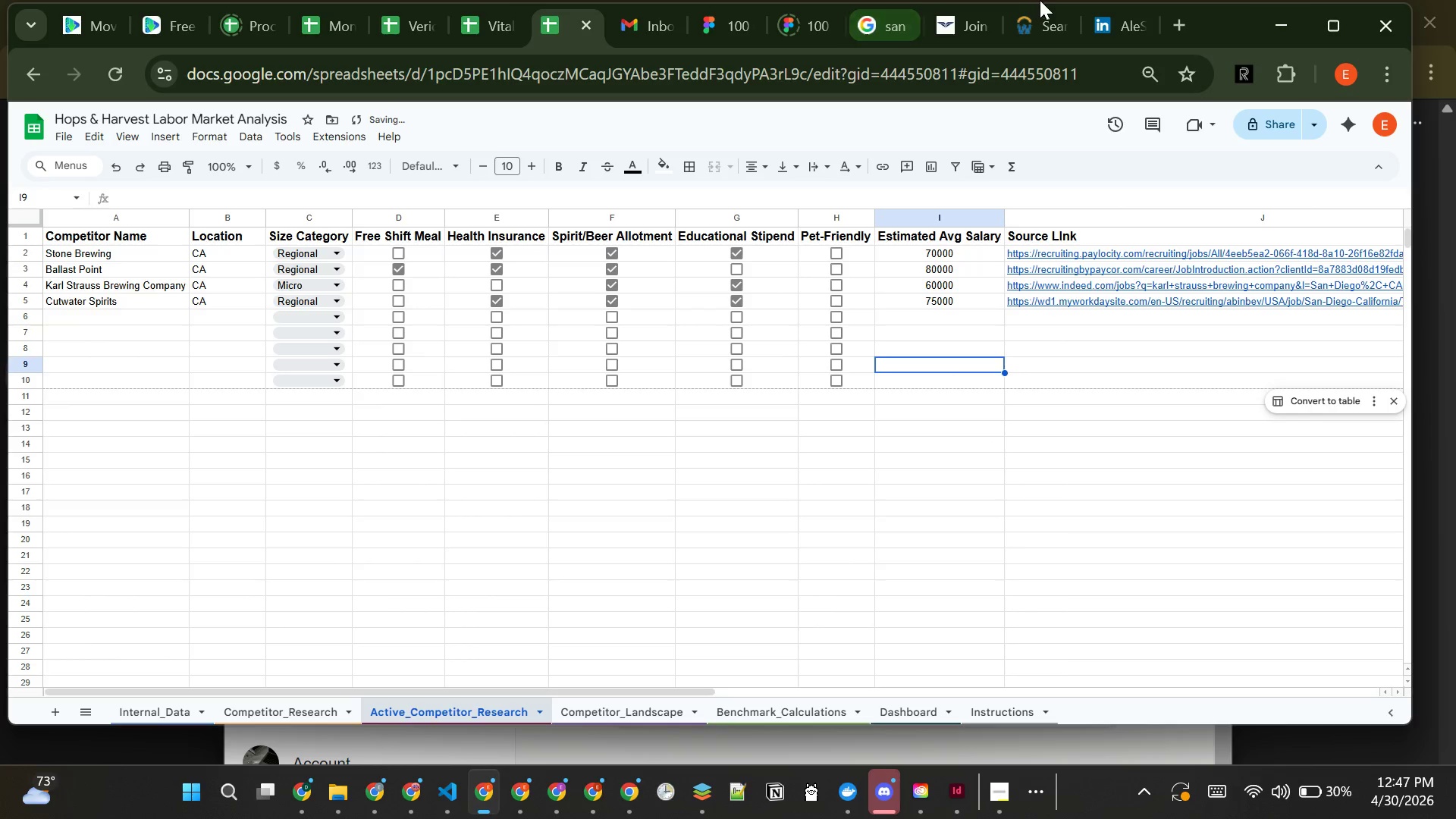 
left_click([1041, 19])
 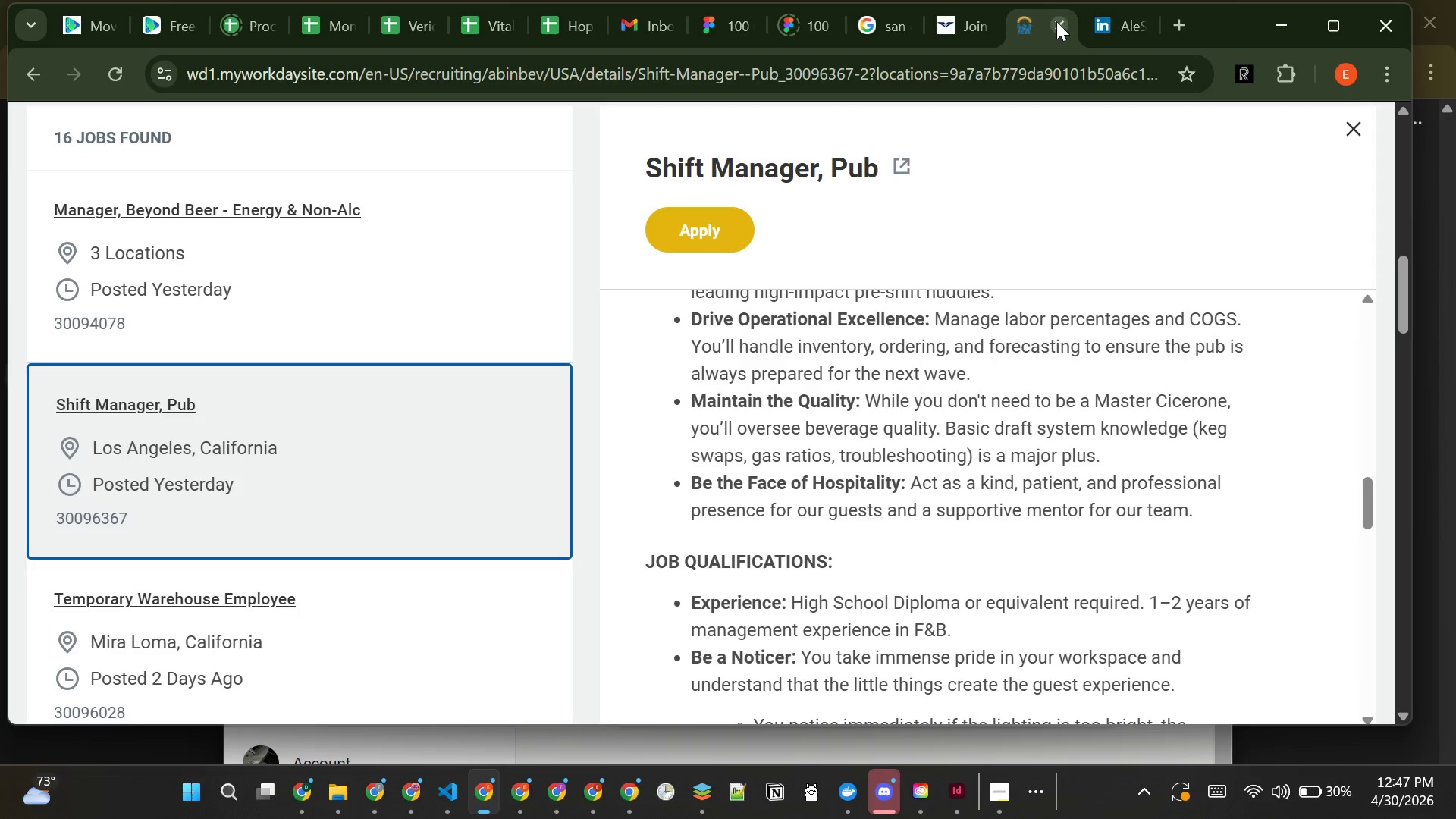 
left_click([1057, 21])
 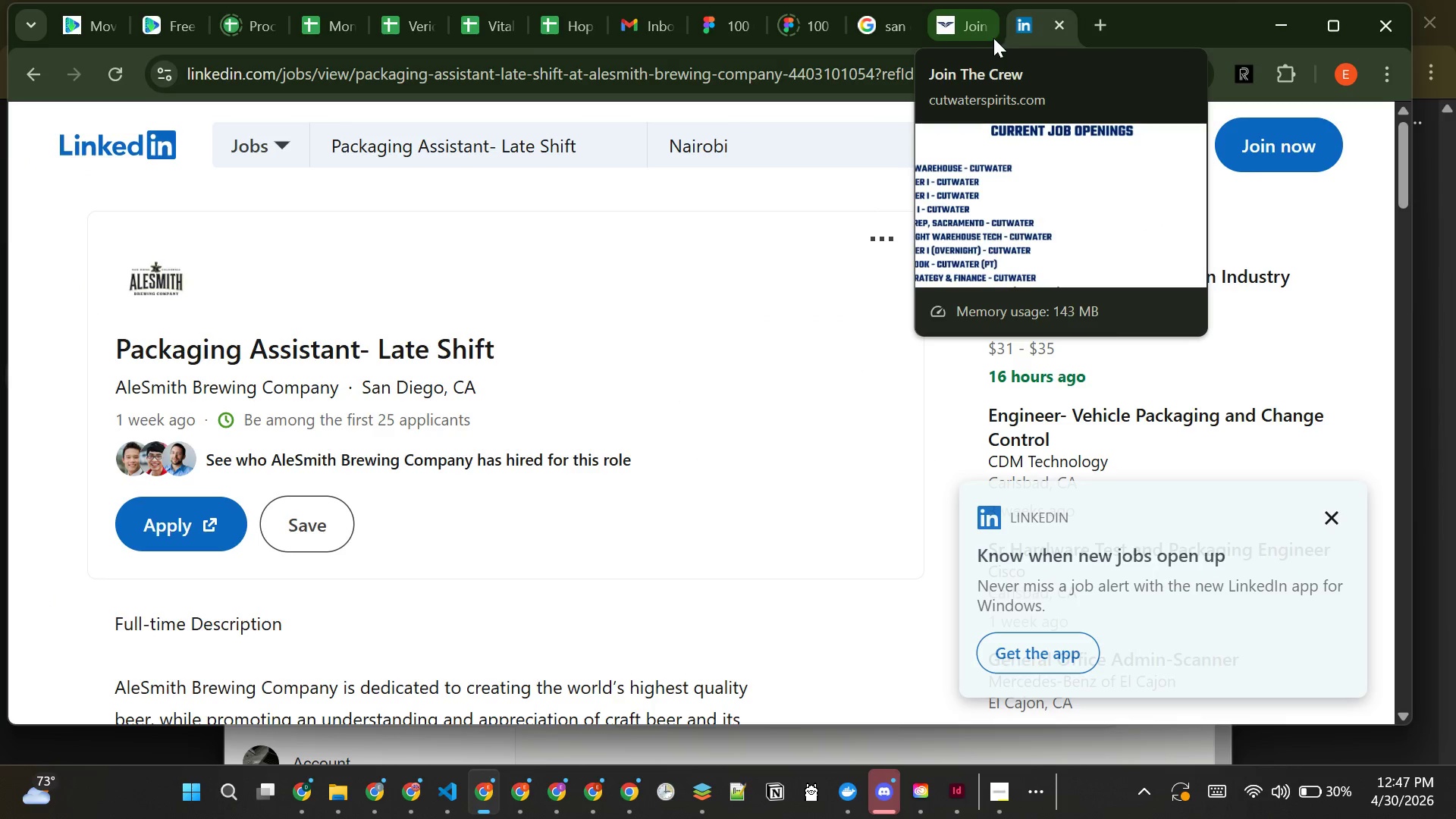 
left_click([981, 33])
 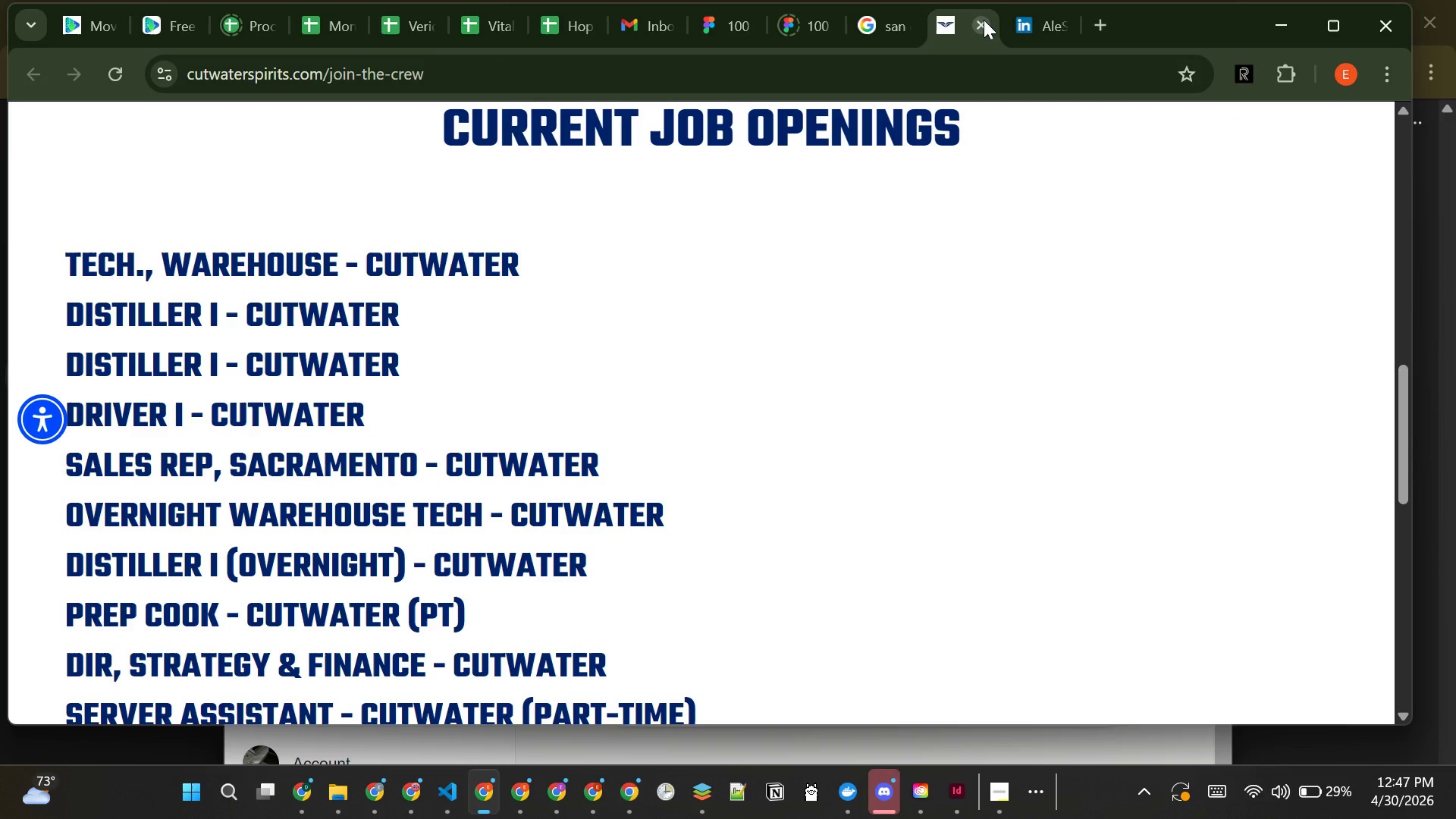 
left_click_drag(start_coordinate=[984, 20], to_coordinate=[984, 25])
 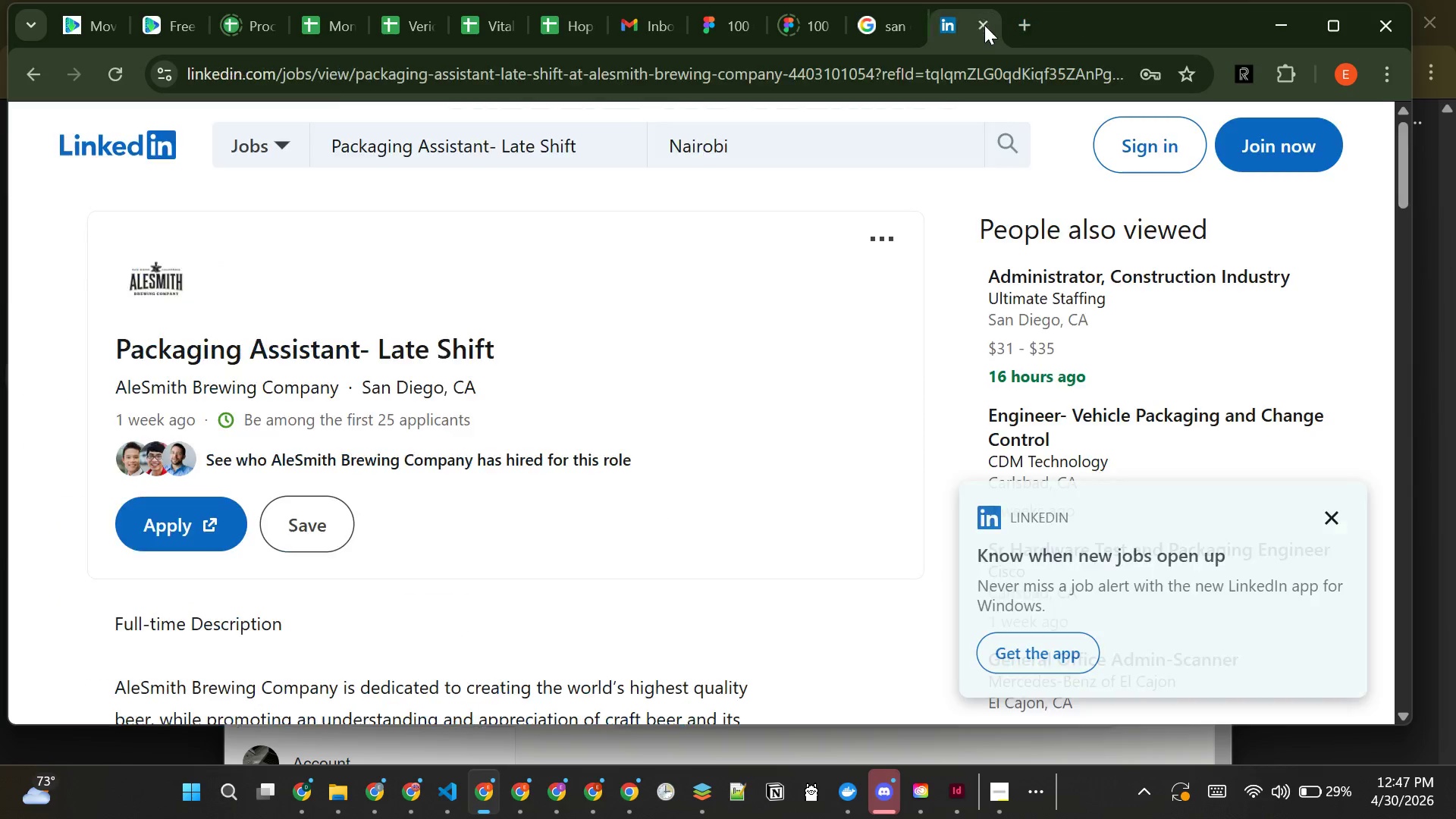 
left_click([984, 25])
 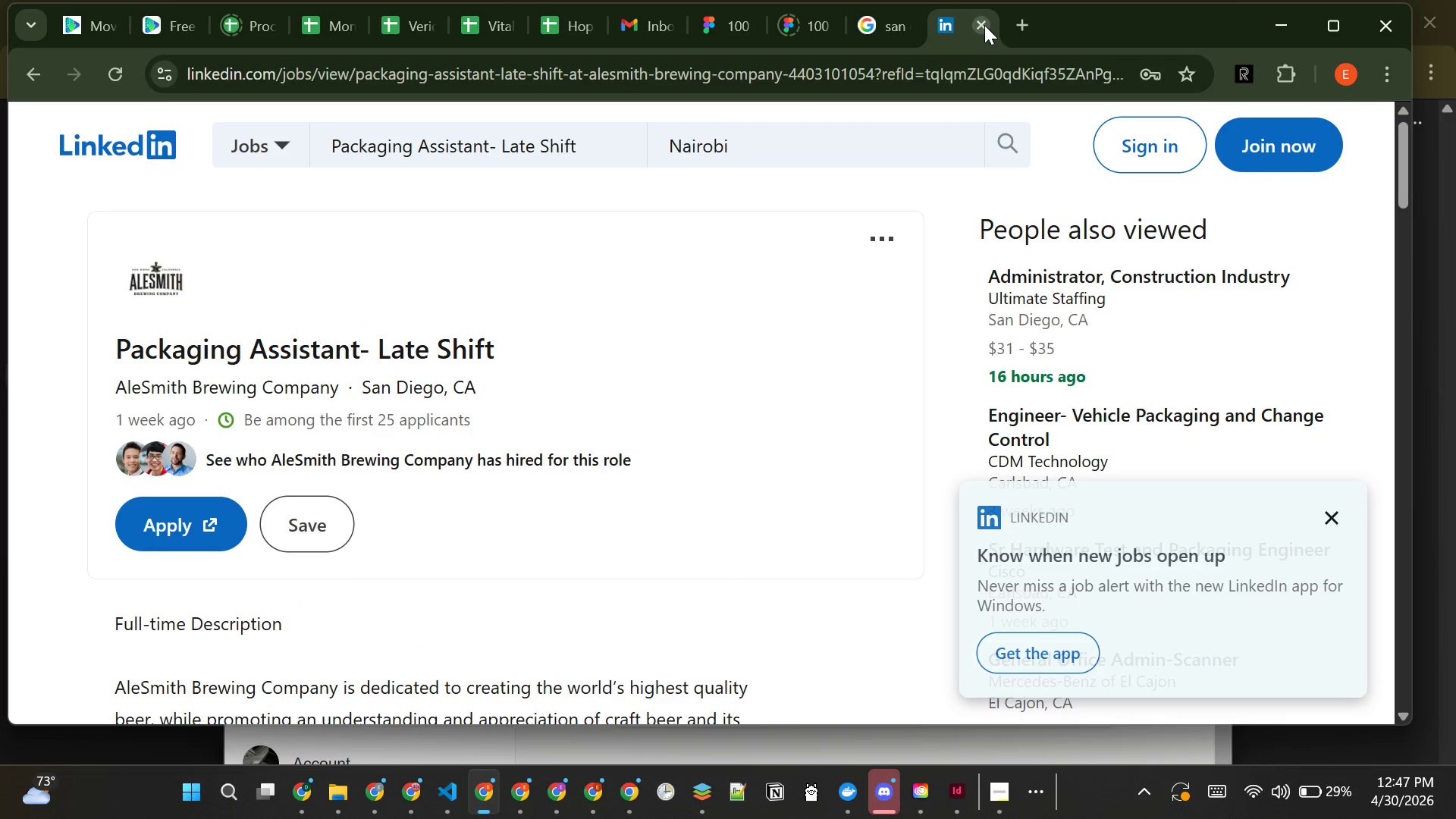 
left_click([984, 25])
 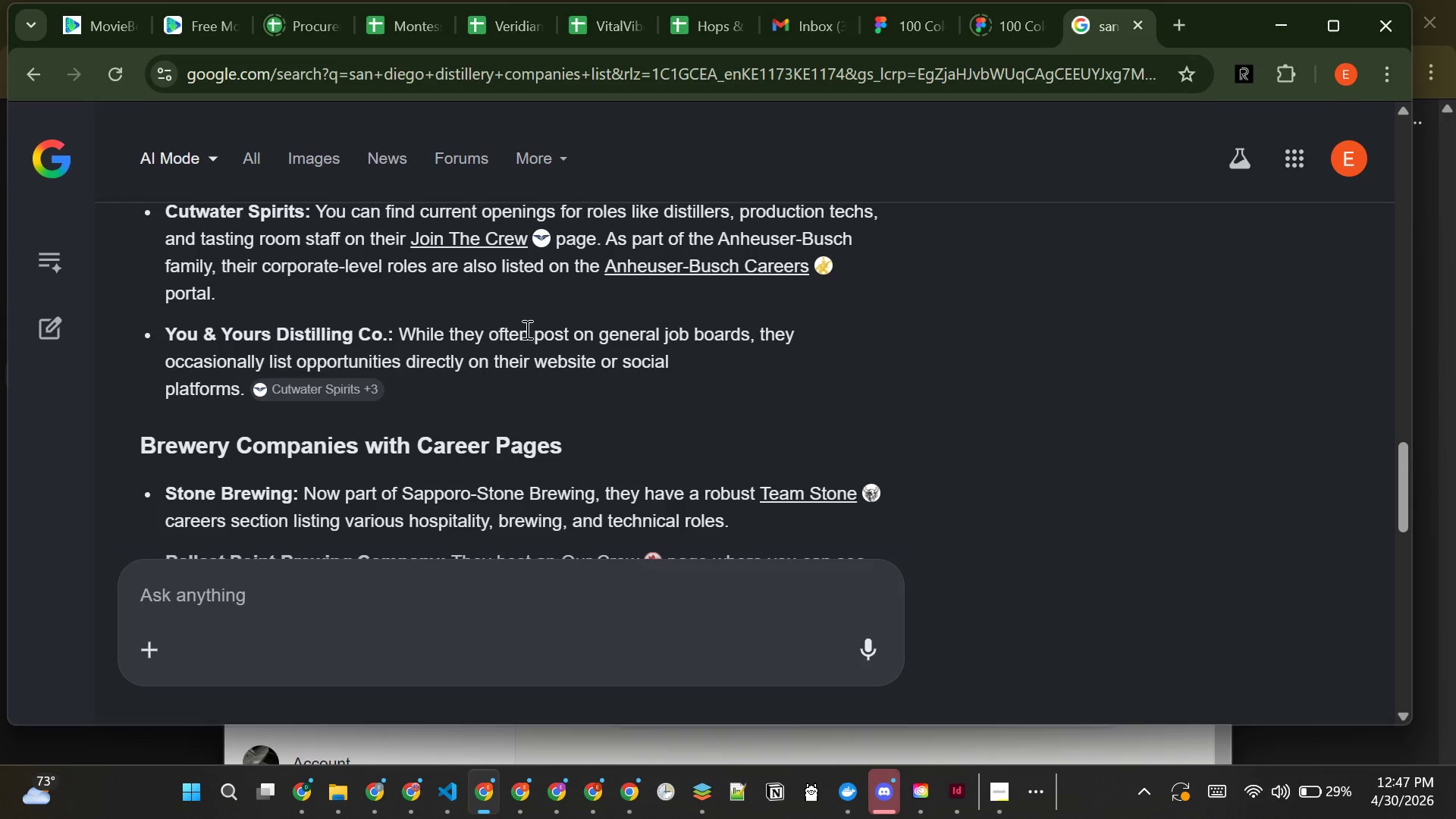 
wait(10.62)
 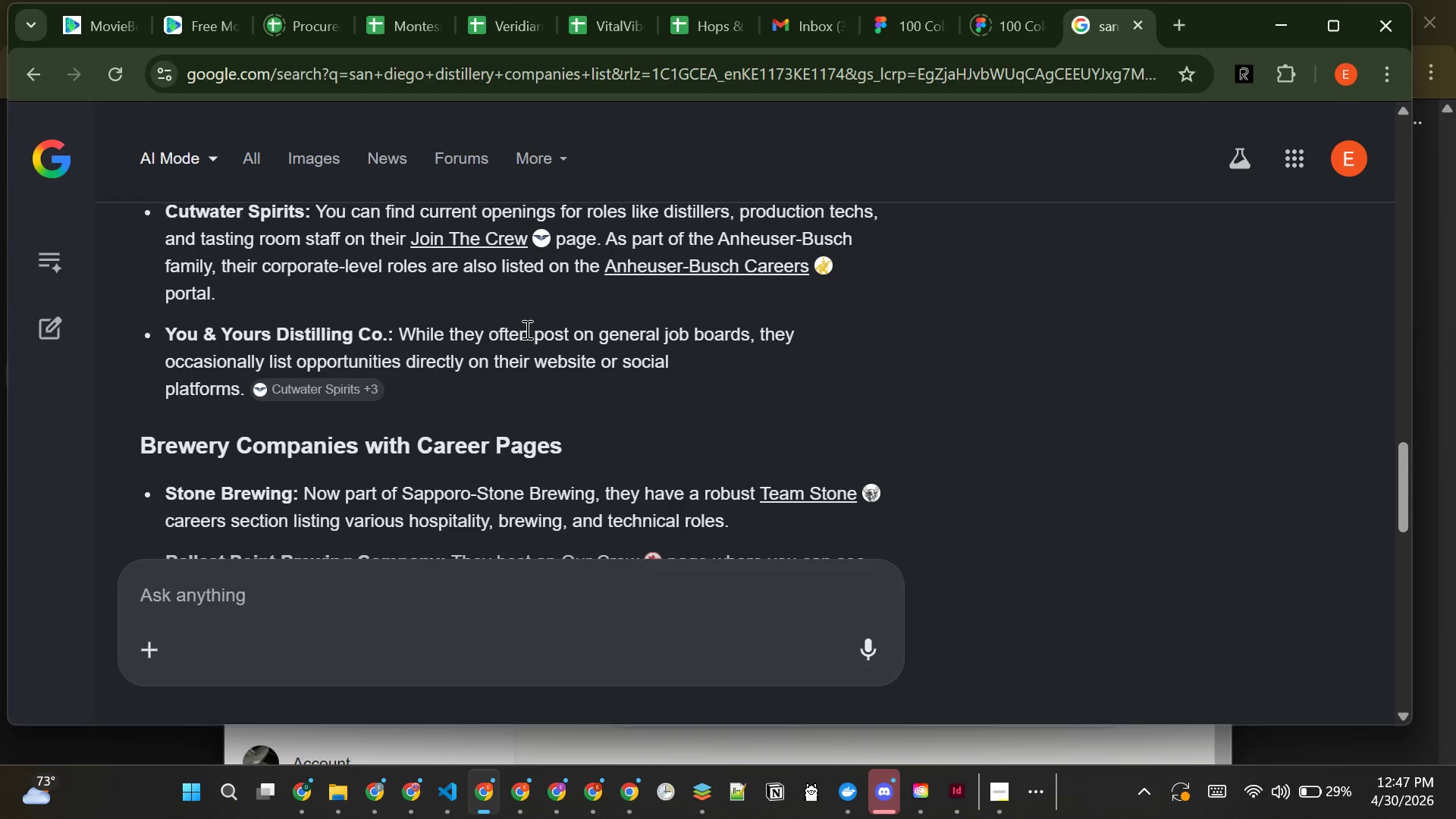 
left_click_drag(start_coordinate=[382, 337], to_coordinate=[162, 338])
 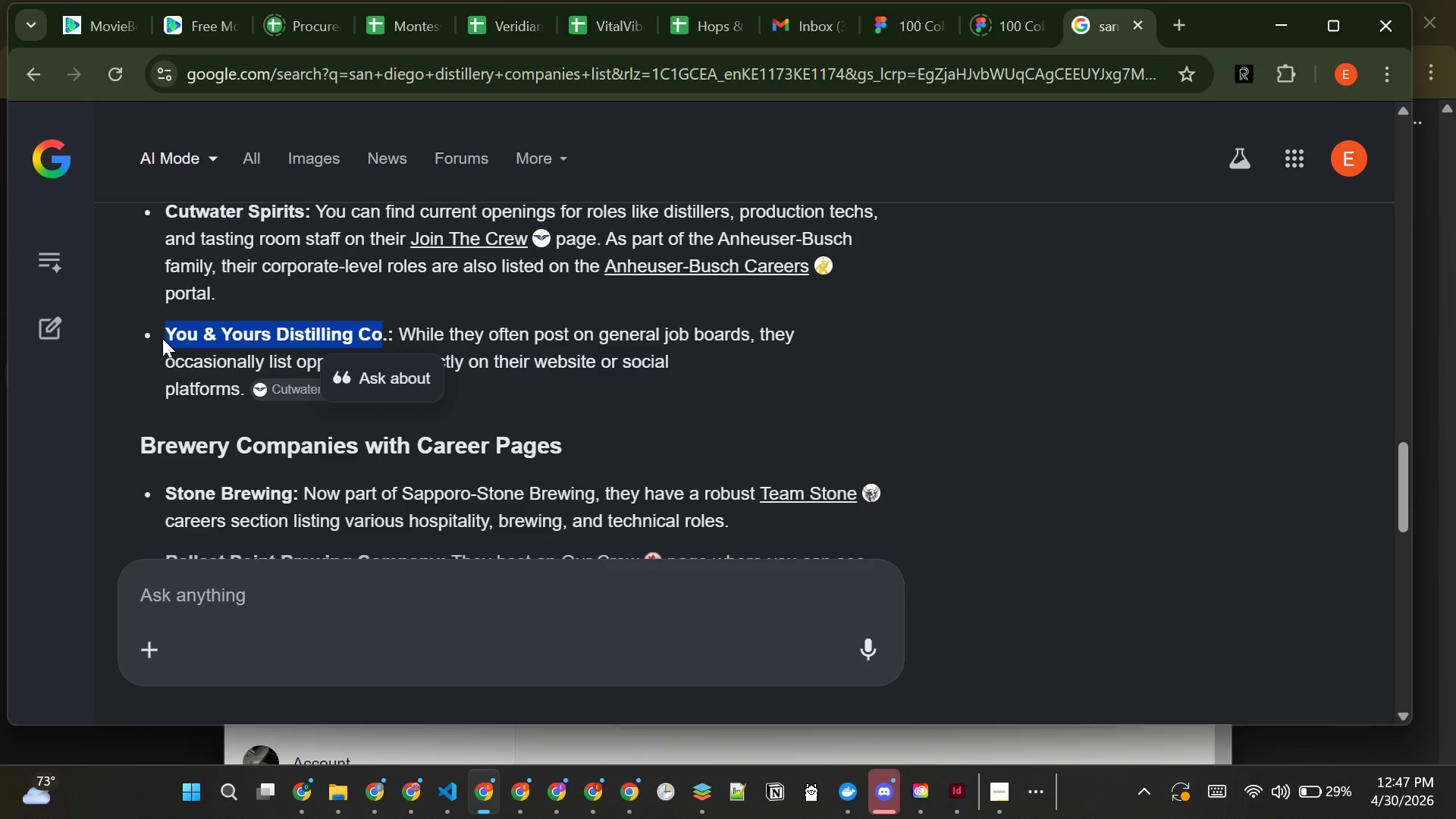 
key(Control+C)
 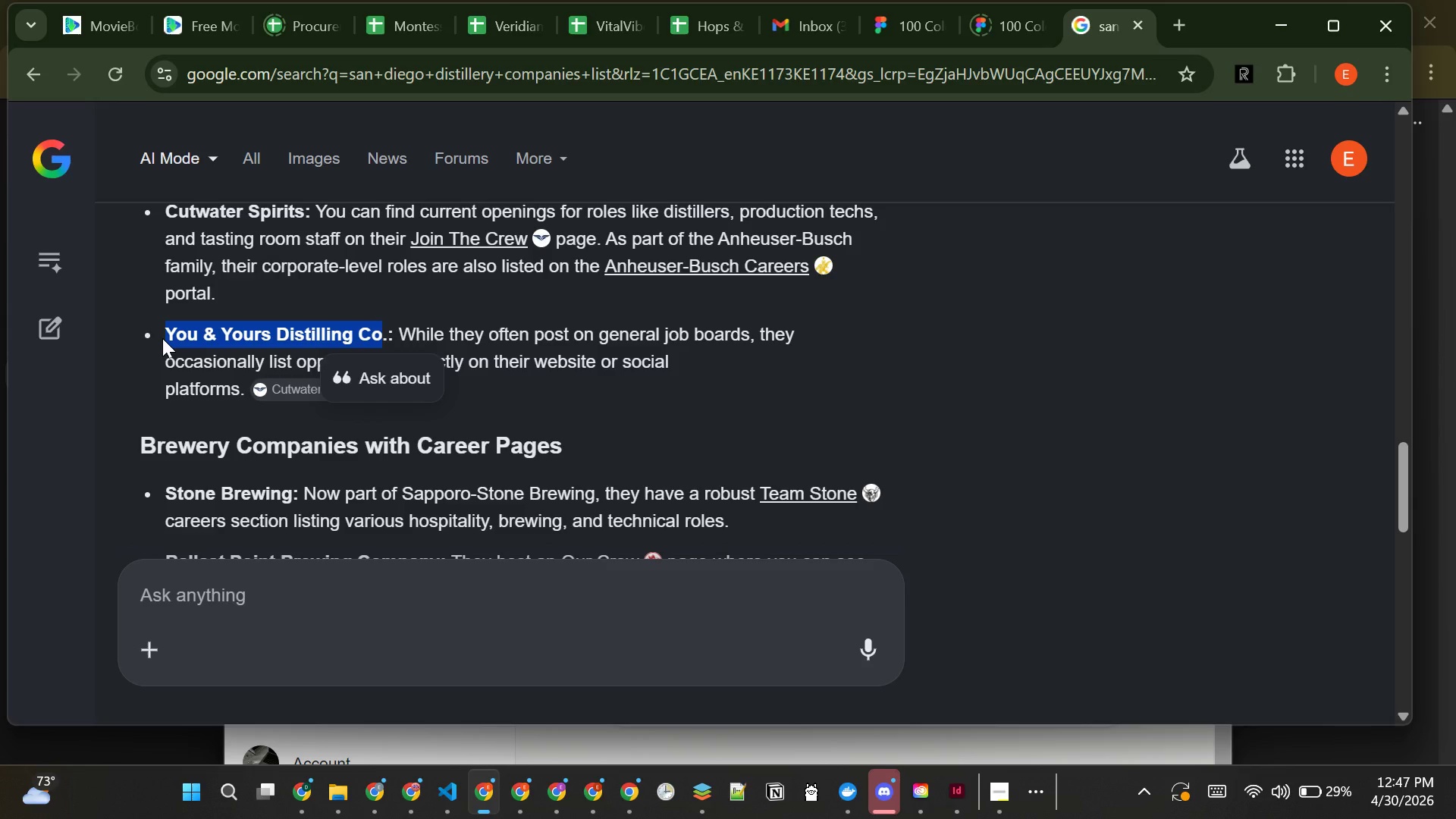 
key(Control+C)
 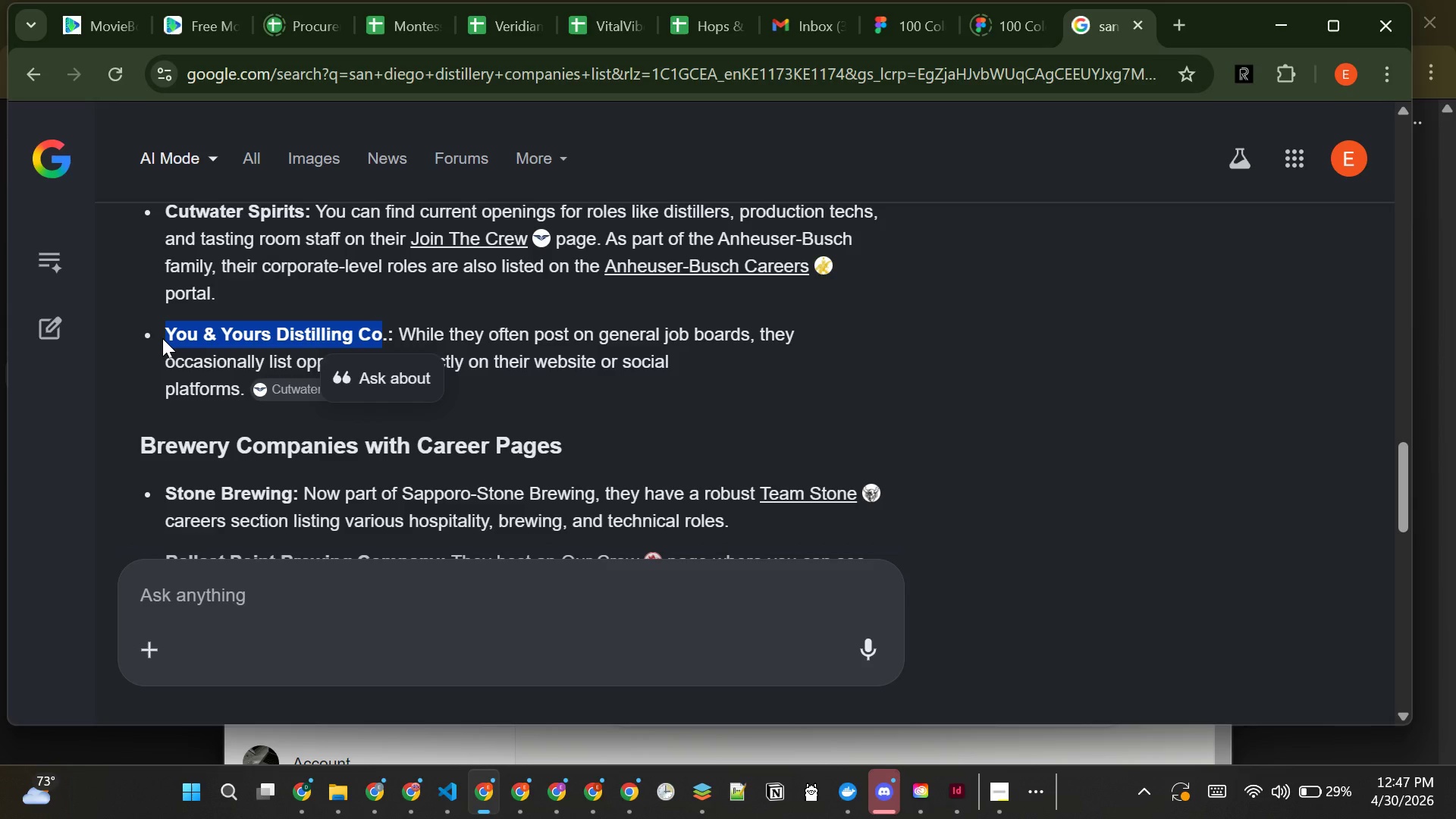 
key(Control+C)
 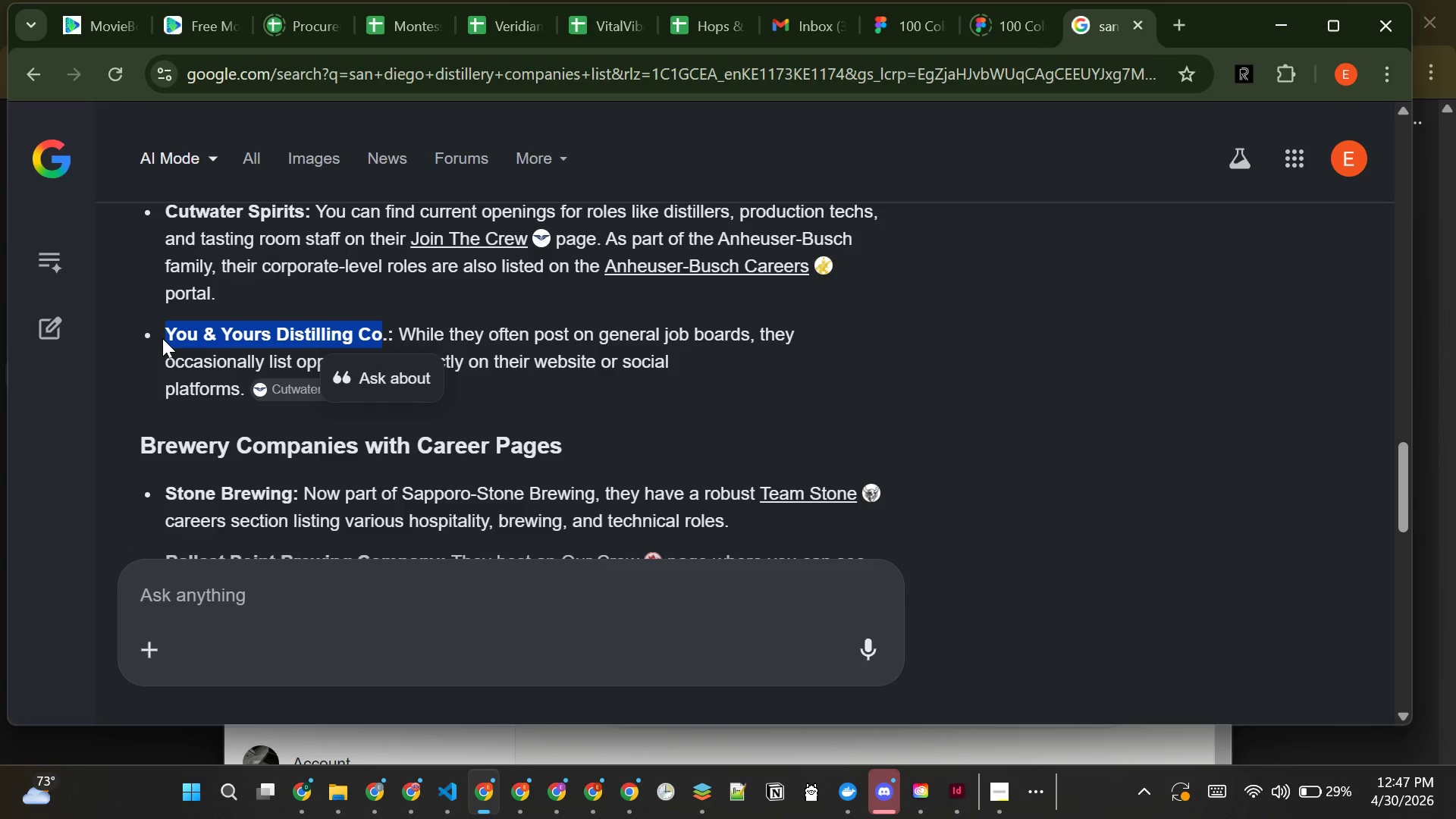 
key(Control+C)
 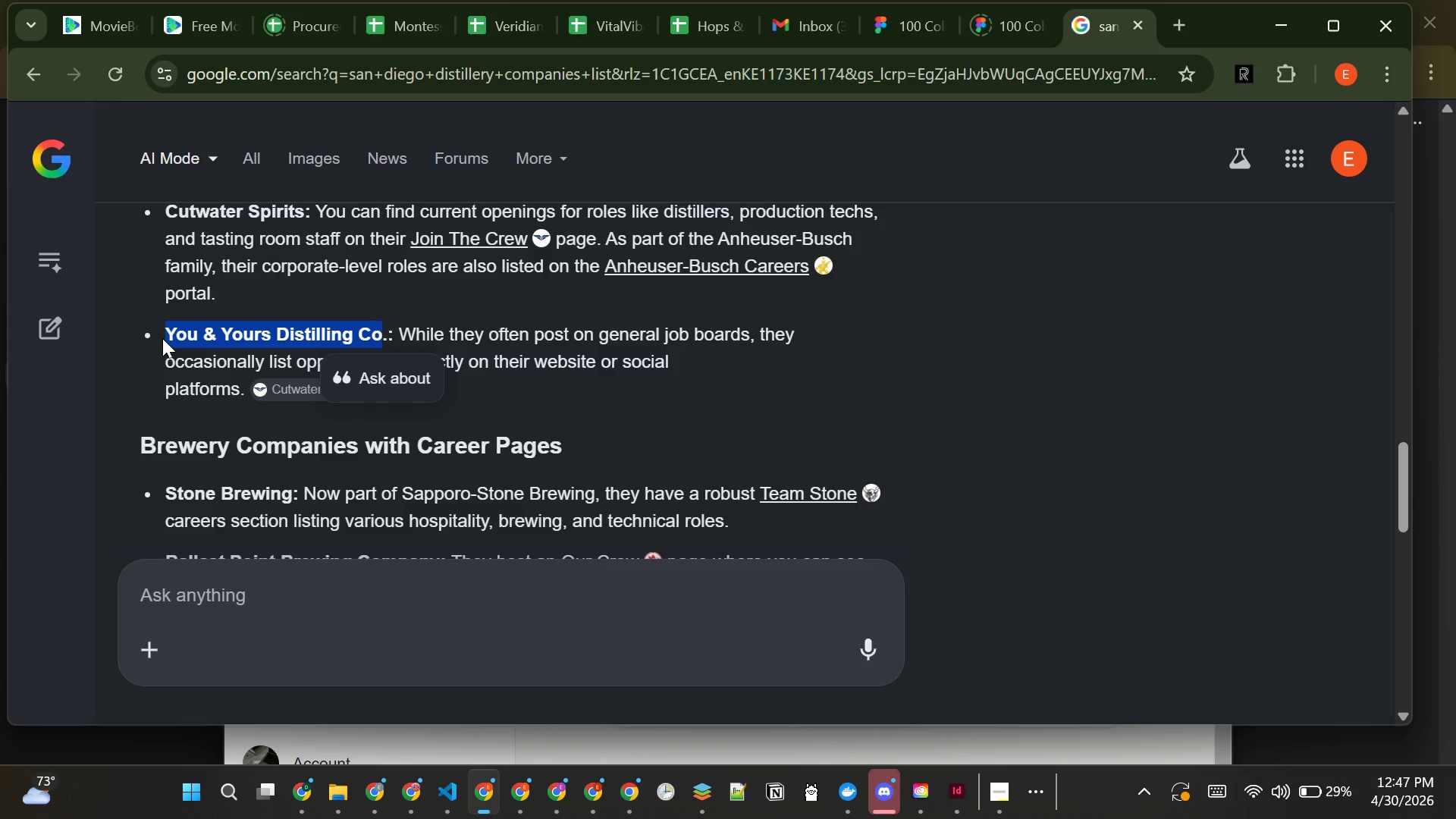 
hold_key(key=ControlLeft, duration=0.36)
 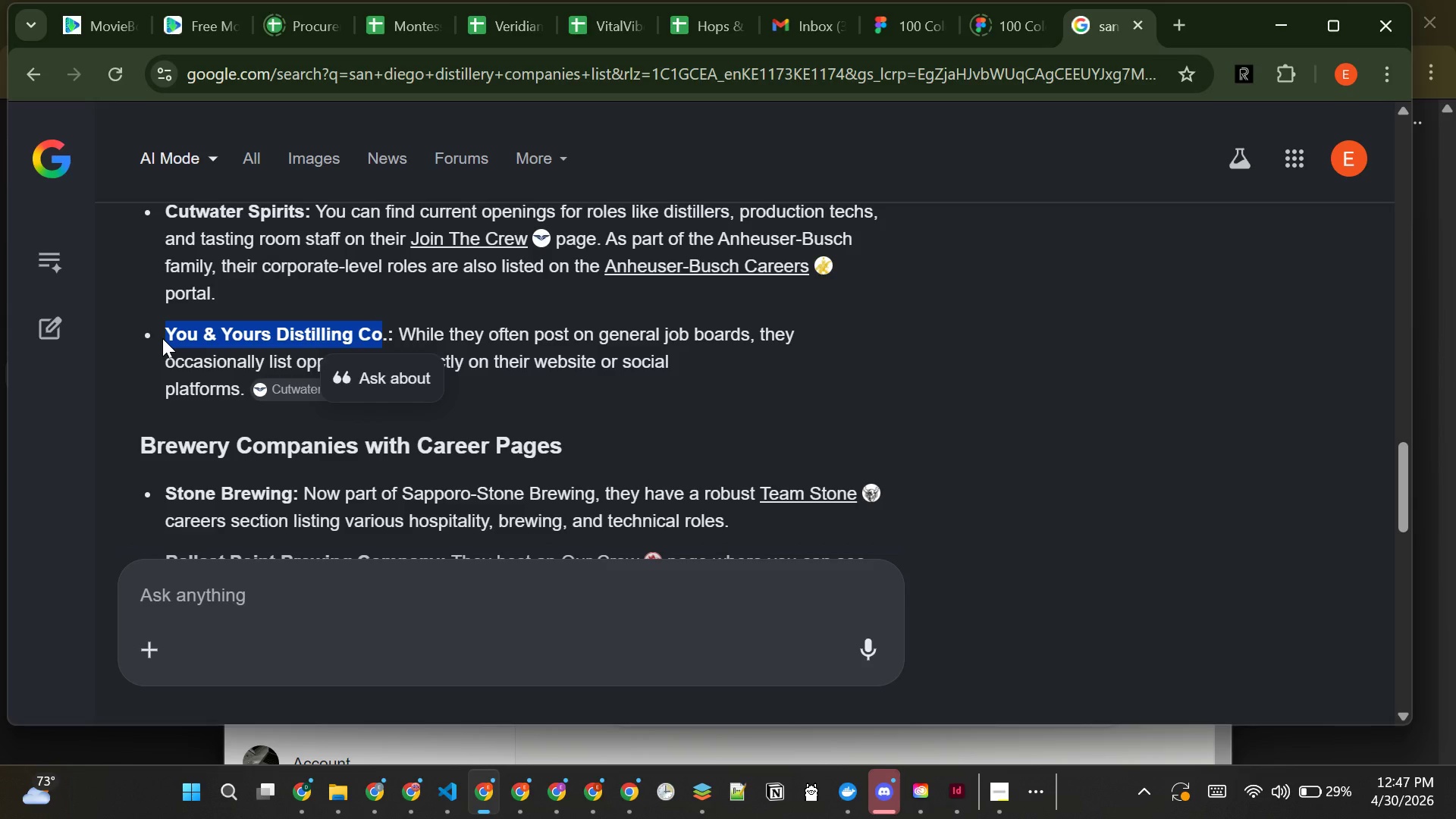 
key(Control+C)
 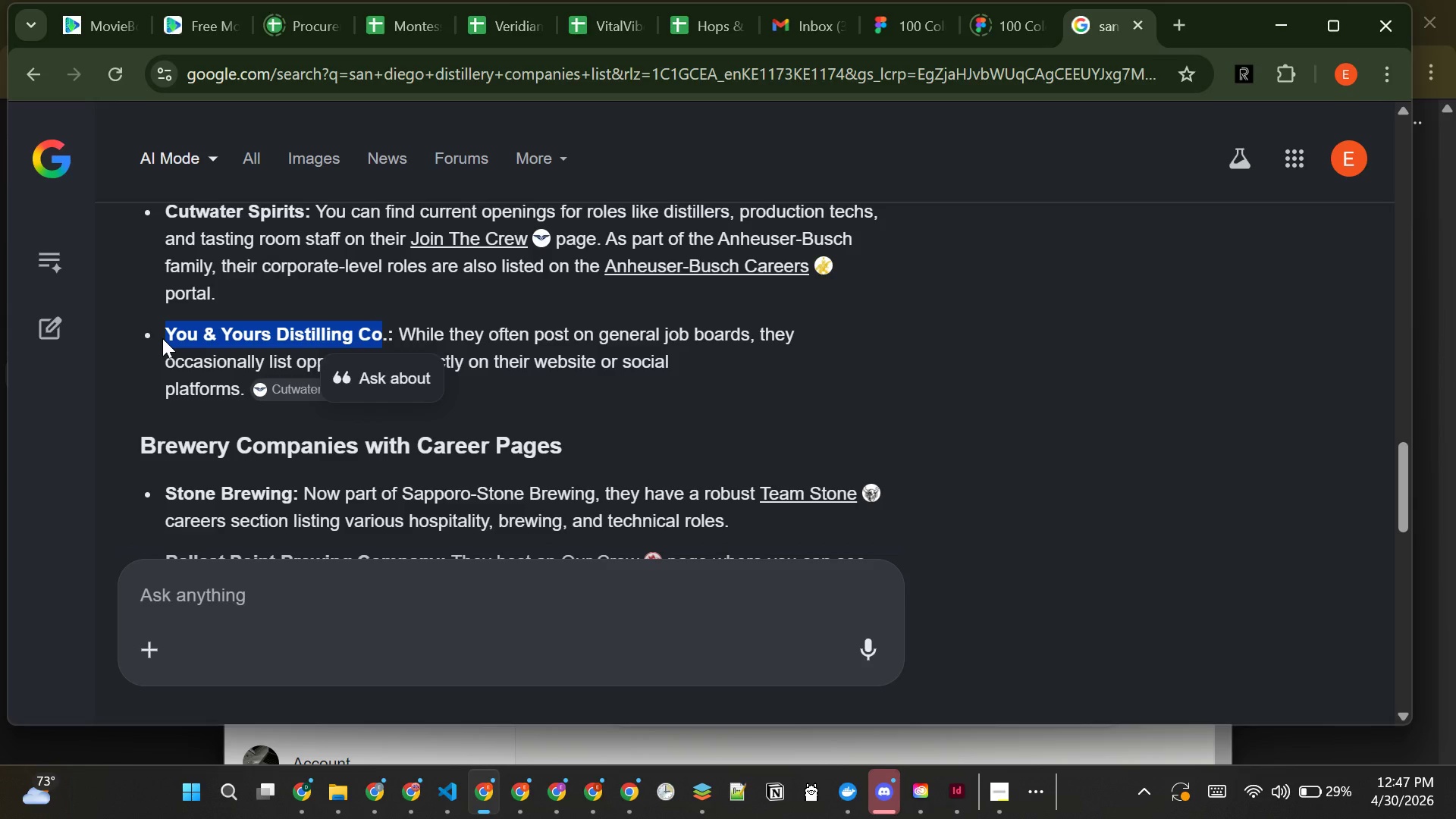 
key(Control+C)
 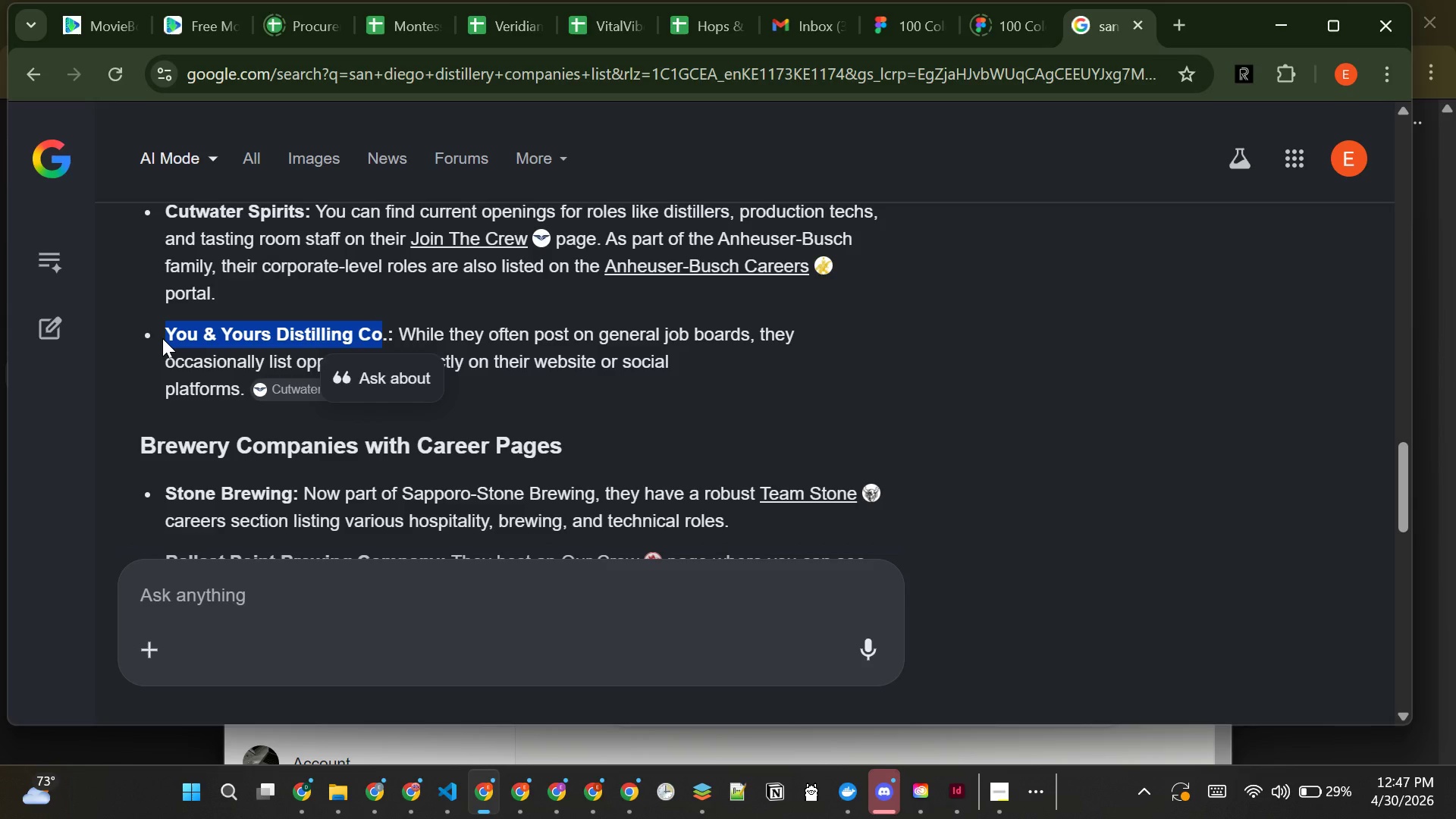 
key(Control+C)
 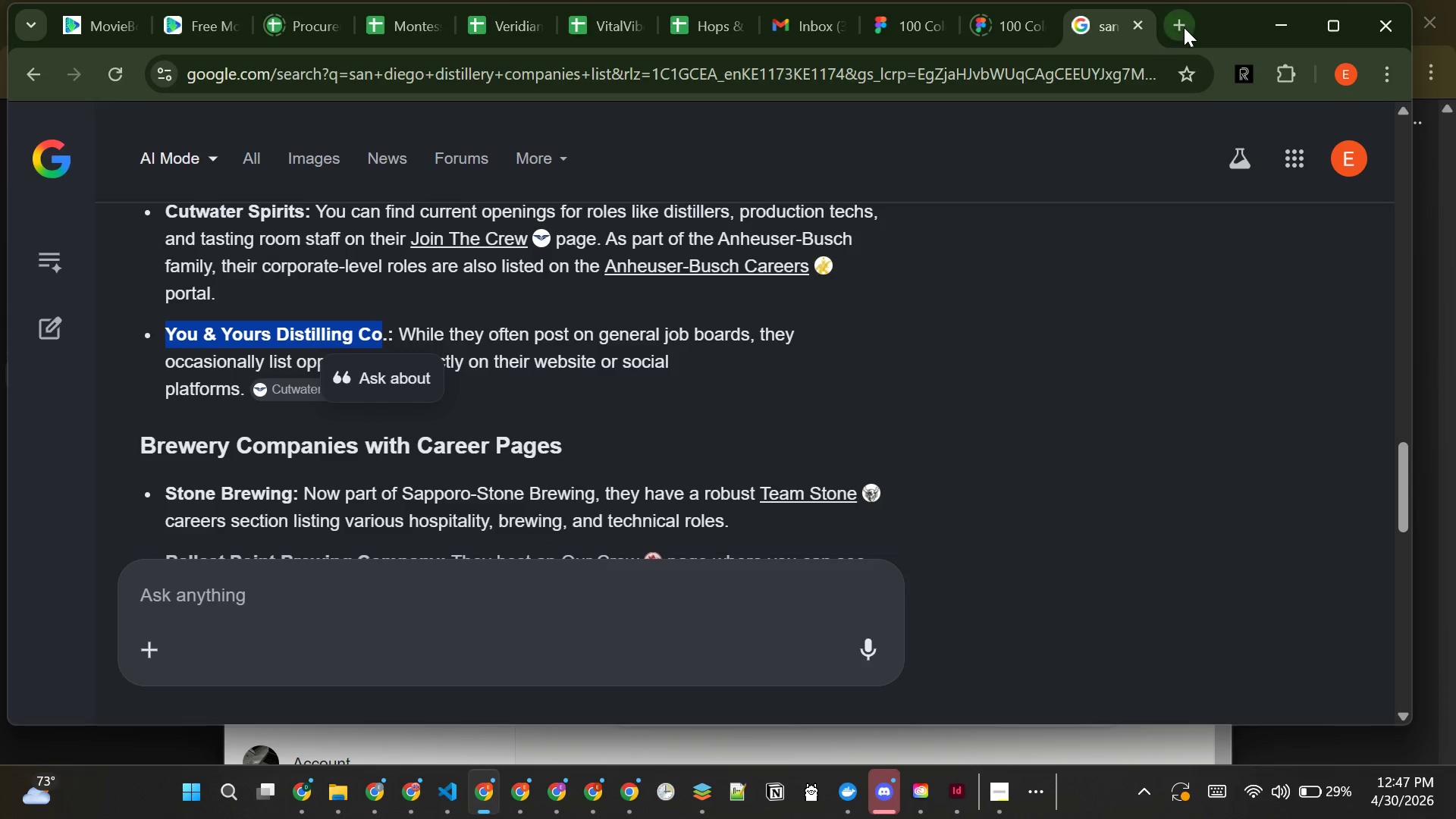 
left_click([1184, 27])
 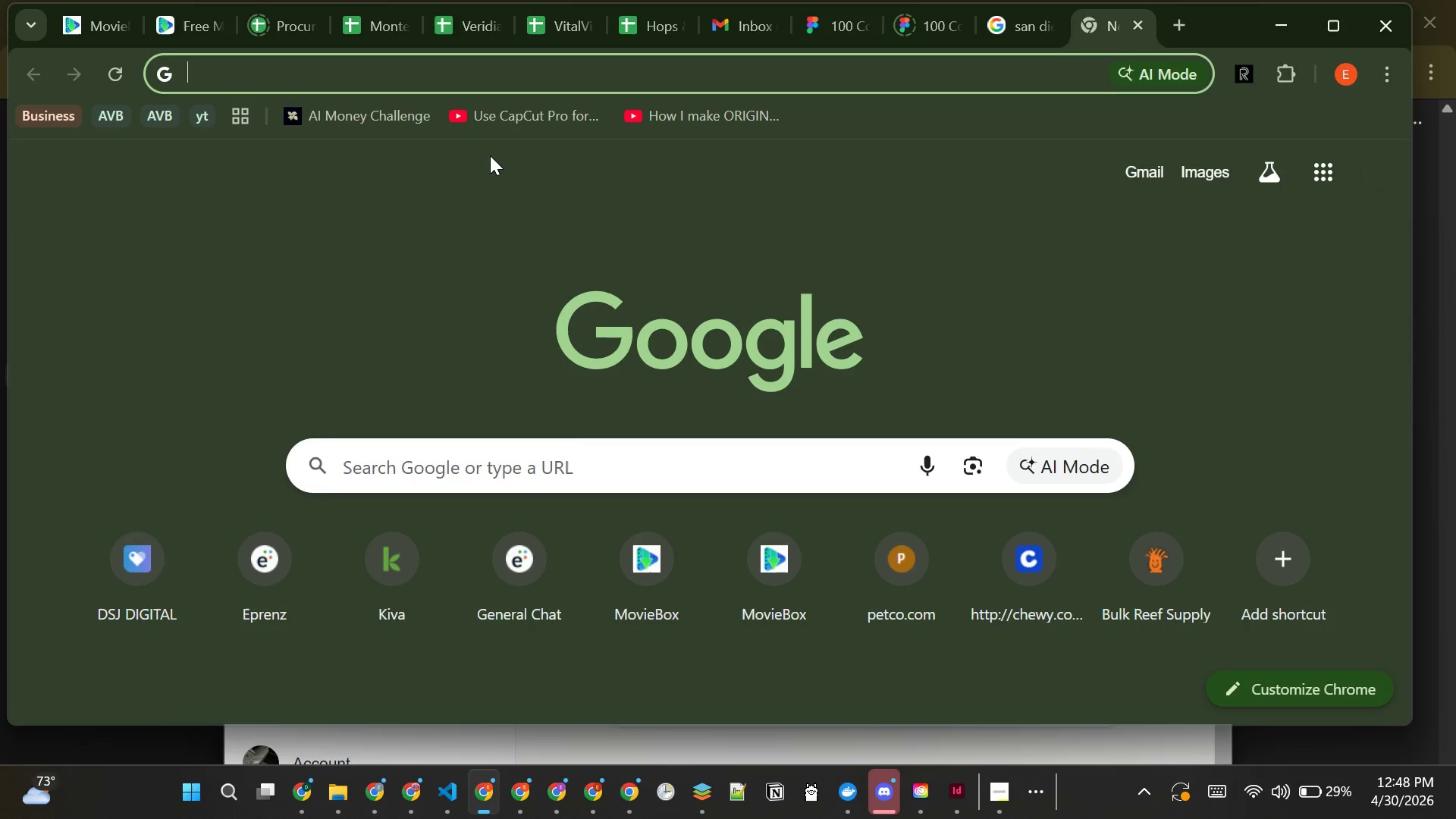 
key(Control+V)
 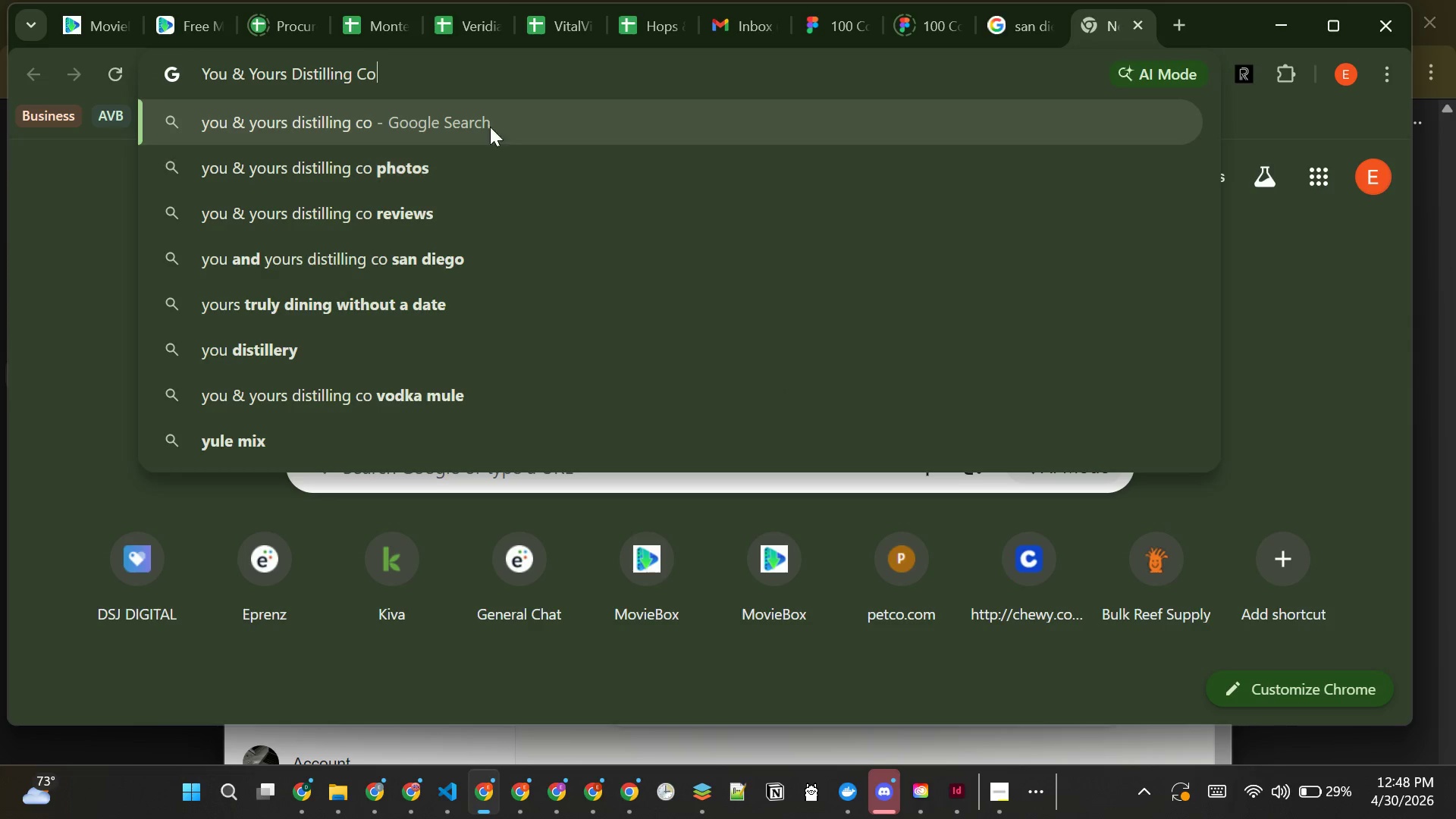 
key(Space)
 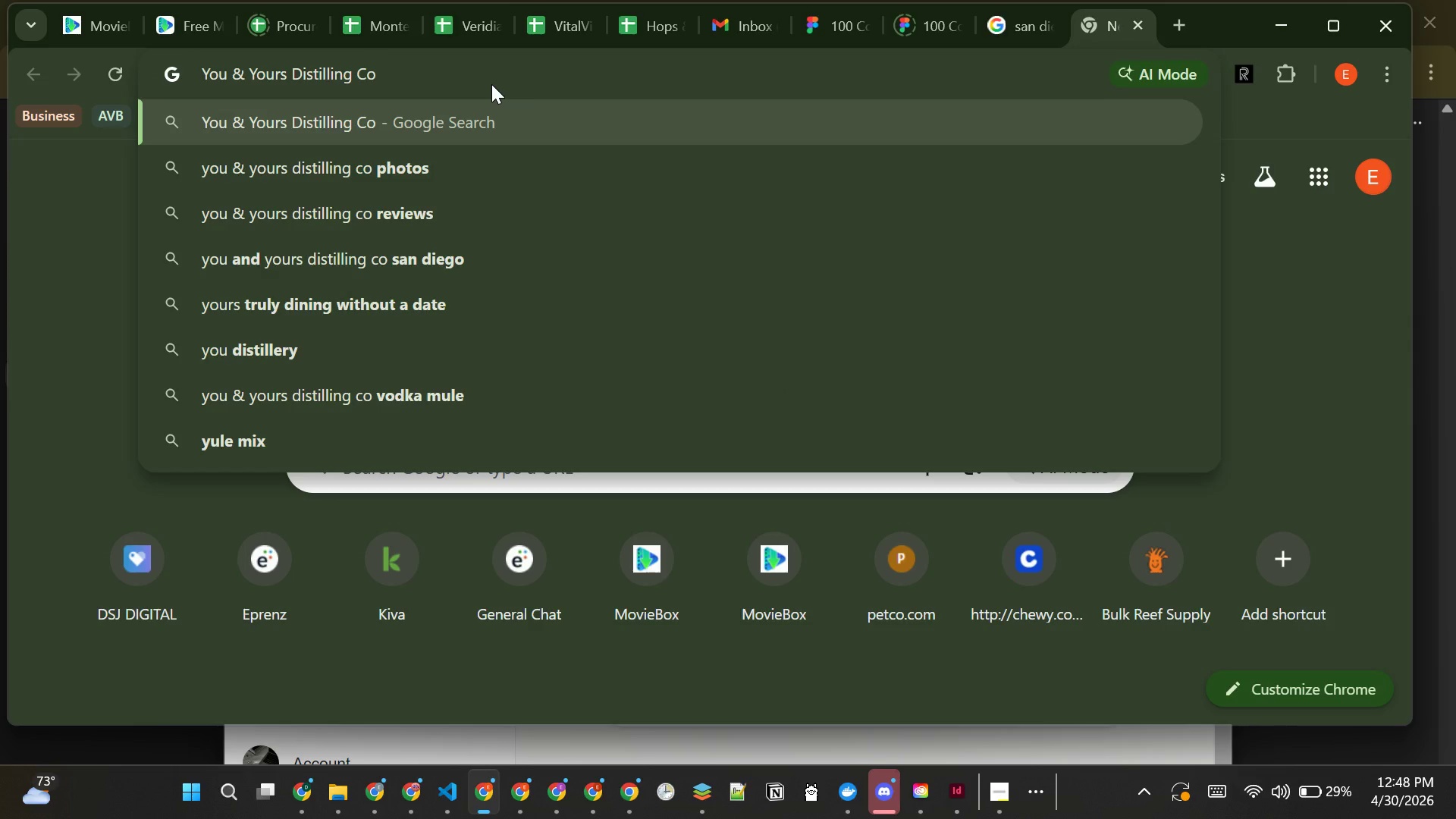 
key(Backspace)
 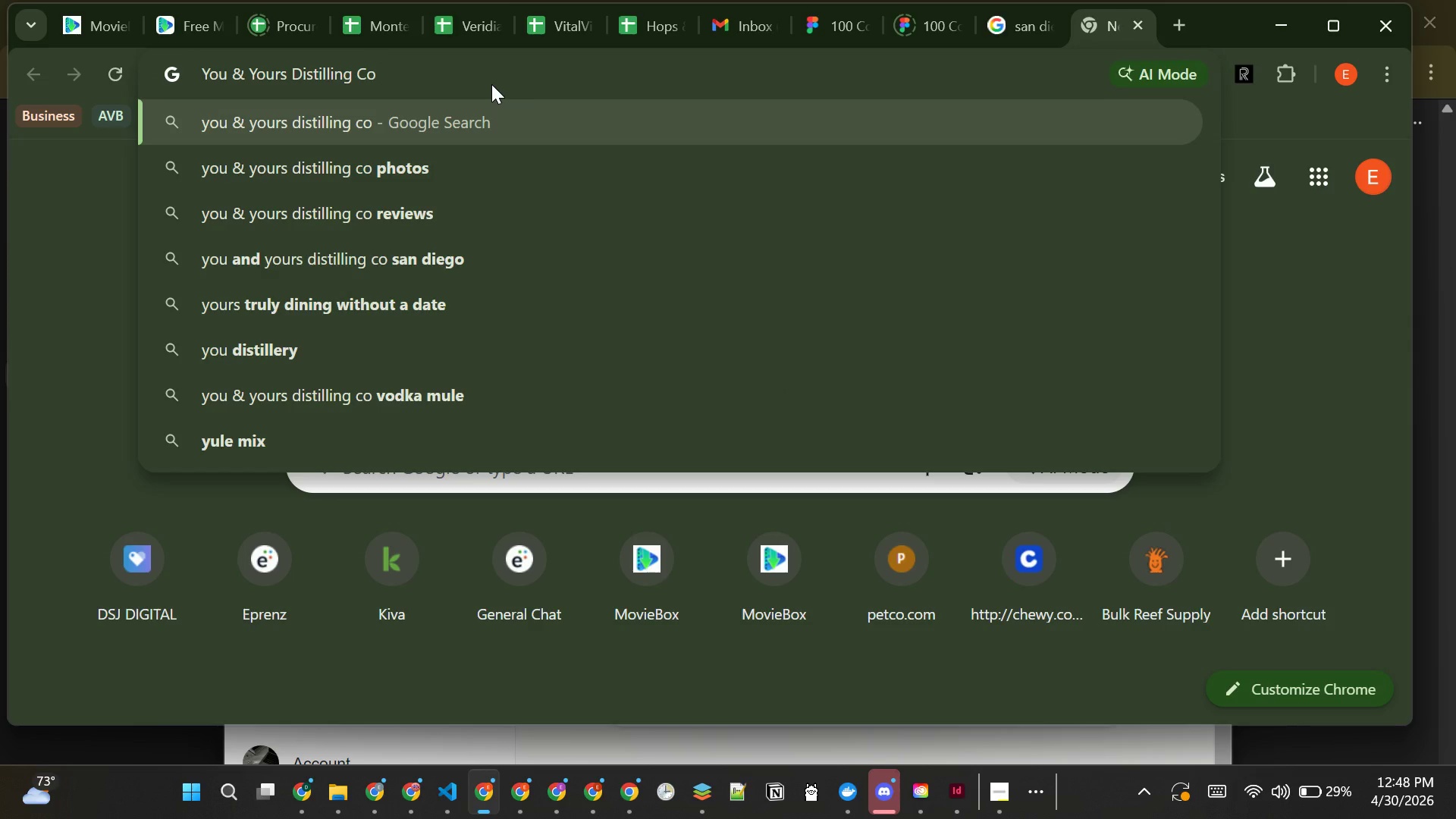 
key(Enter)
 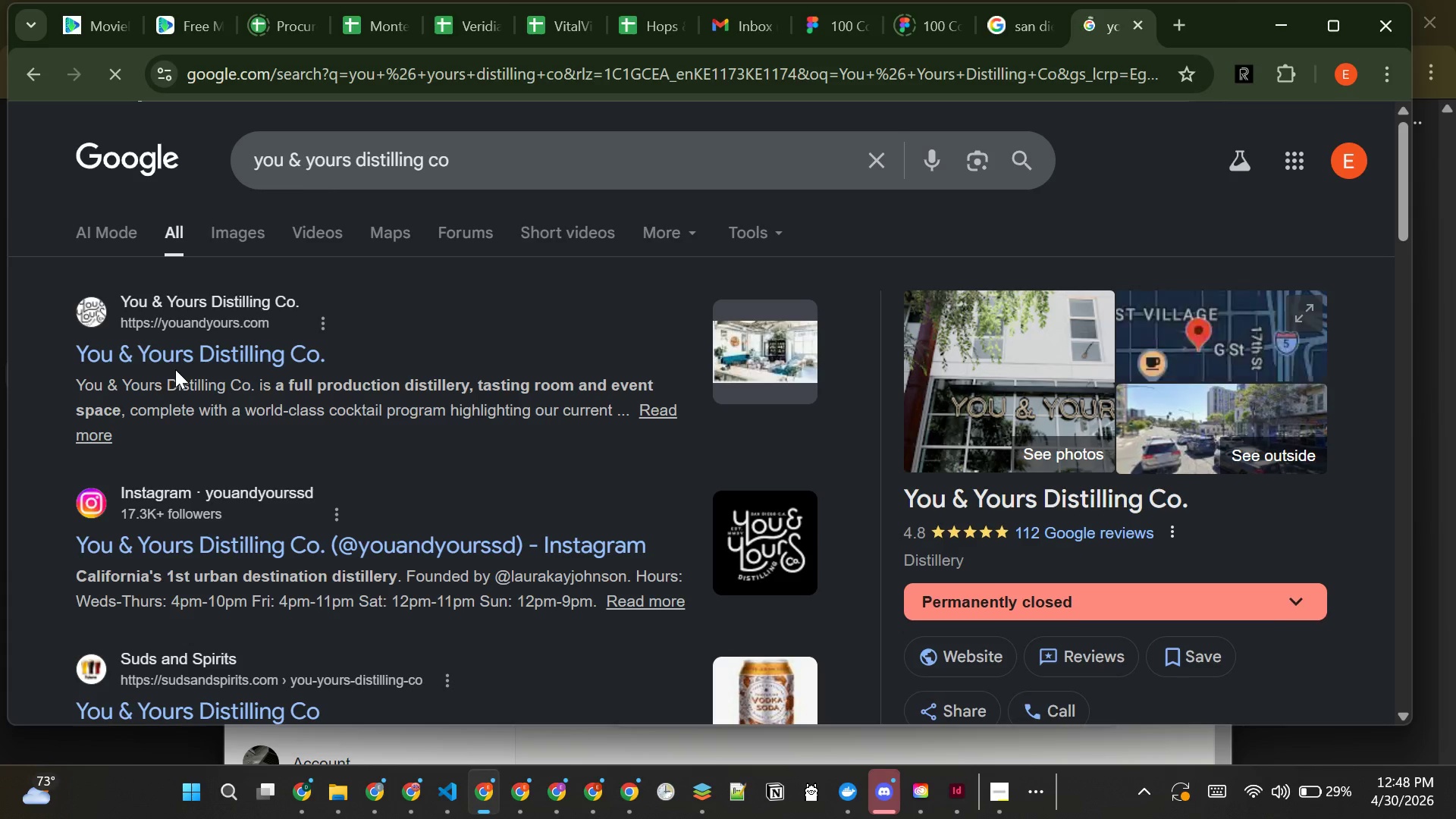 
left_click([180, 353])
 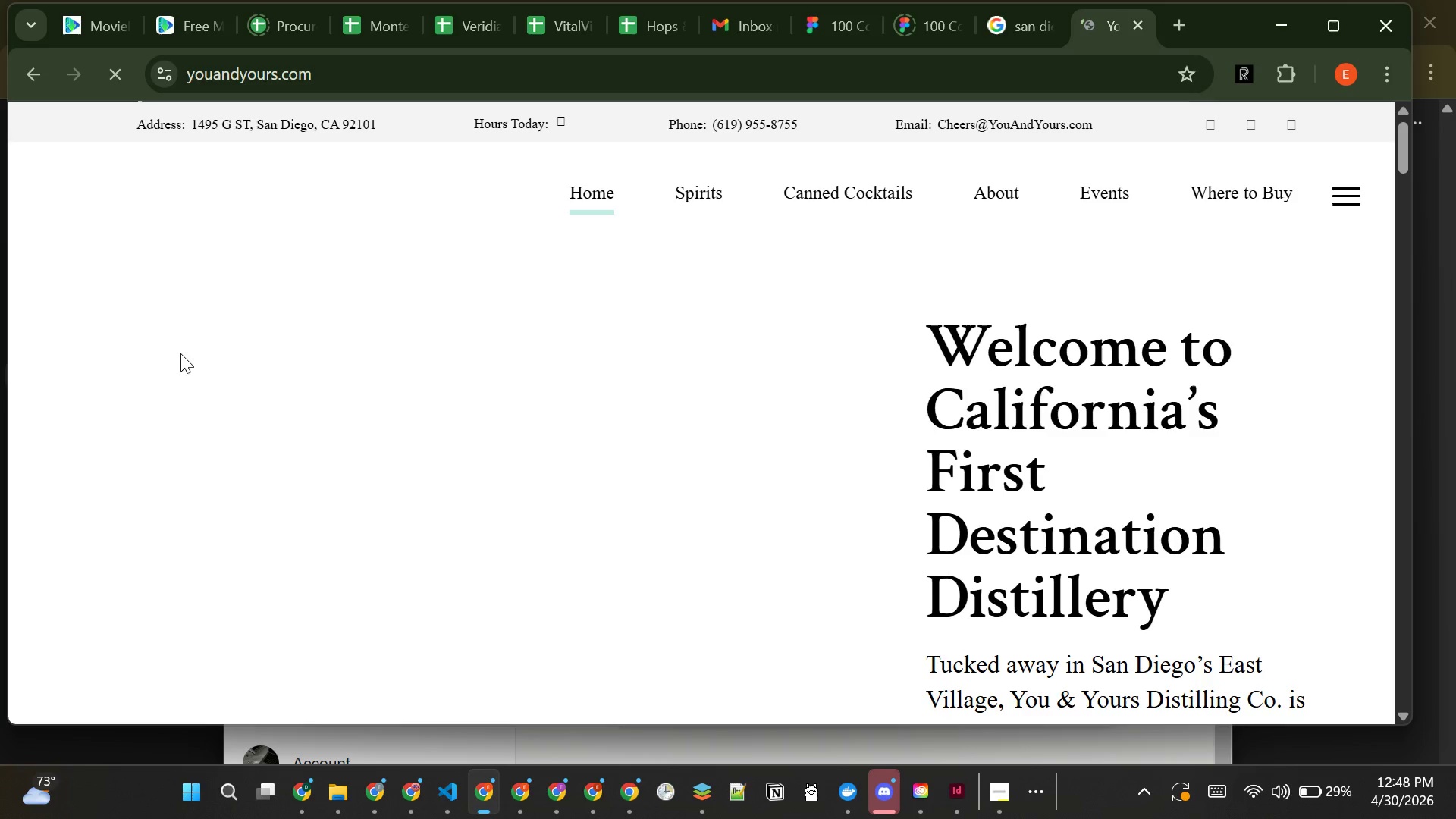 
mouse_move([911, 527])
 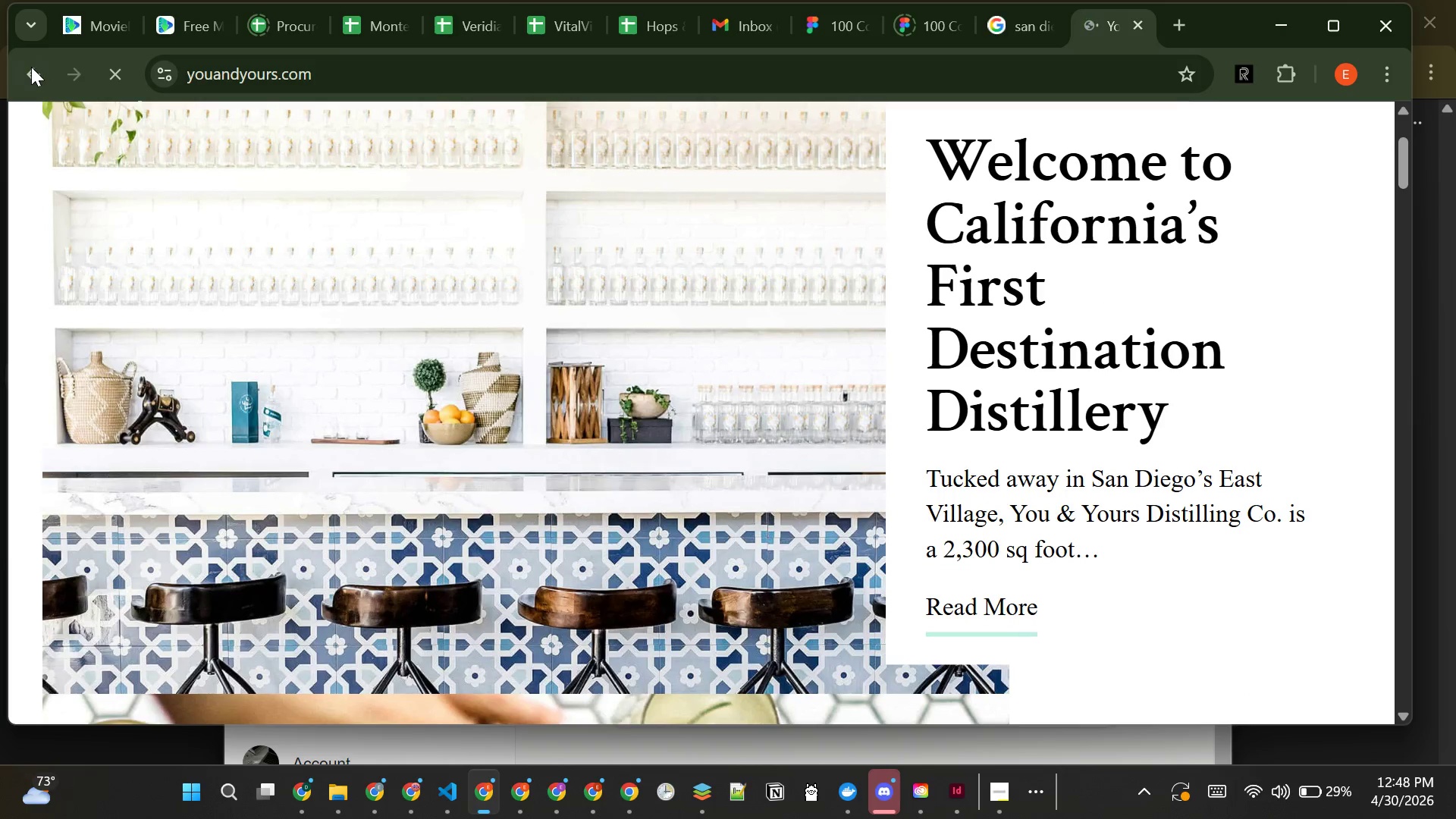 
left_click([31, 67])
 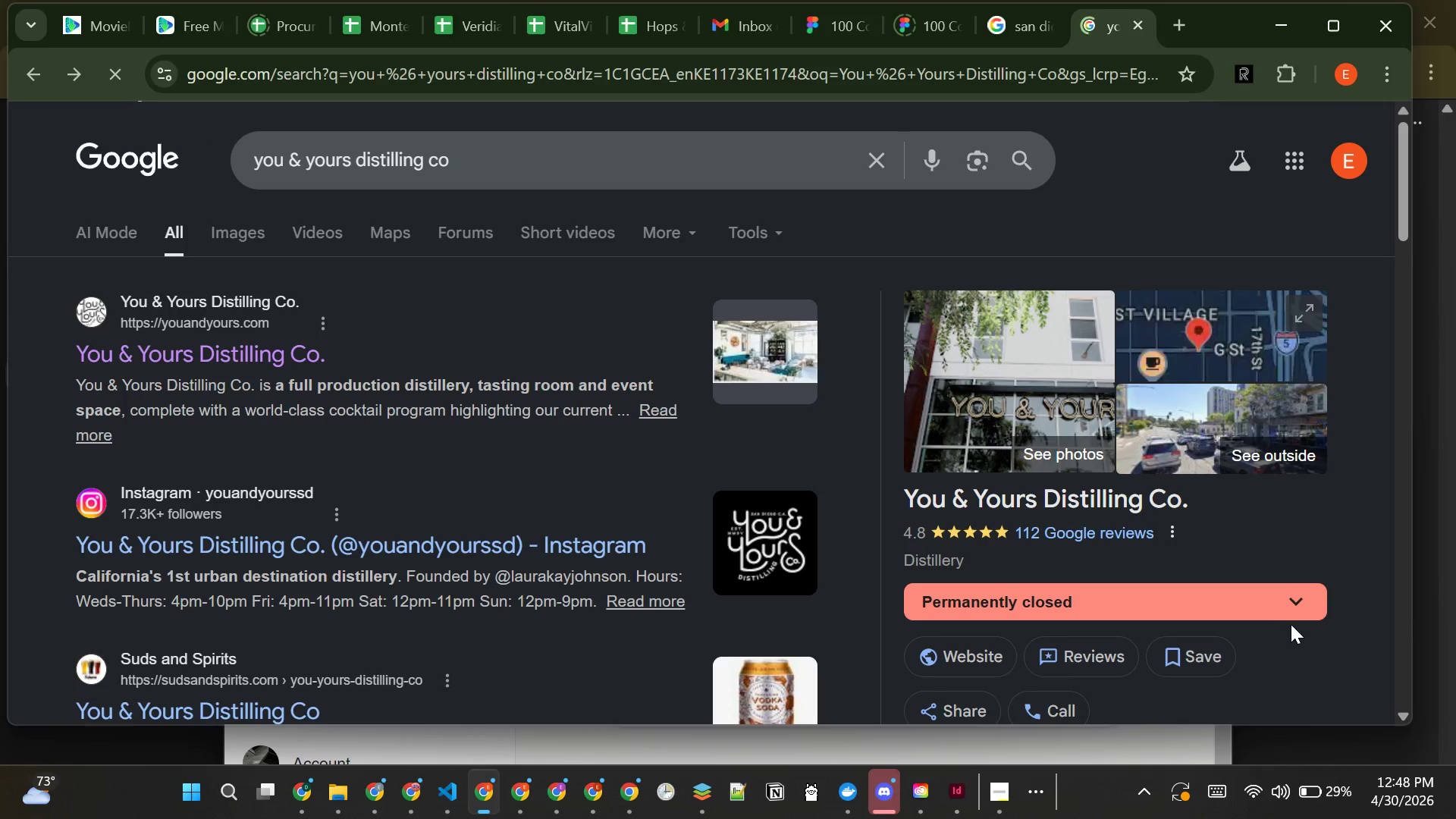 
left_click([1297, 596])
 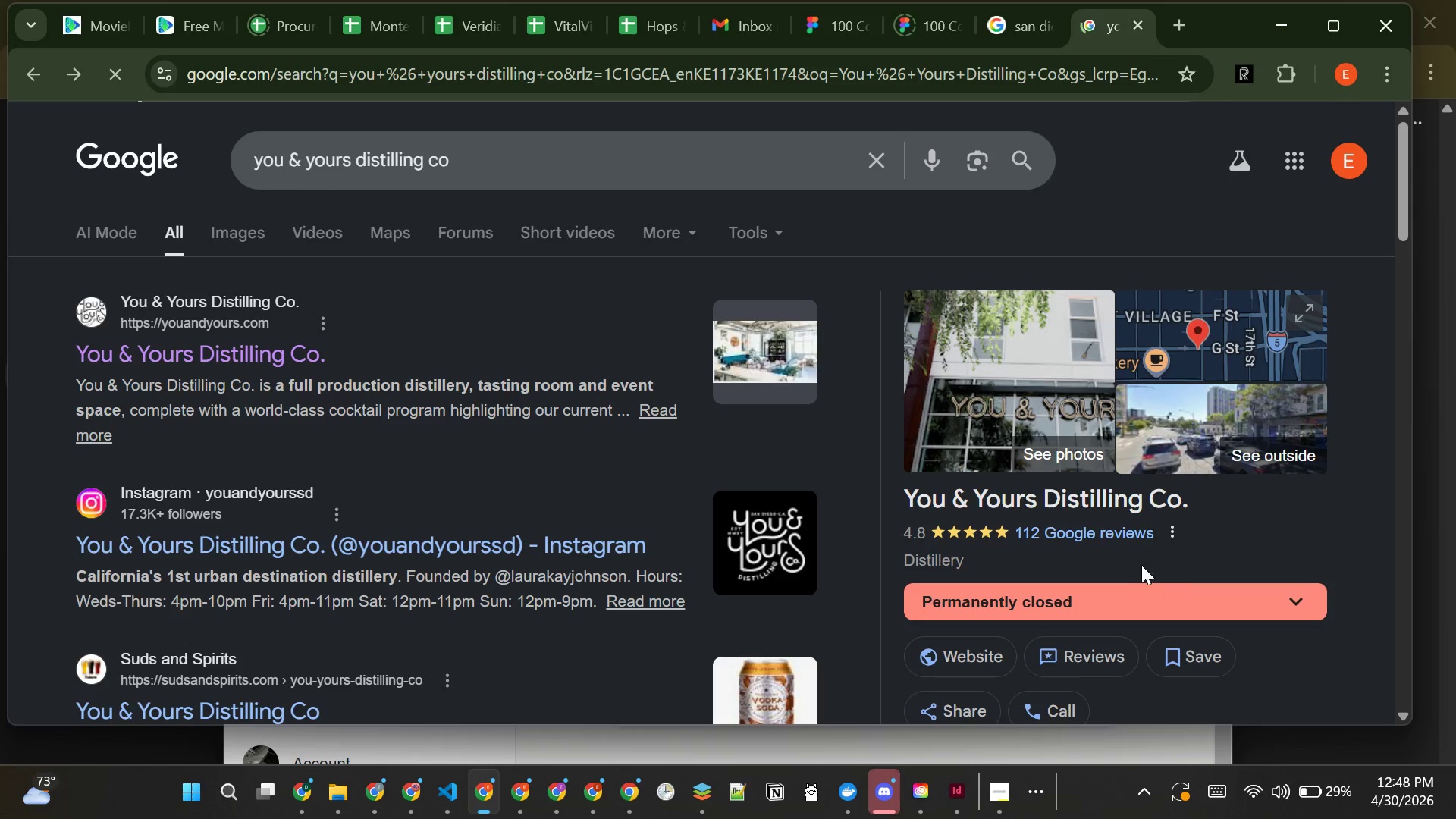 
mouse_move([1109, 497])
 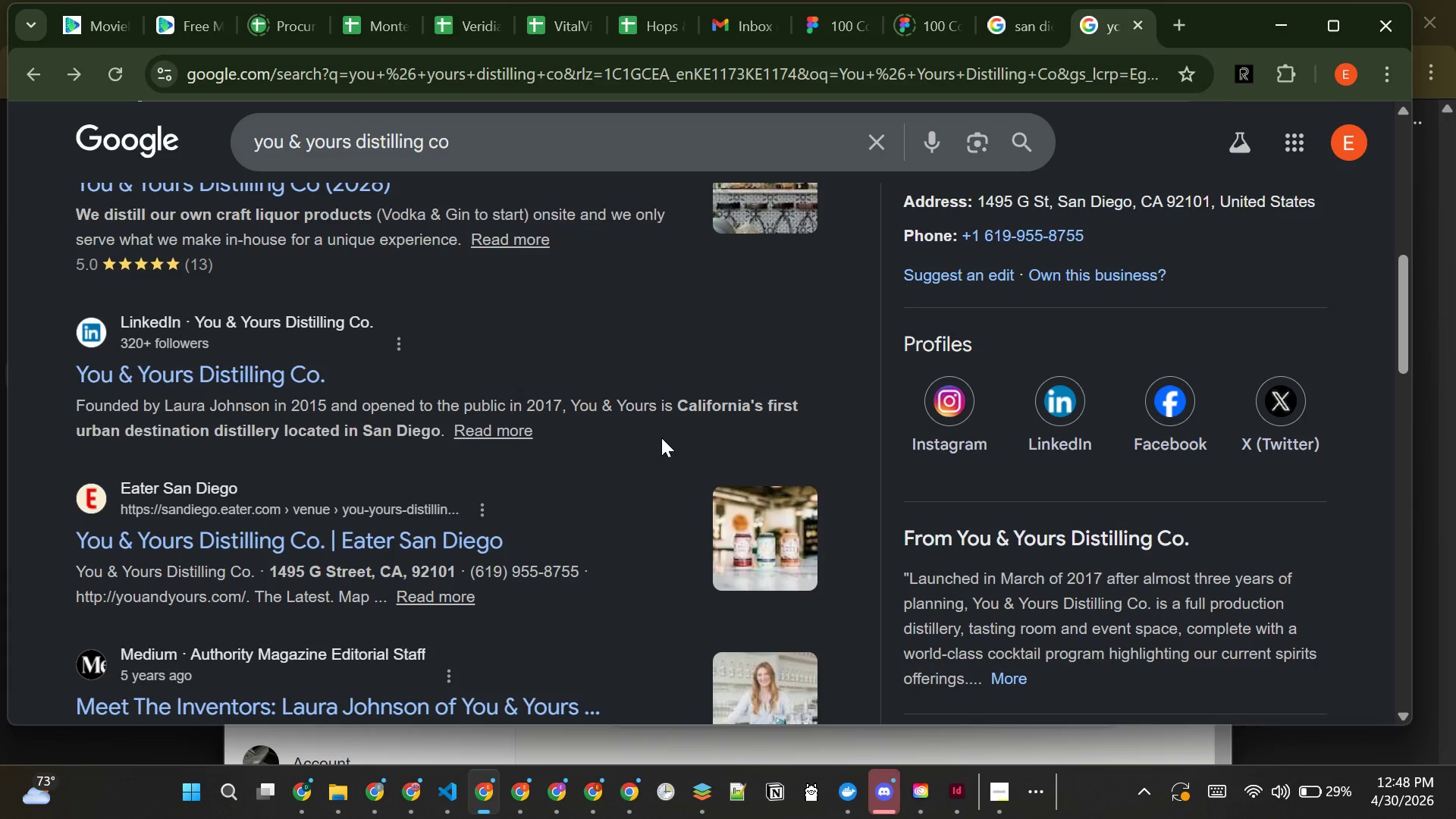 
wait(10.35)
 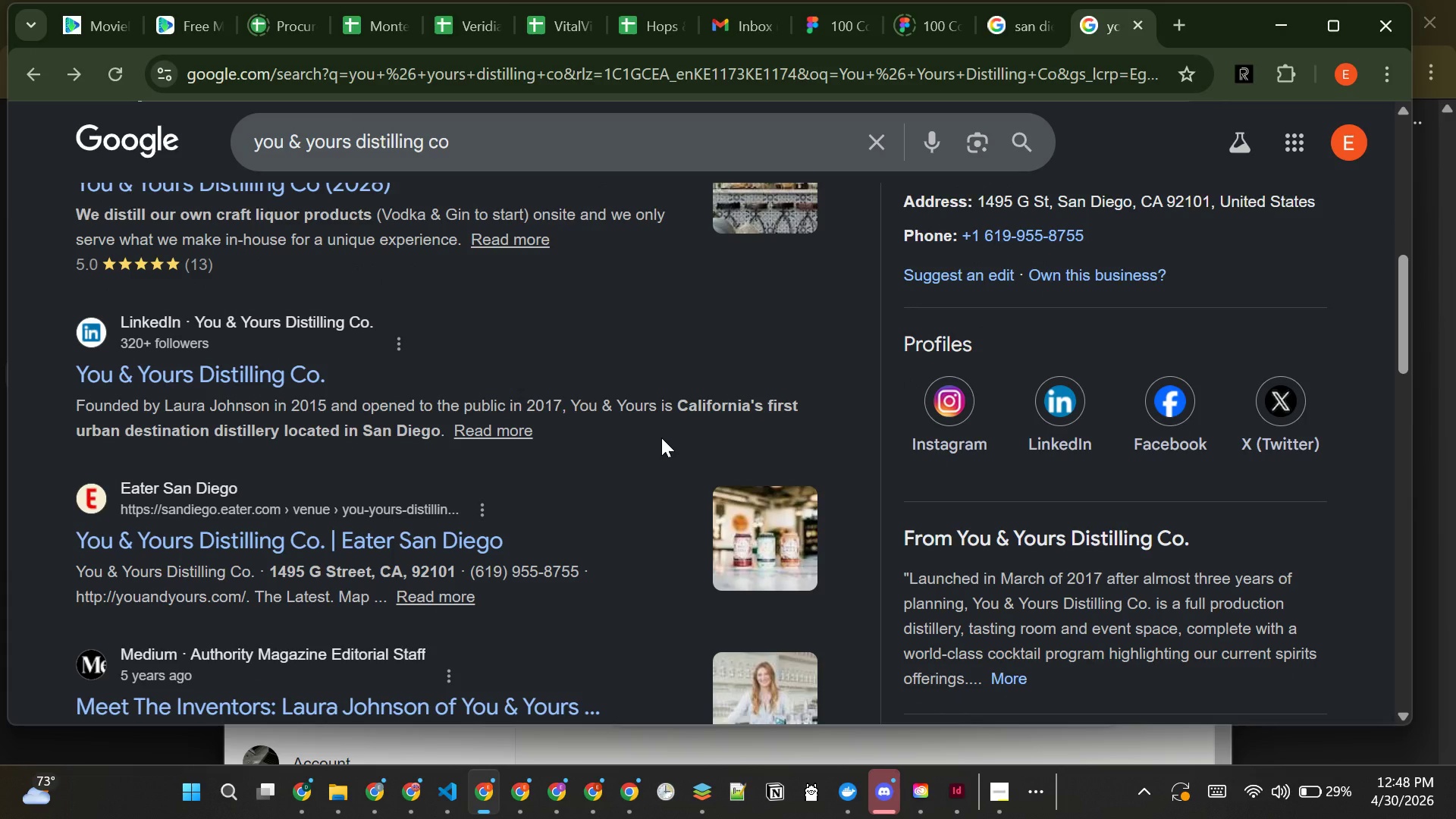 
key(Control+ControlLeft)
 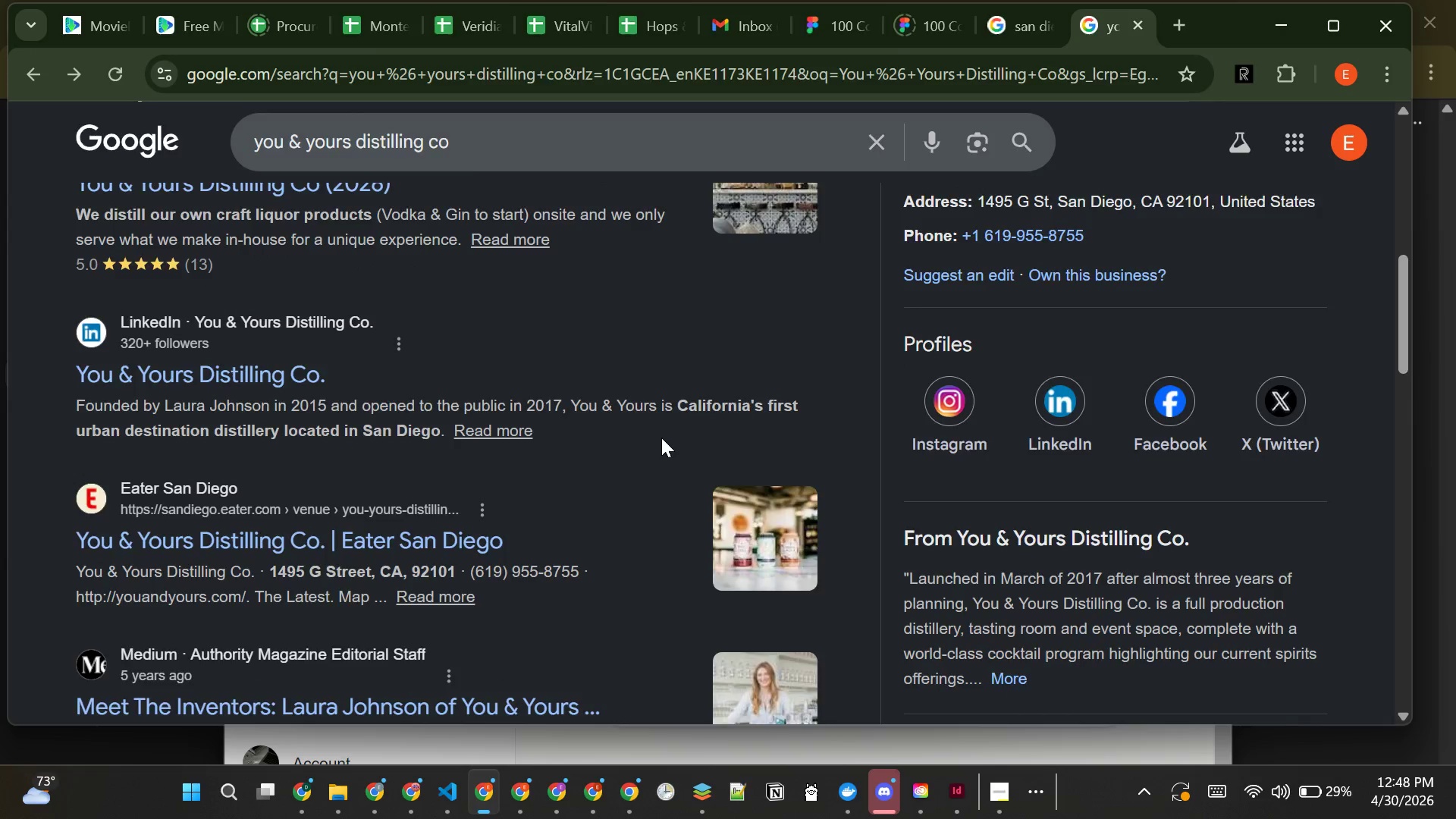 
key(Control+W)
 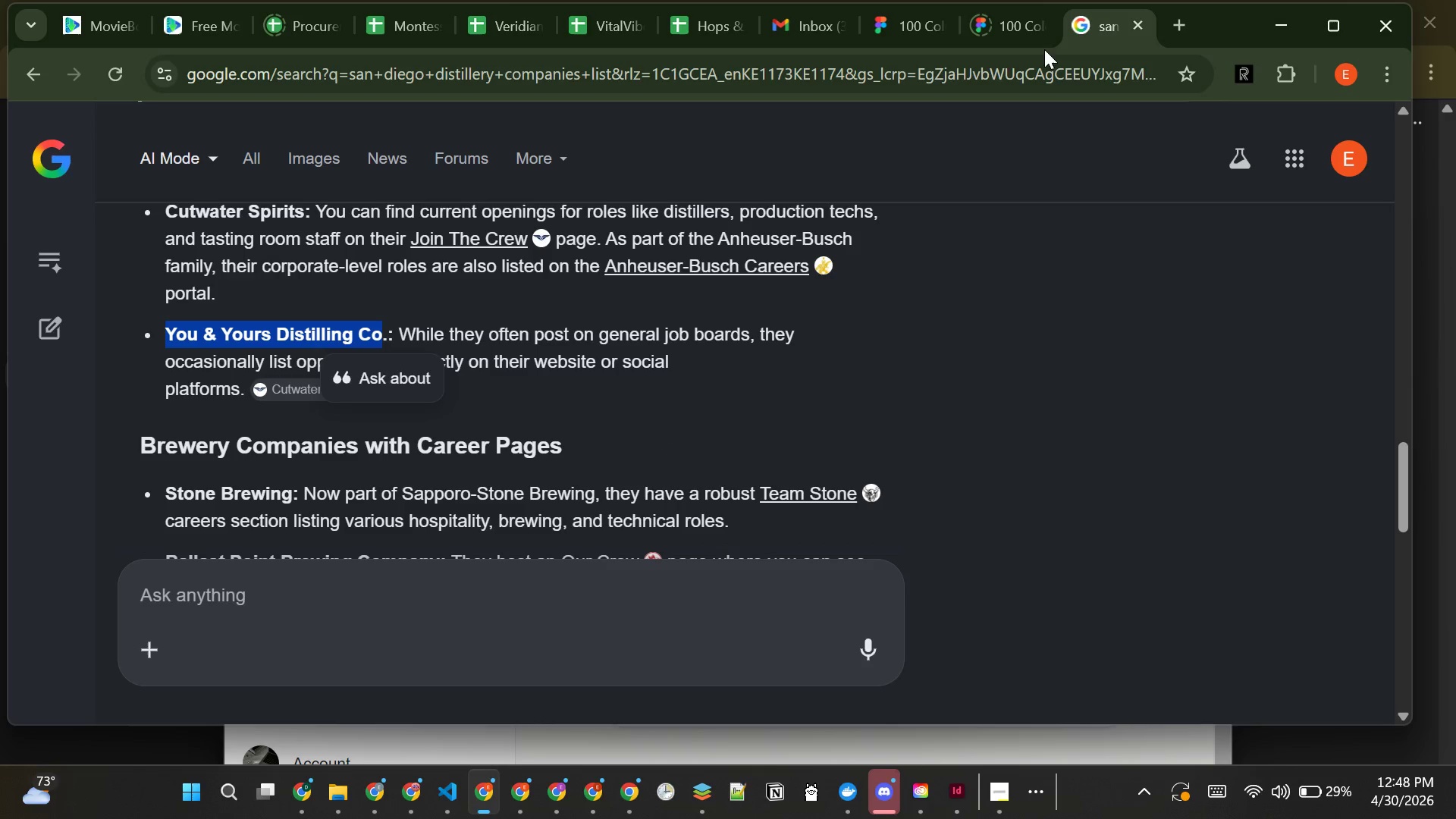 
mouse_move([359, 520])
 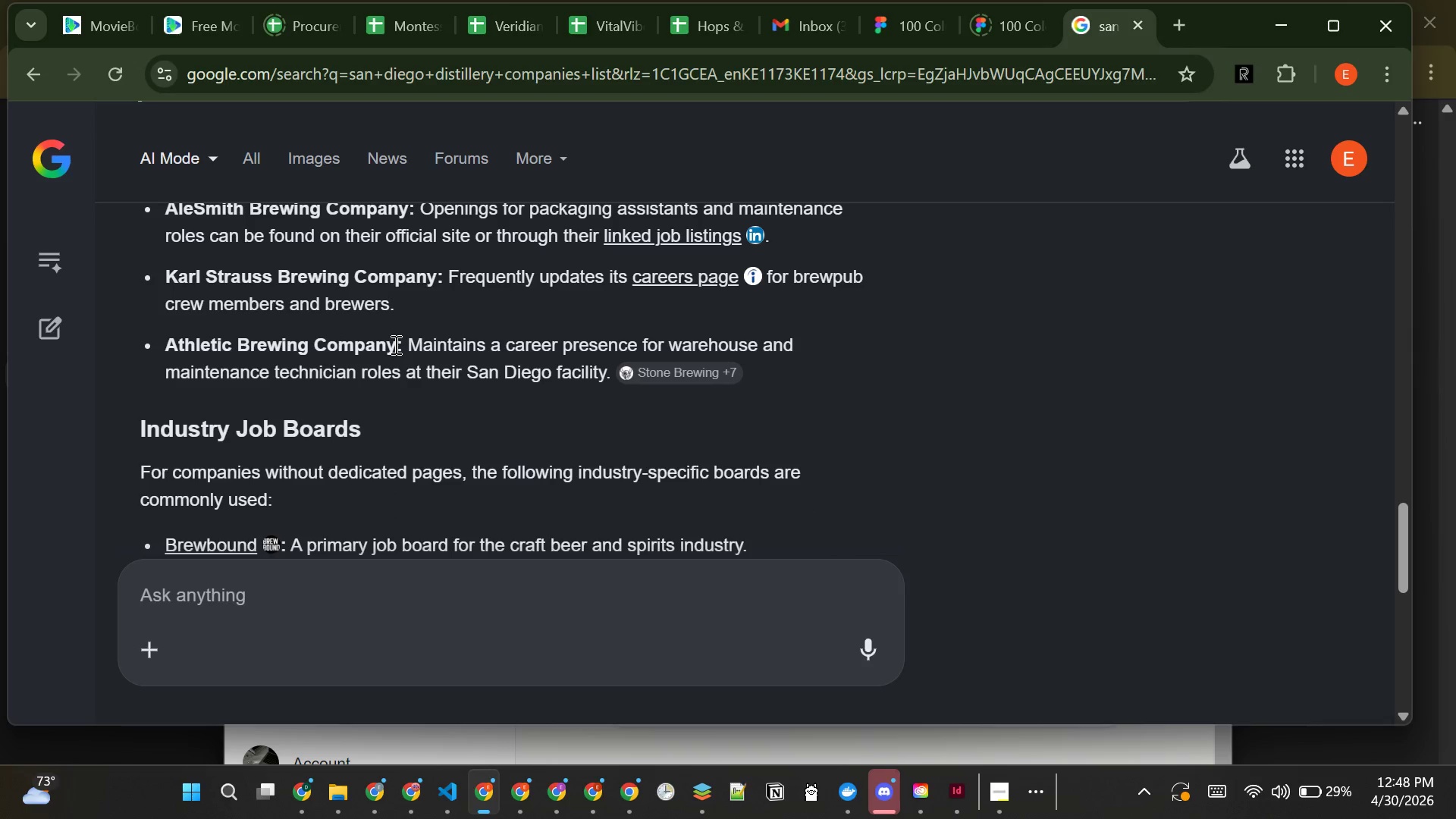 
left_click_drag(start_coordinate=[394, 344], to_coordinate=[164, 353])
 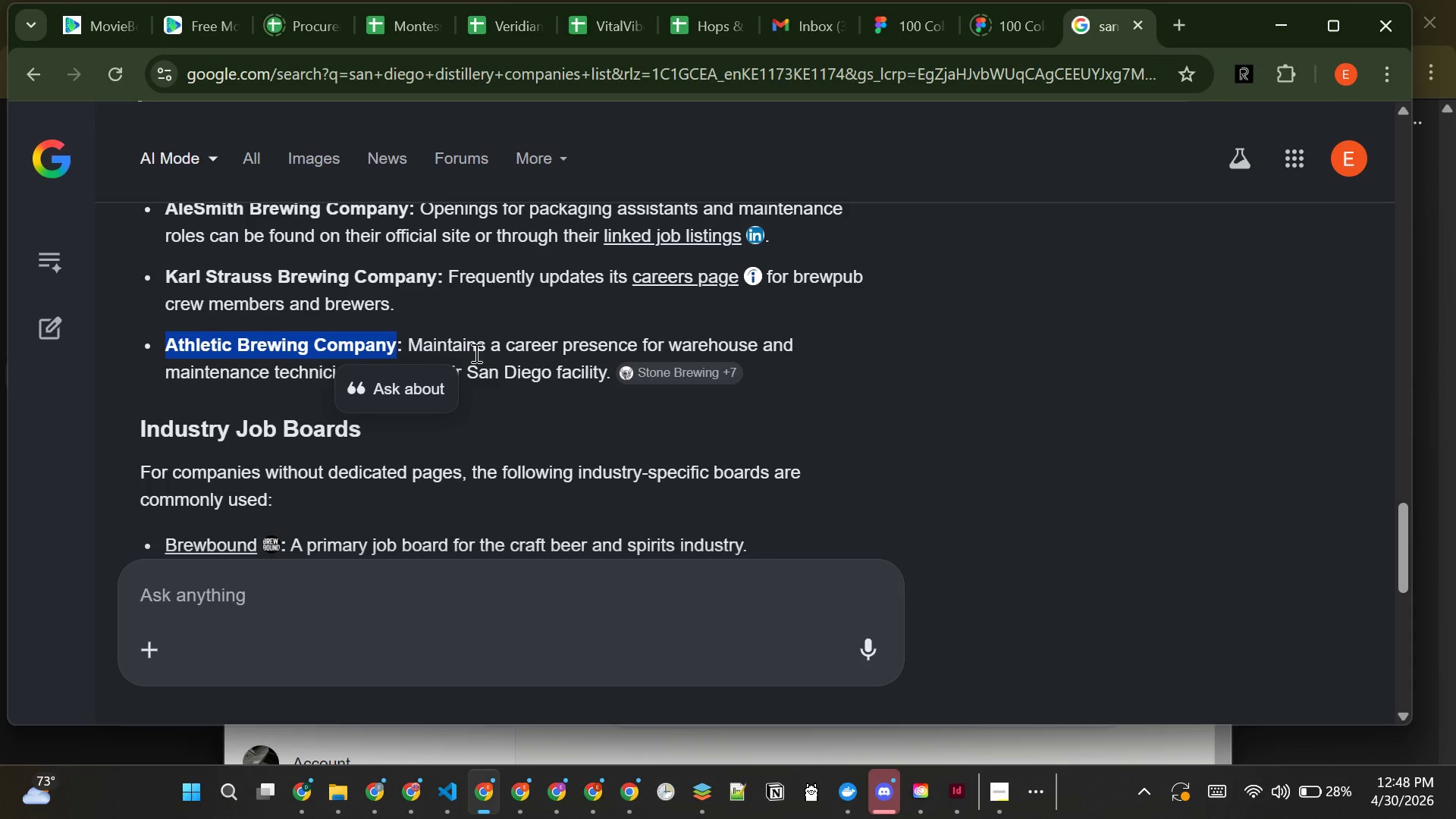 
key(Control+C)
 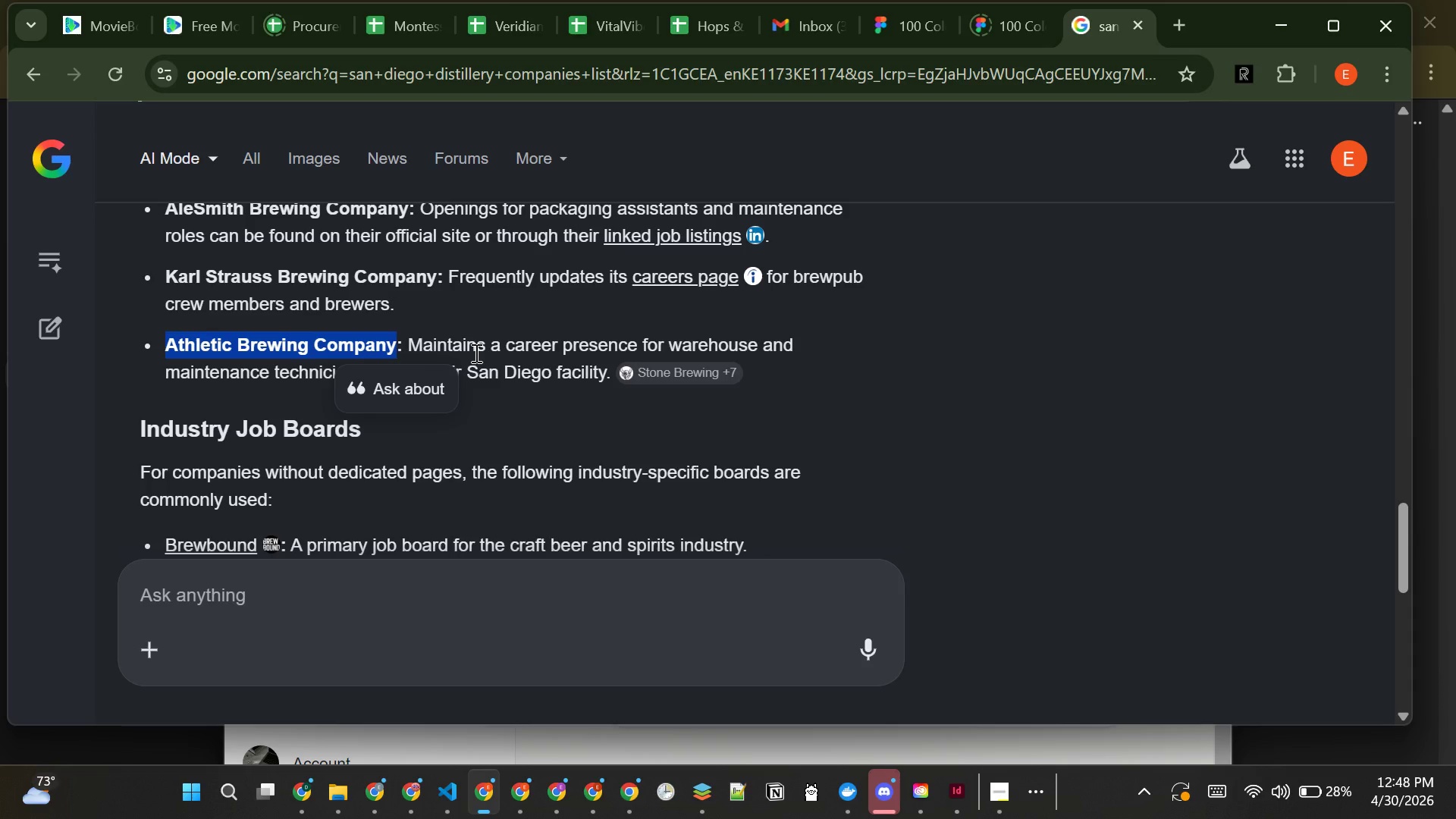 
key(Control+C)
 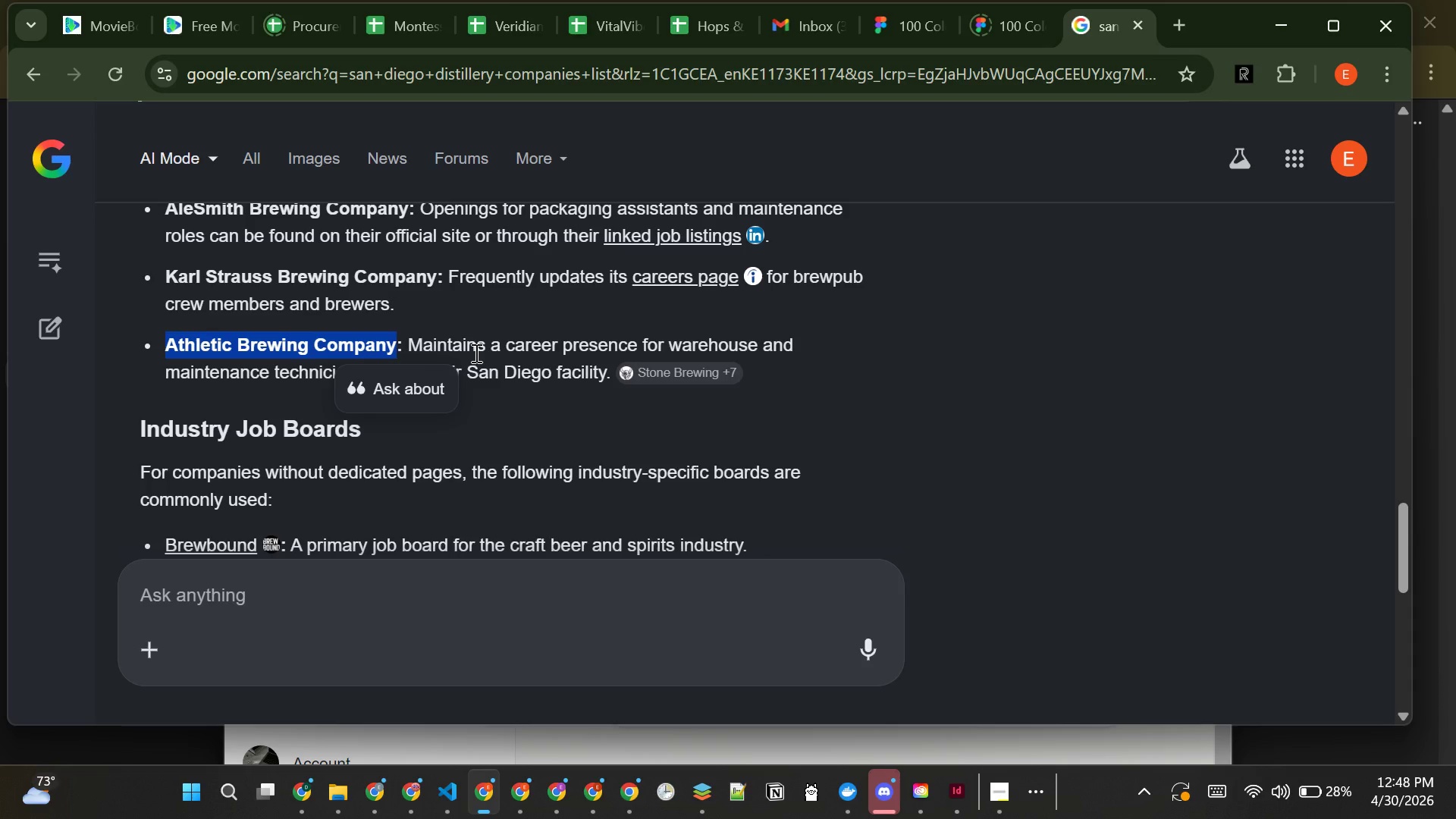 
key(Control+C)
 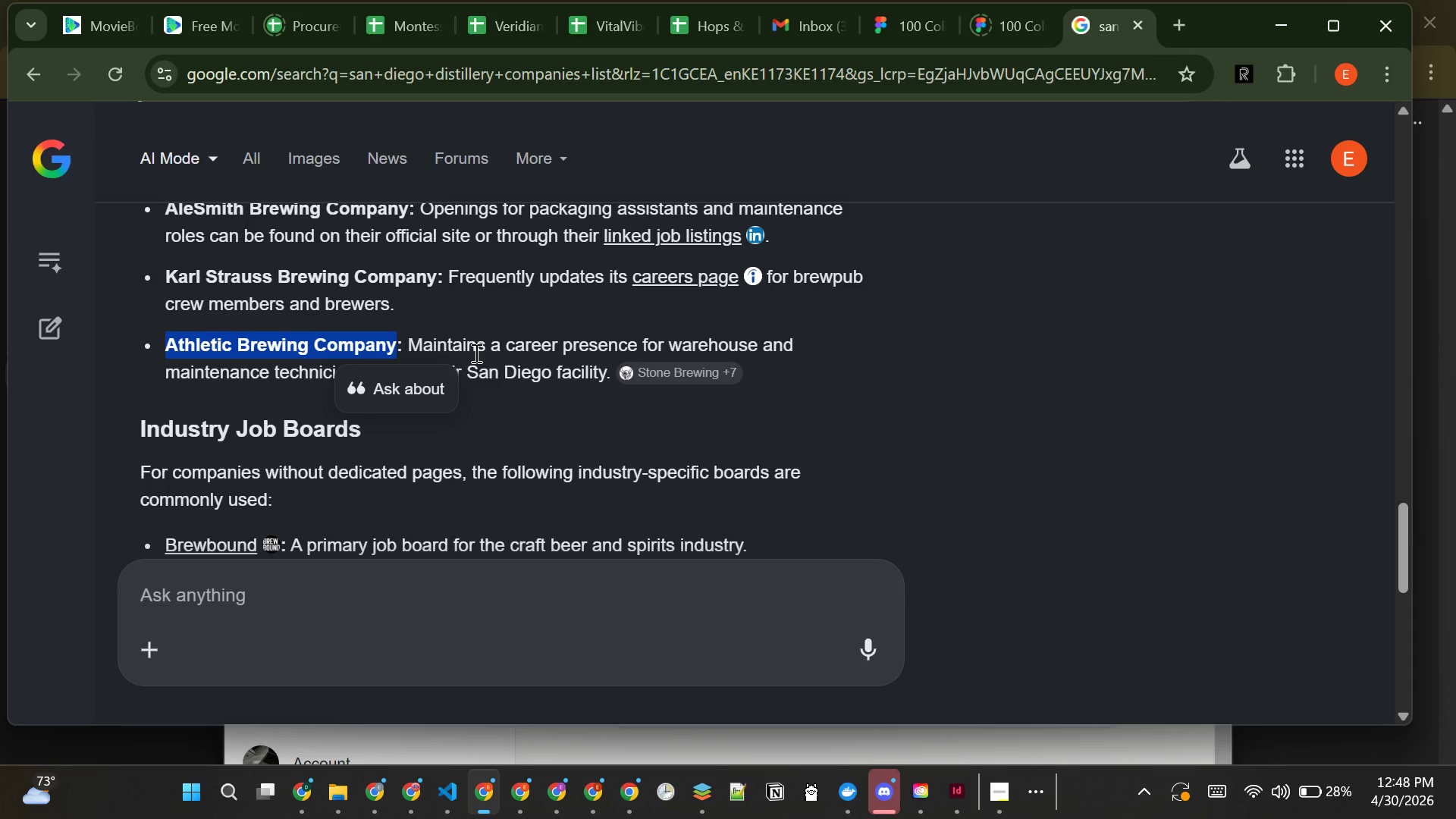 
key(Control+C)
 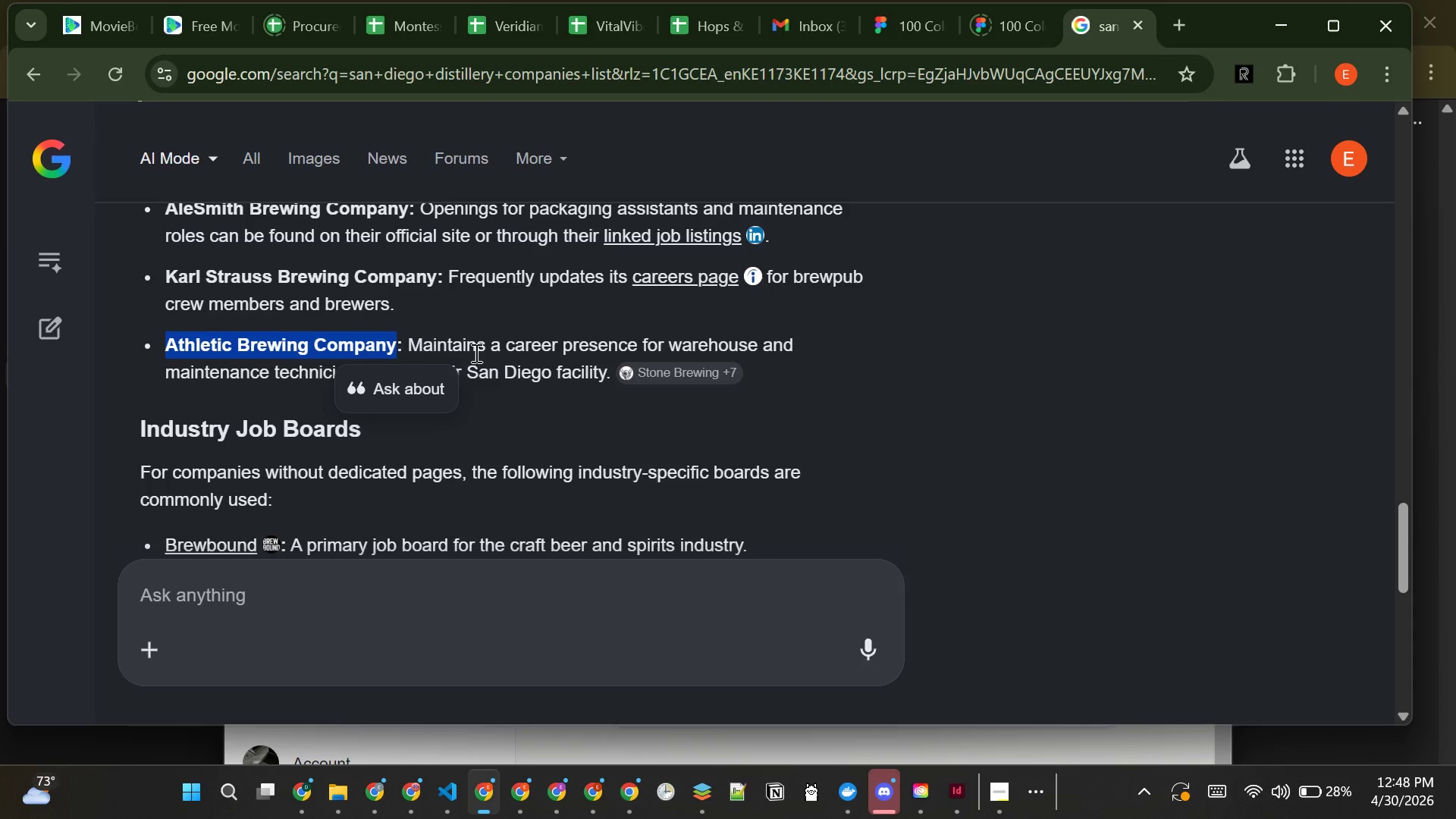 
key(Control+C)
 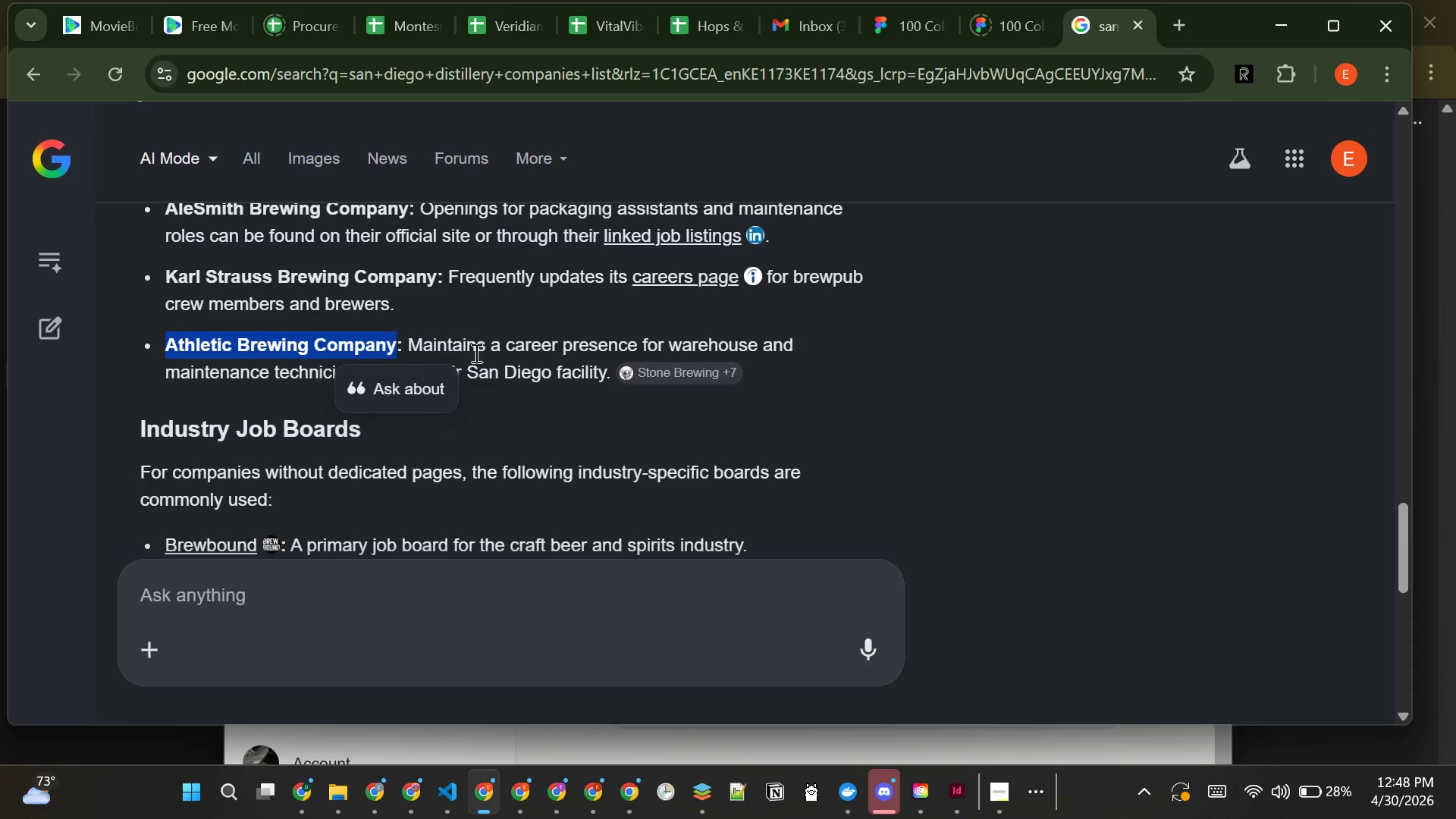 
key(Control+C)
 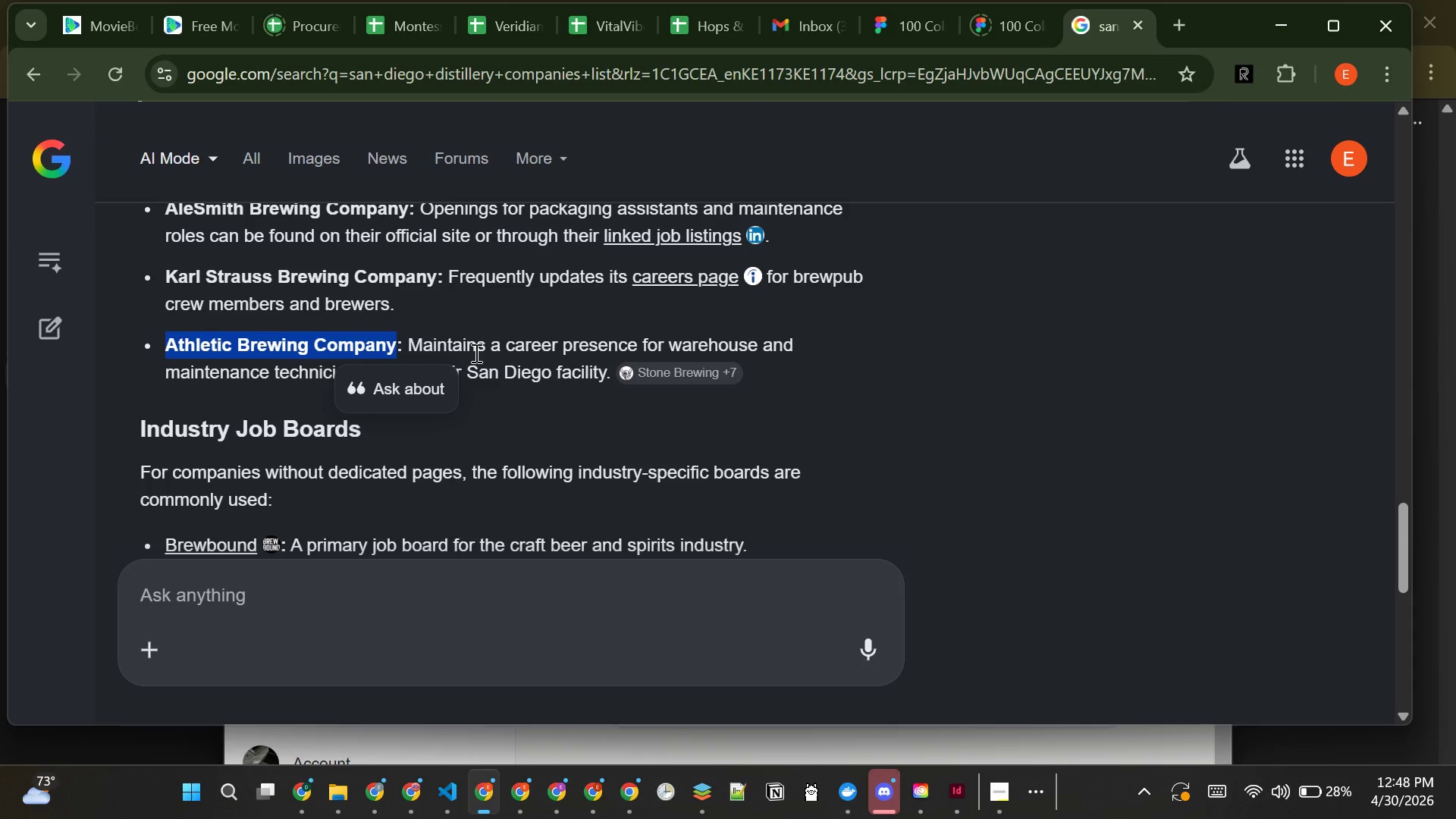 
key(Control+C)
 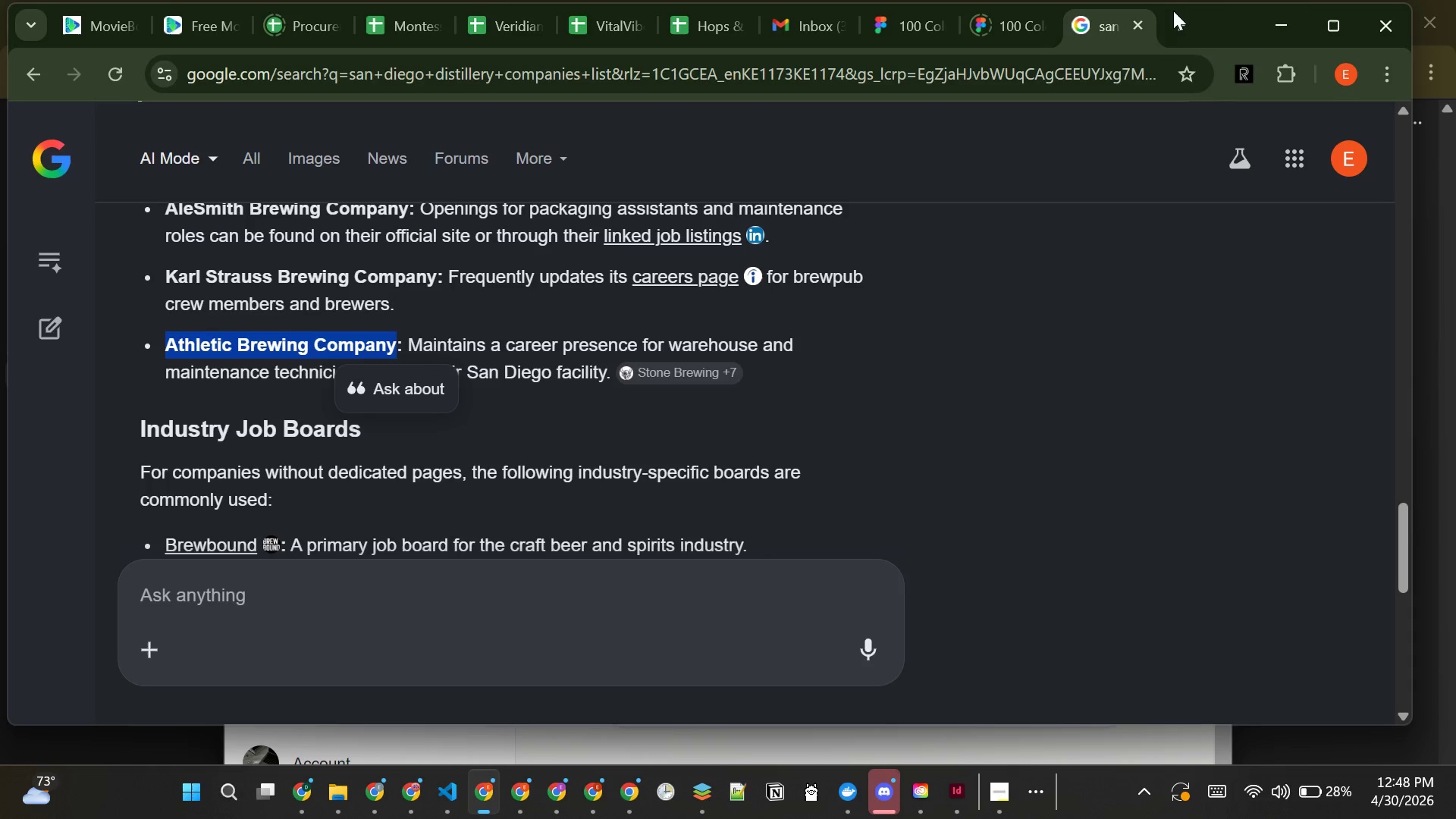 
left_click([1185, 30])
 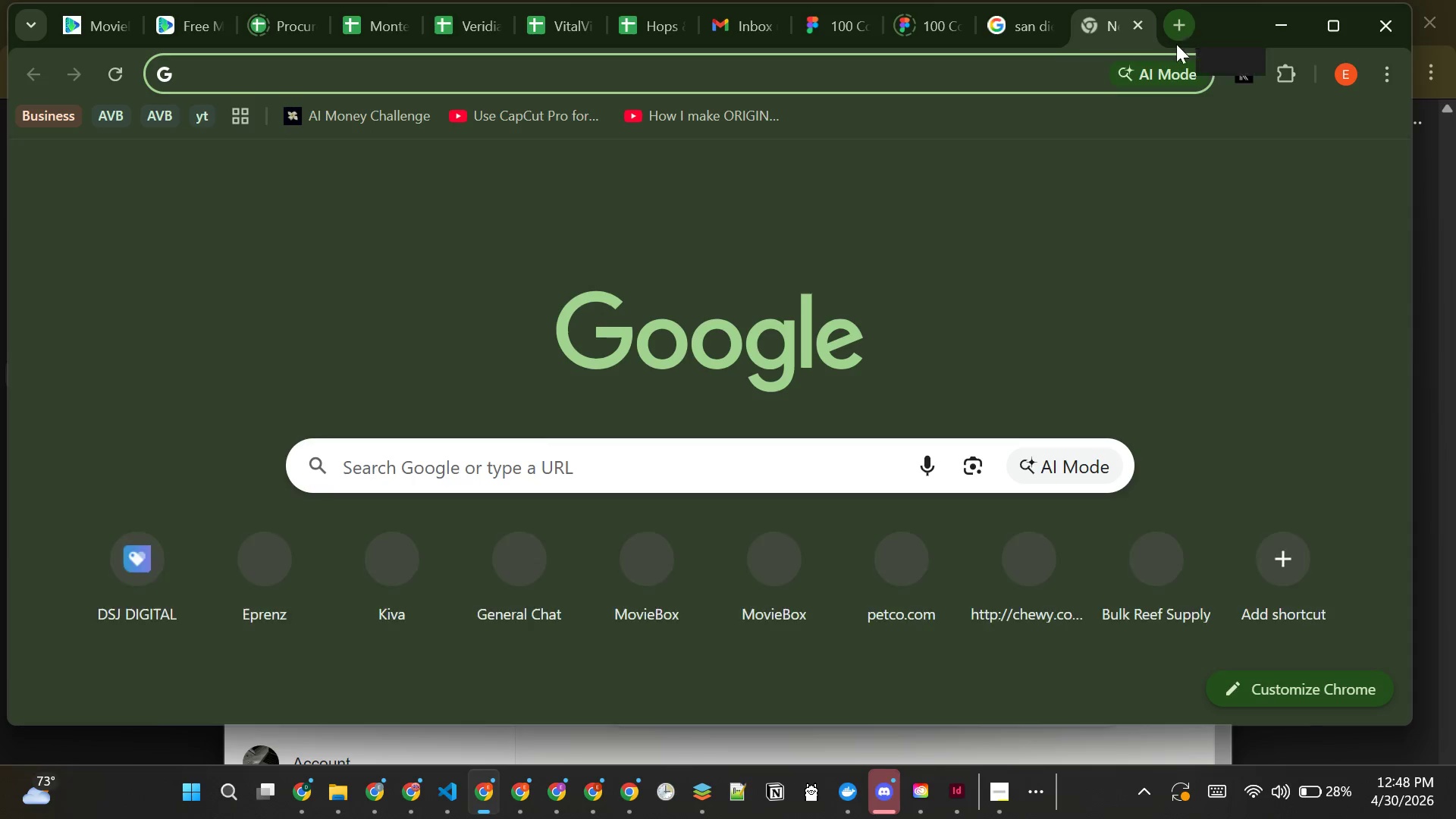 
key(Control+V)
 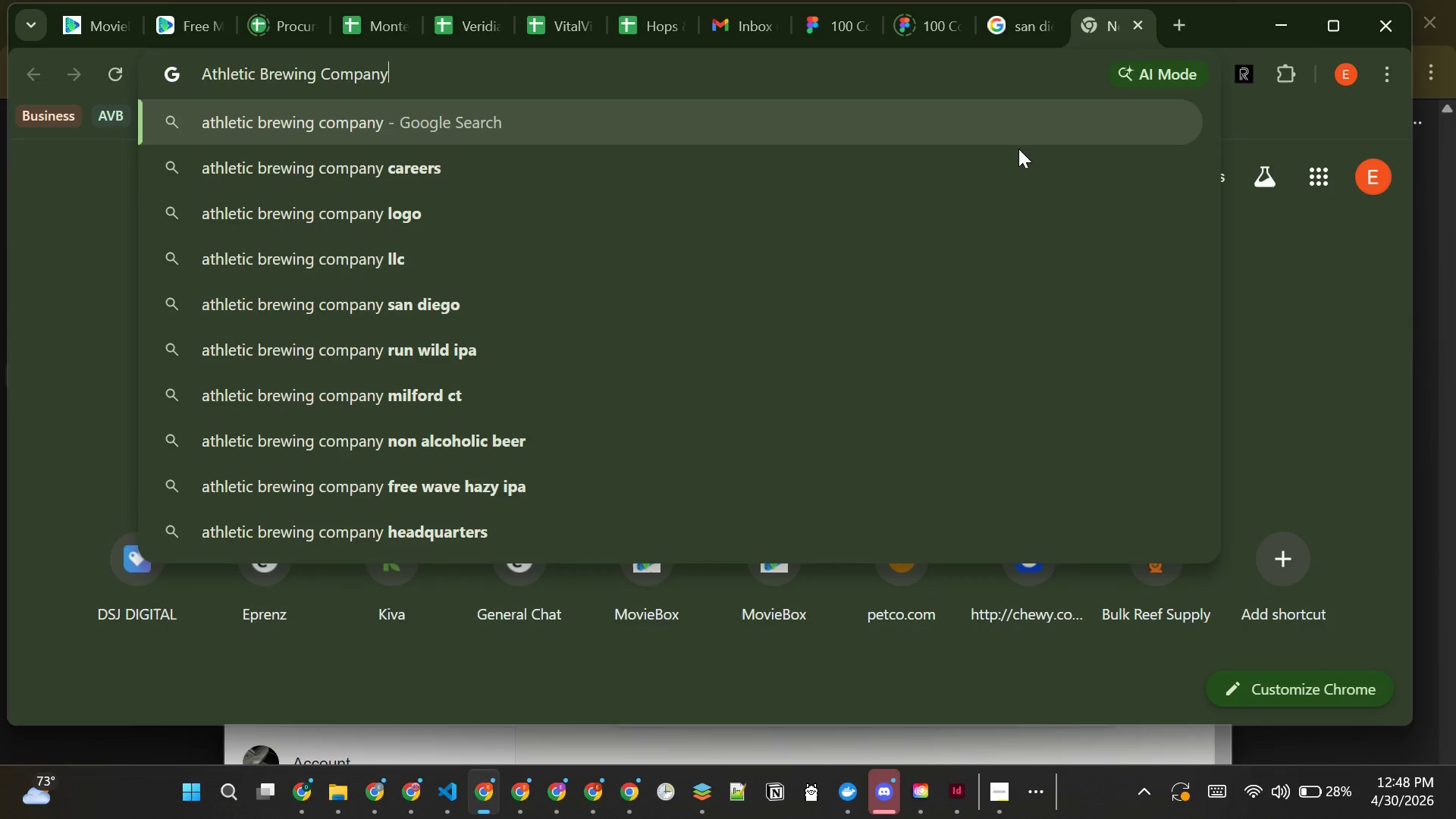 
left_click([875, 162])
 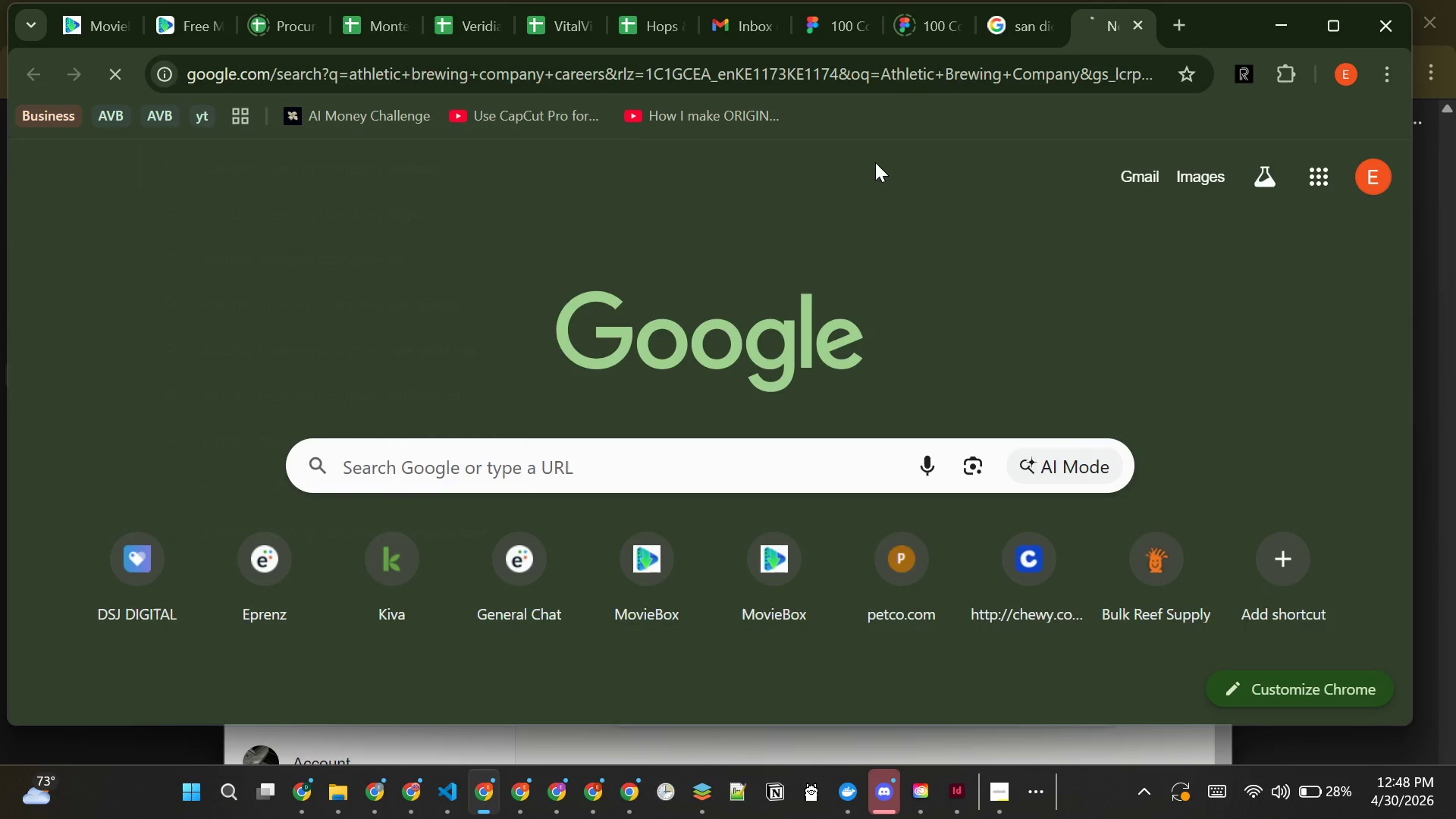 
key(Enter)
 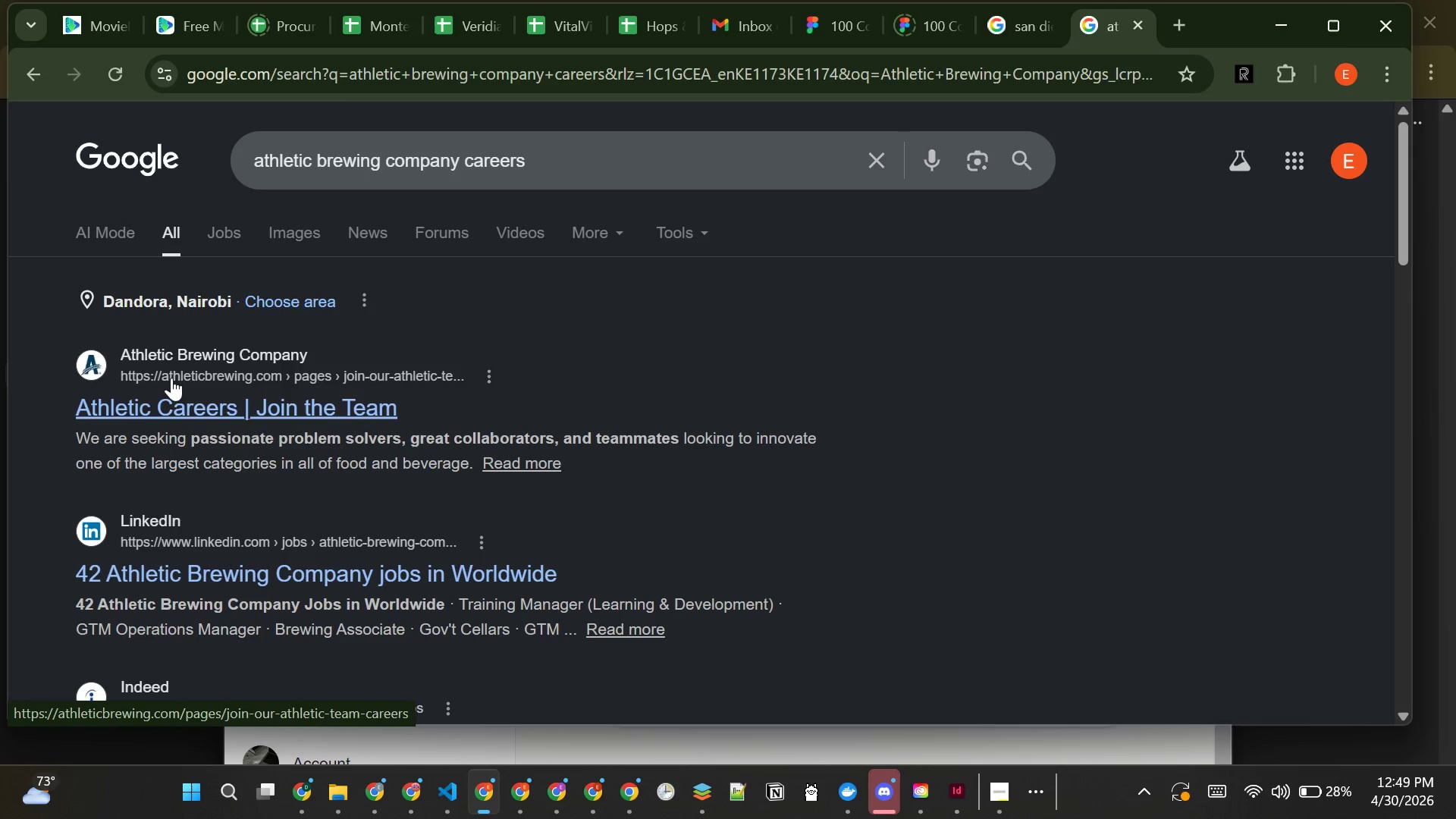 
left_click([174, 408])
 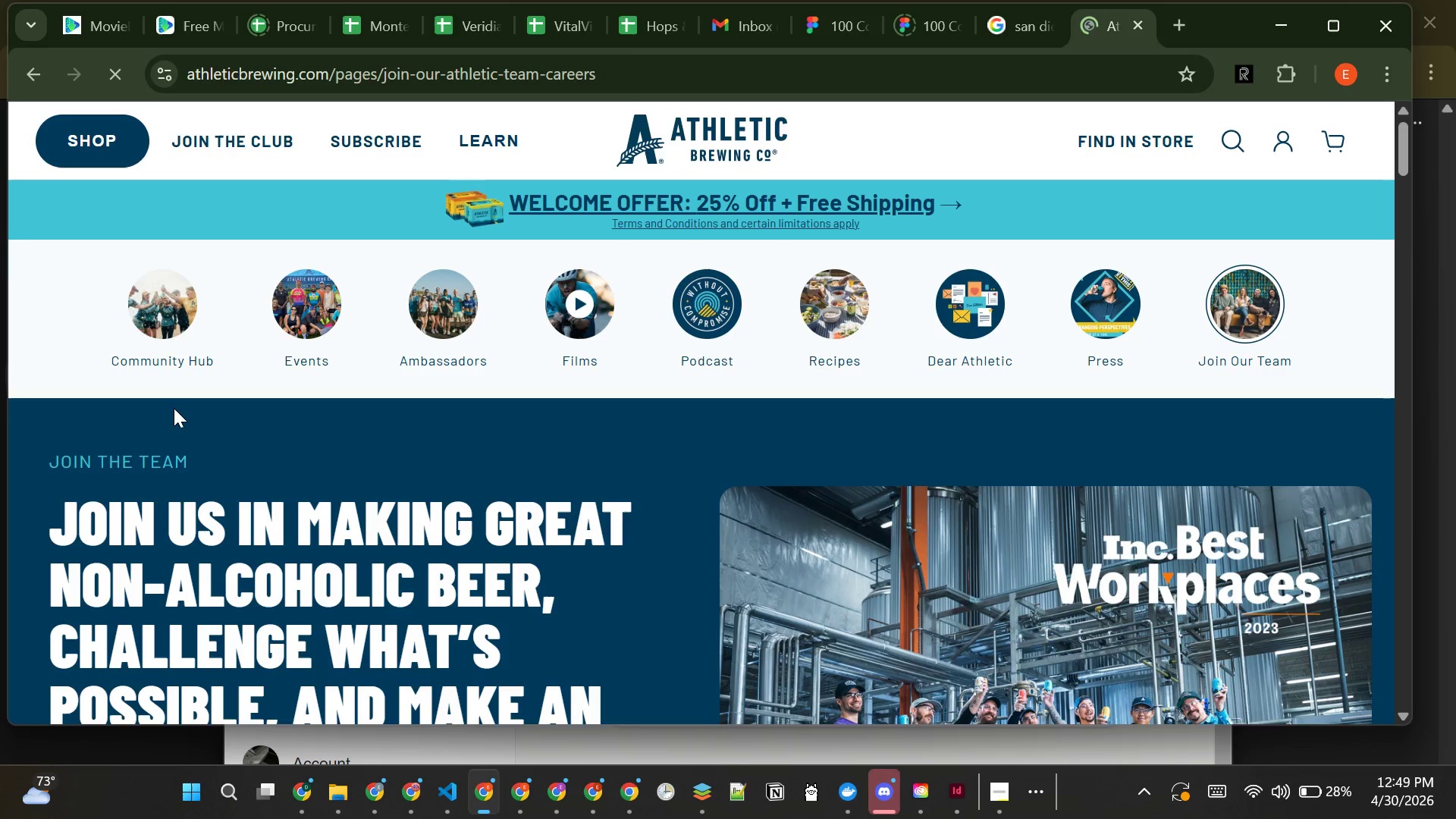 
wait(15.23)
 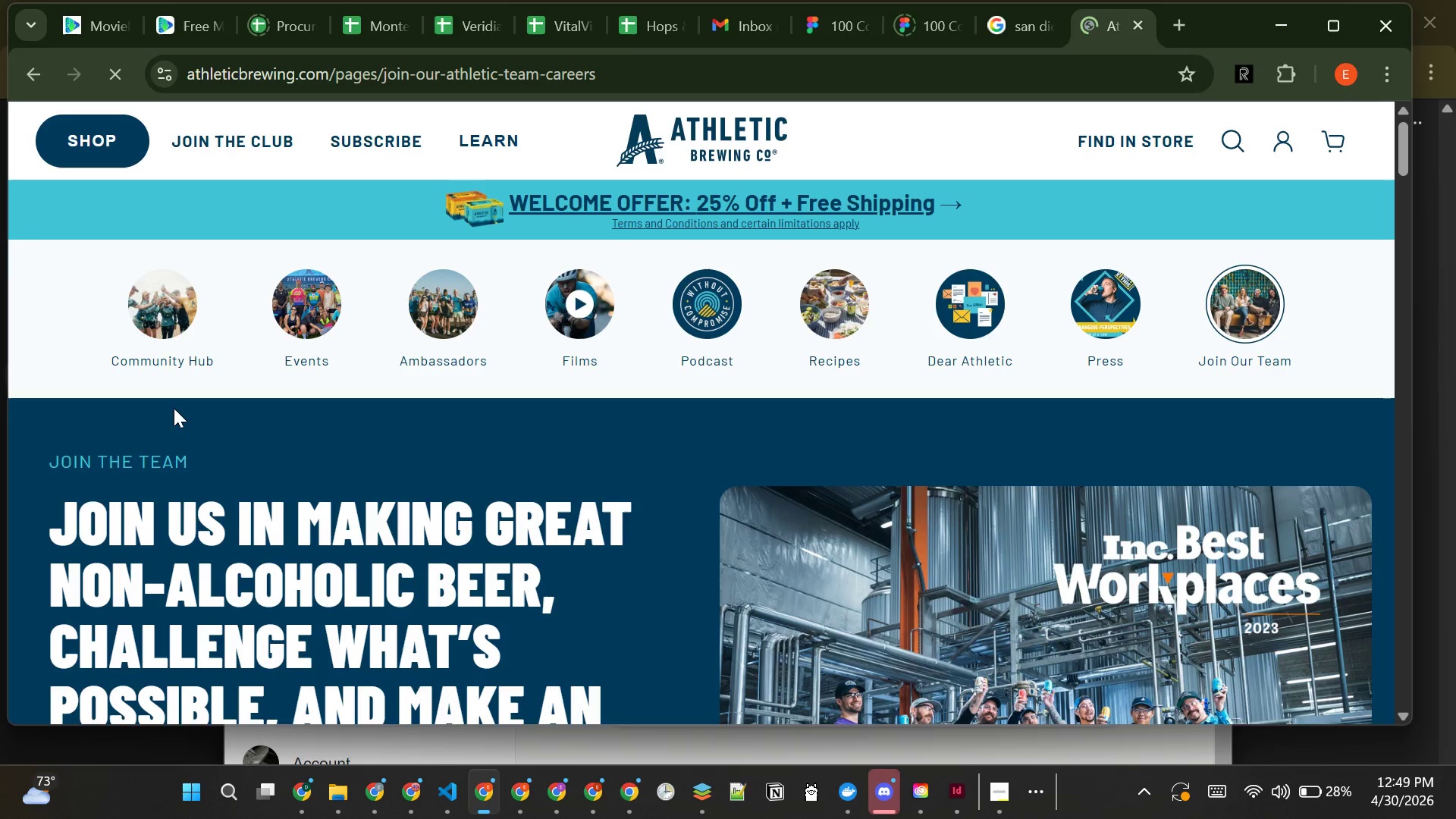 
left_click([915, 382])
 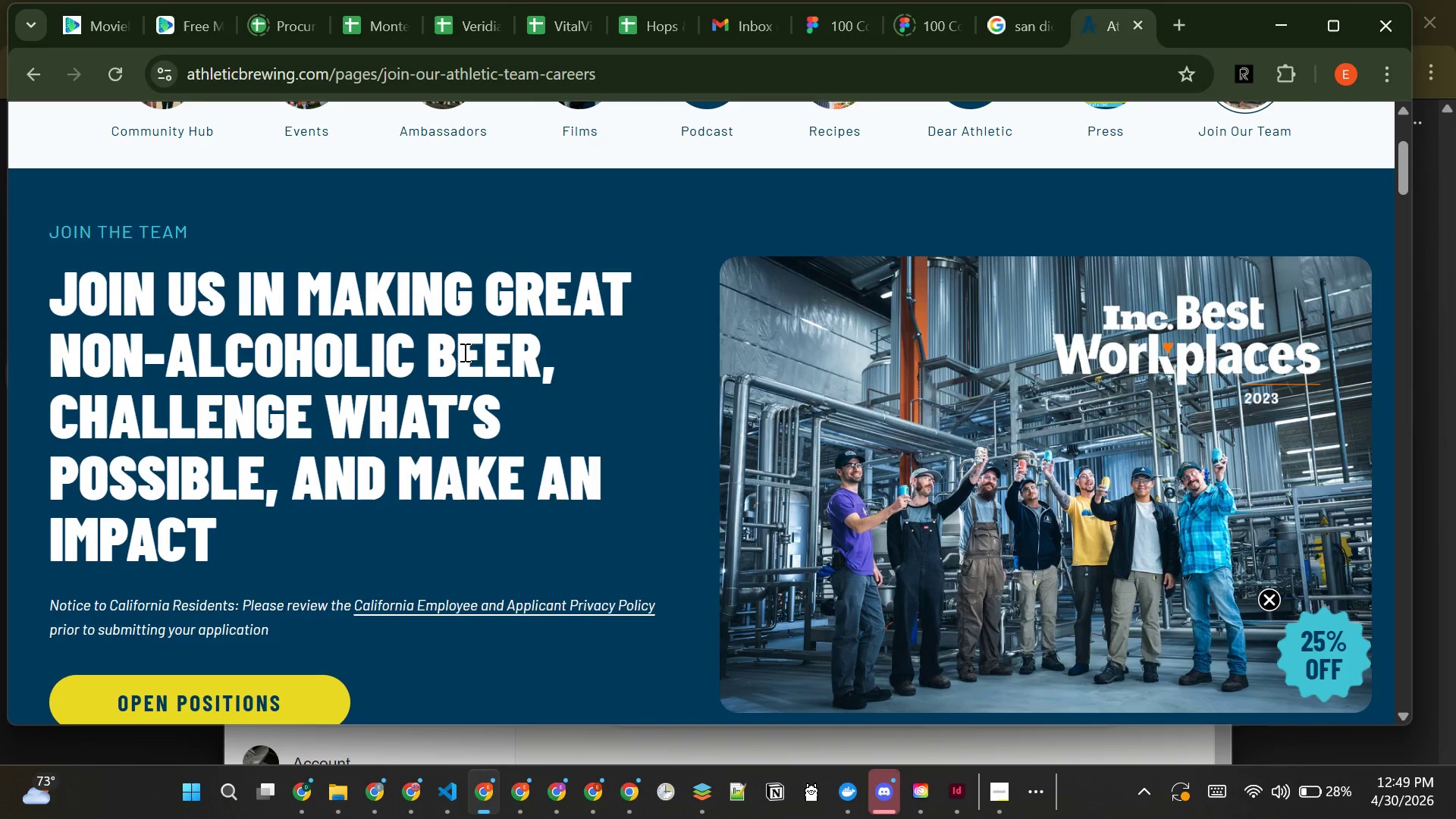 
wait(6.73)
 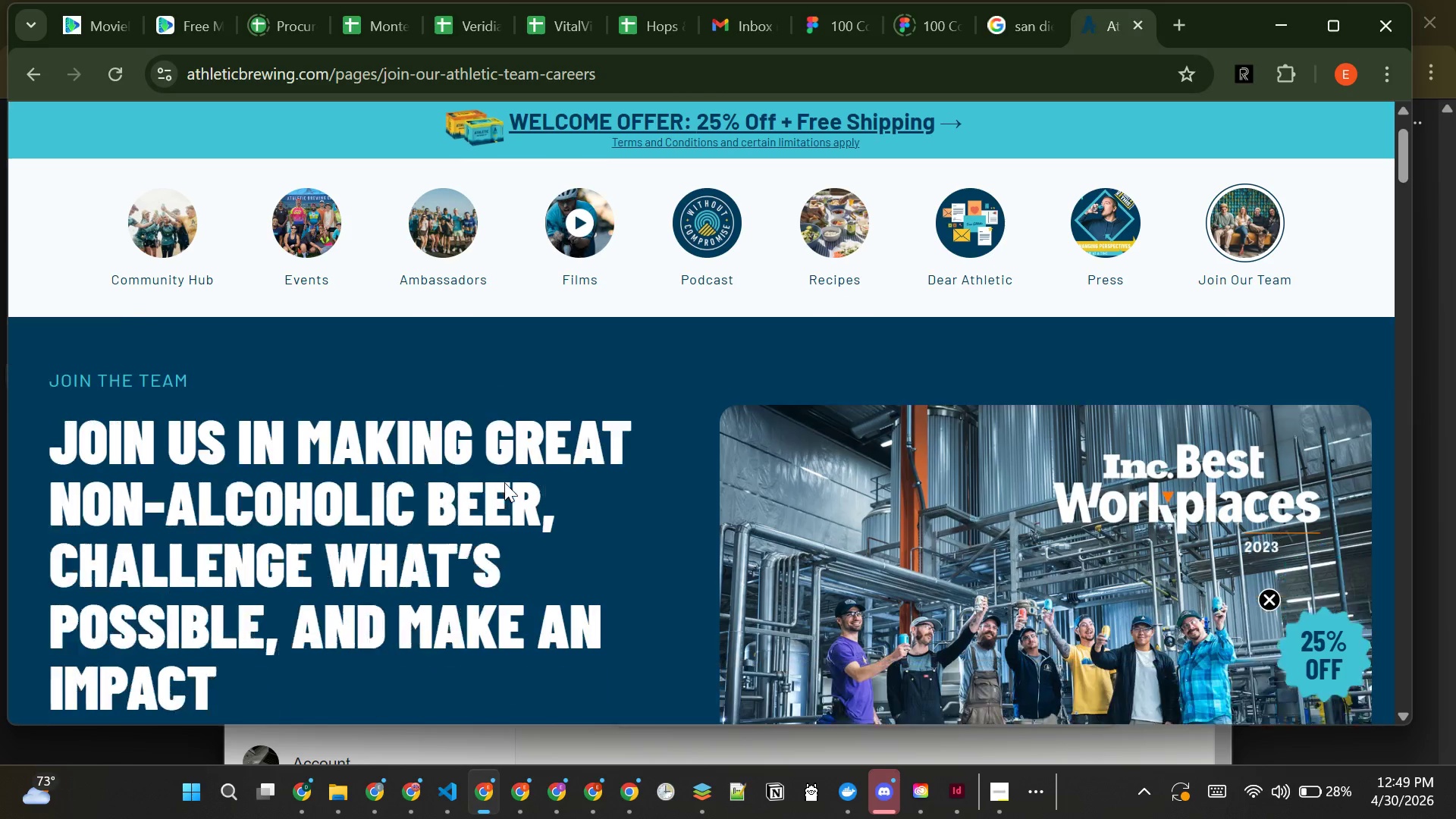 
left_click([187, 535])
 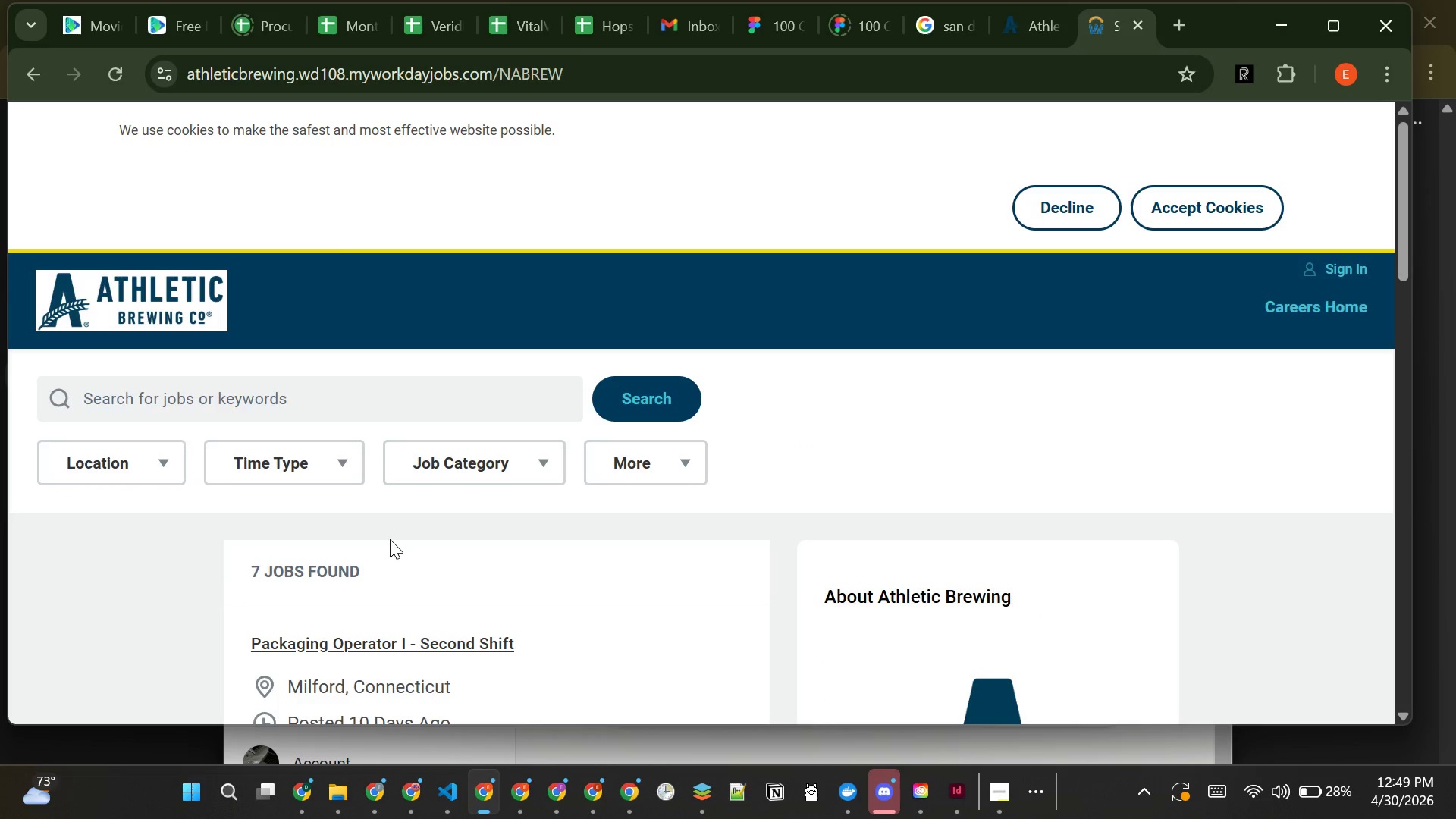 
wait(14.58)
 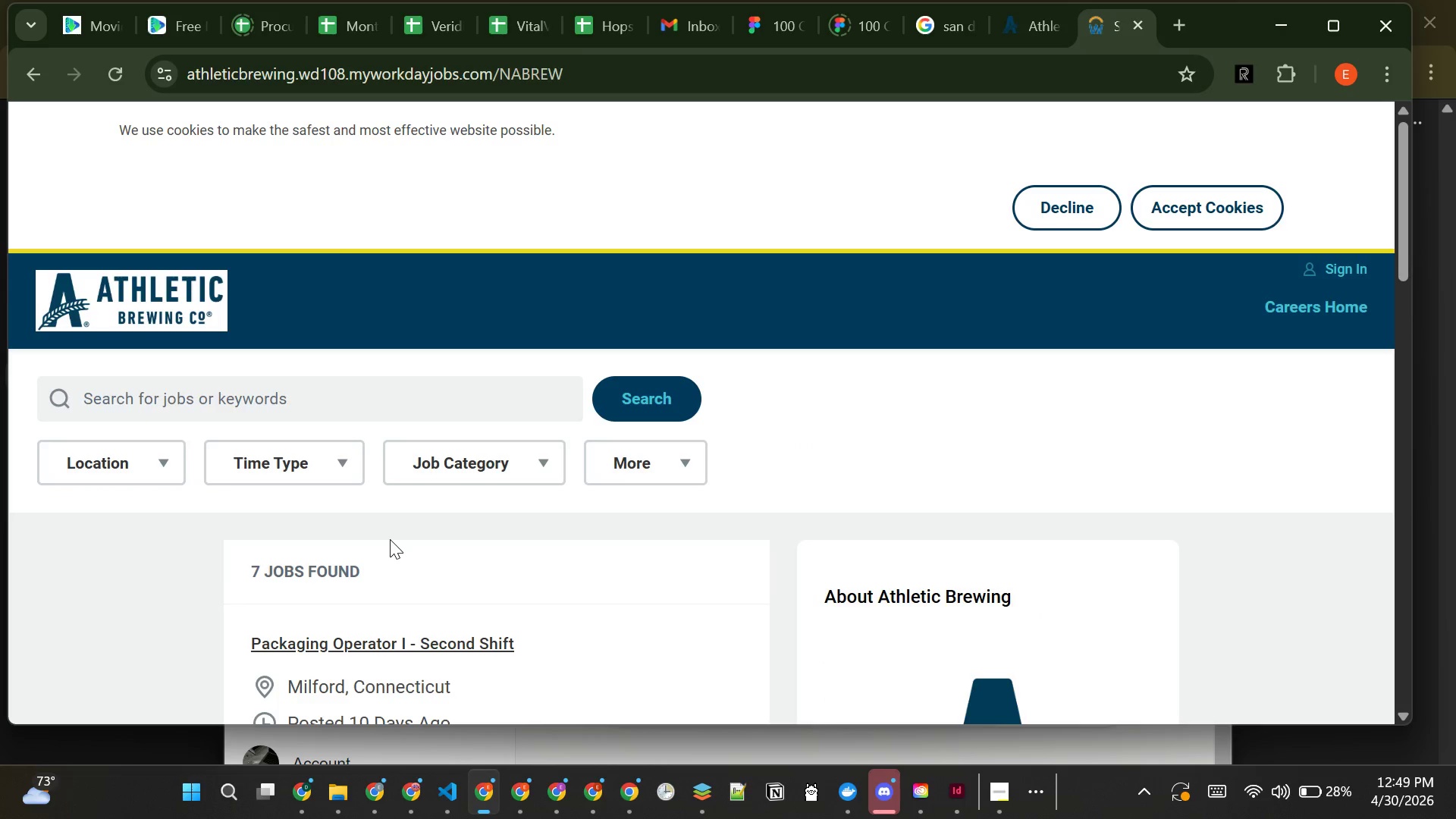 
key(VolumeDown)
 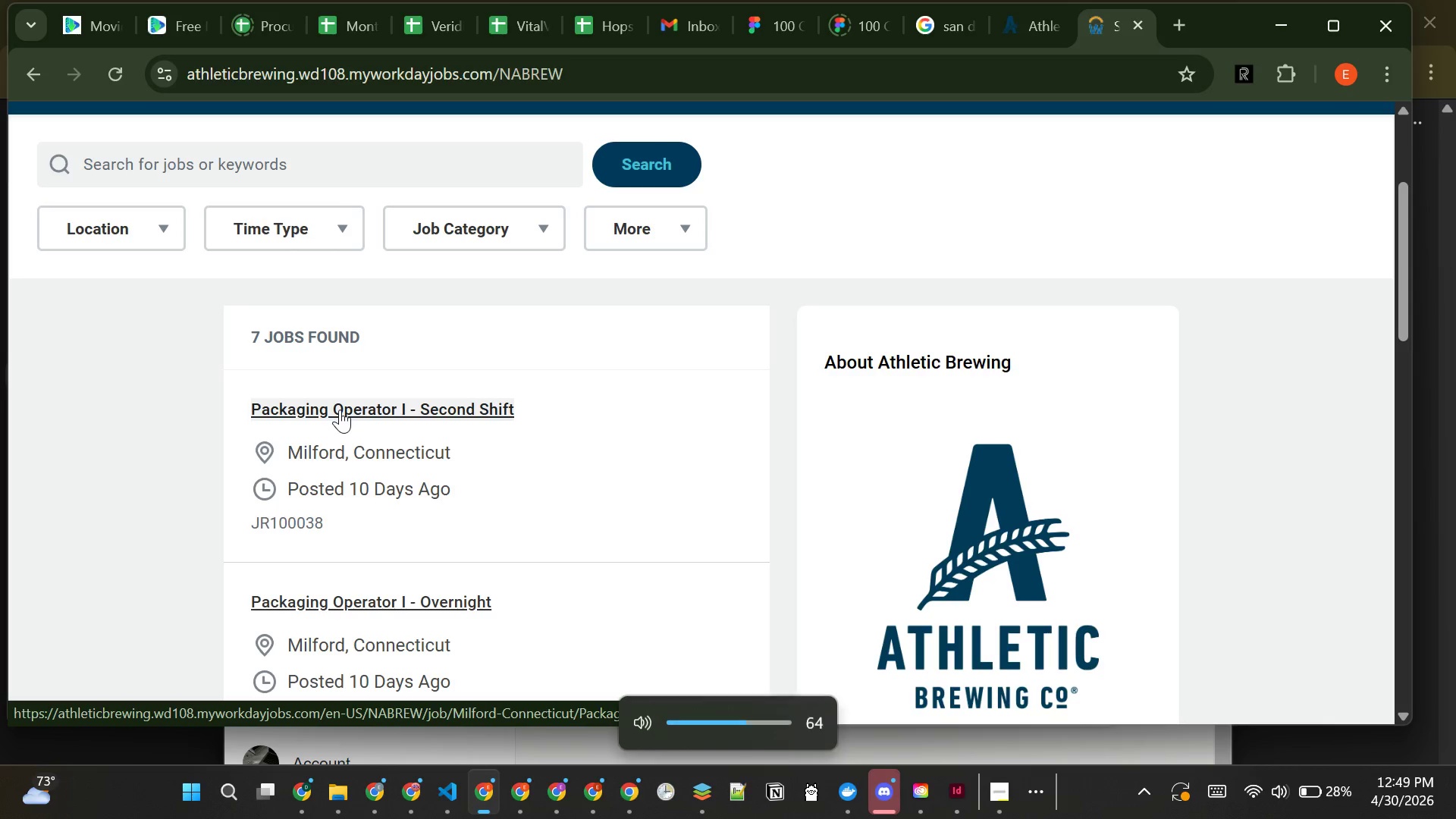 
hold_key(key=VolumeDown, duration=0.58)
 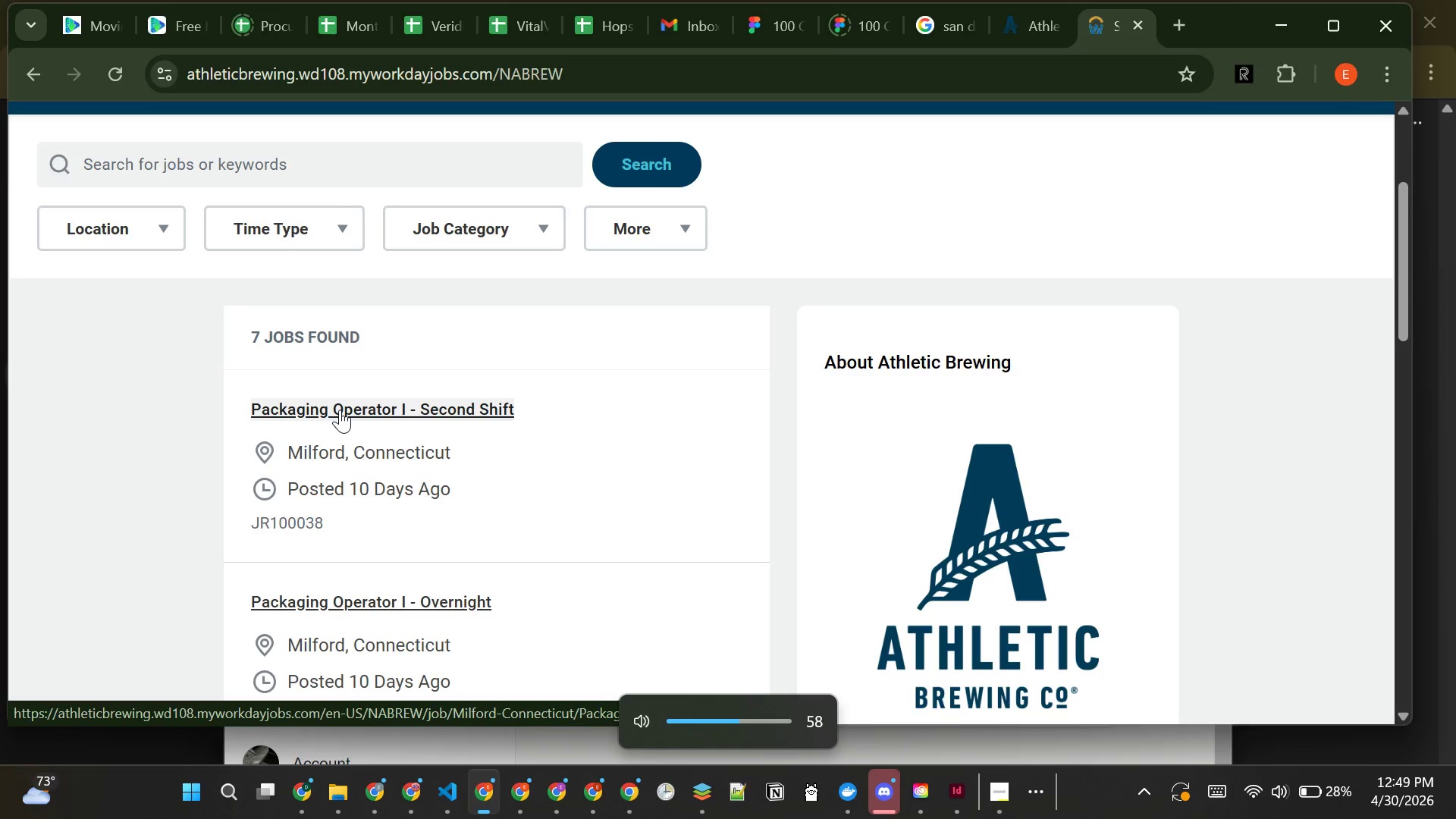 
key(VolumeDown)
 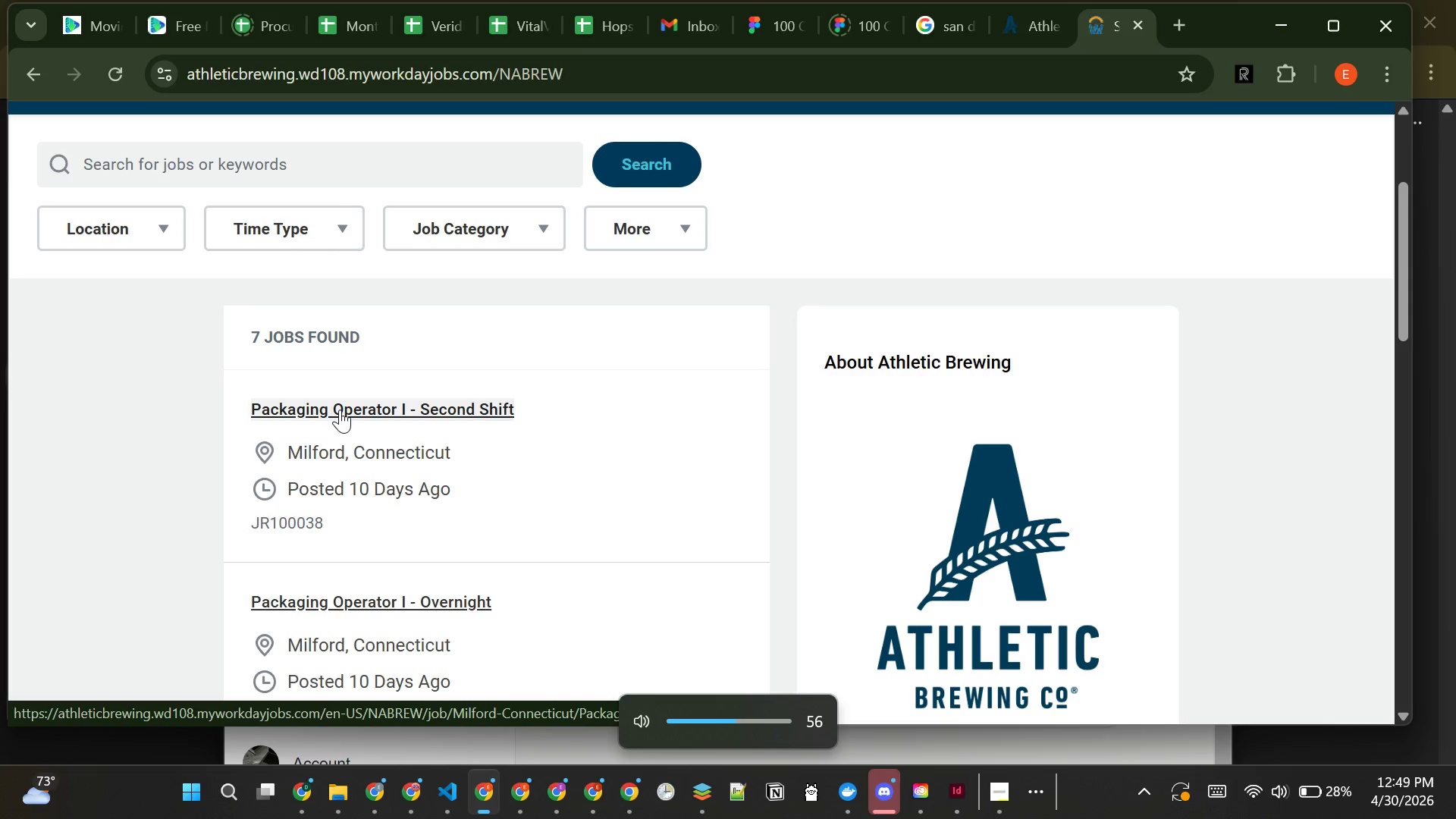 
key(VolumeDown)
 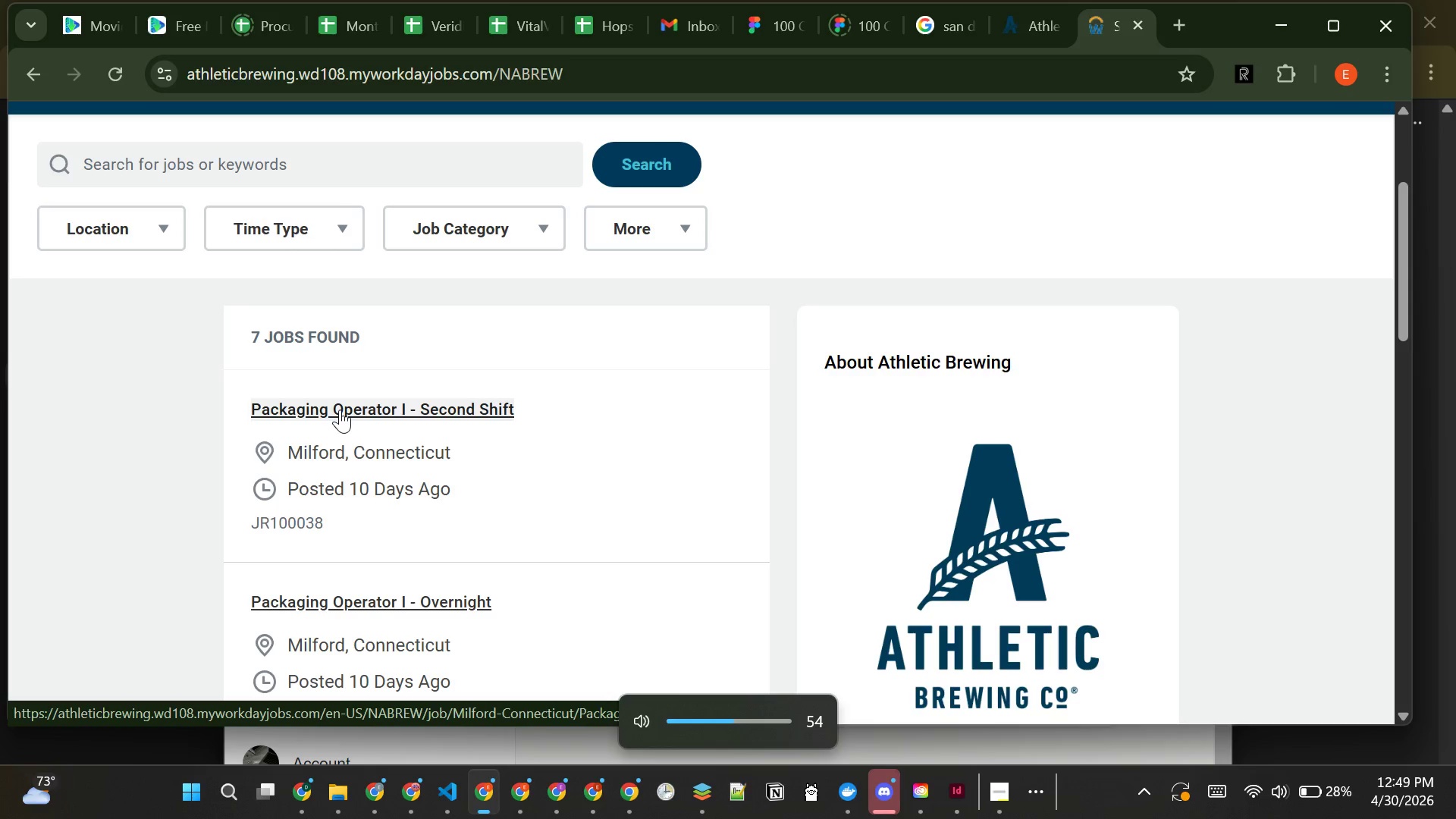 
key(VolumeDown)
 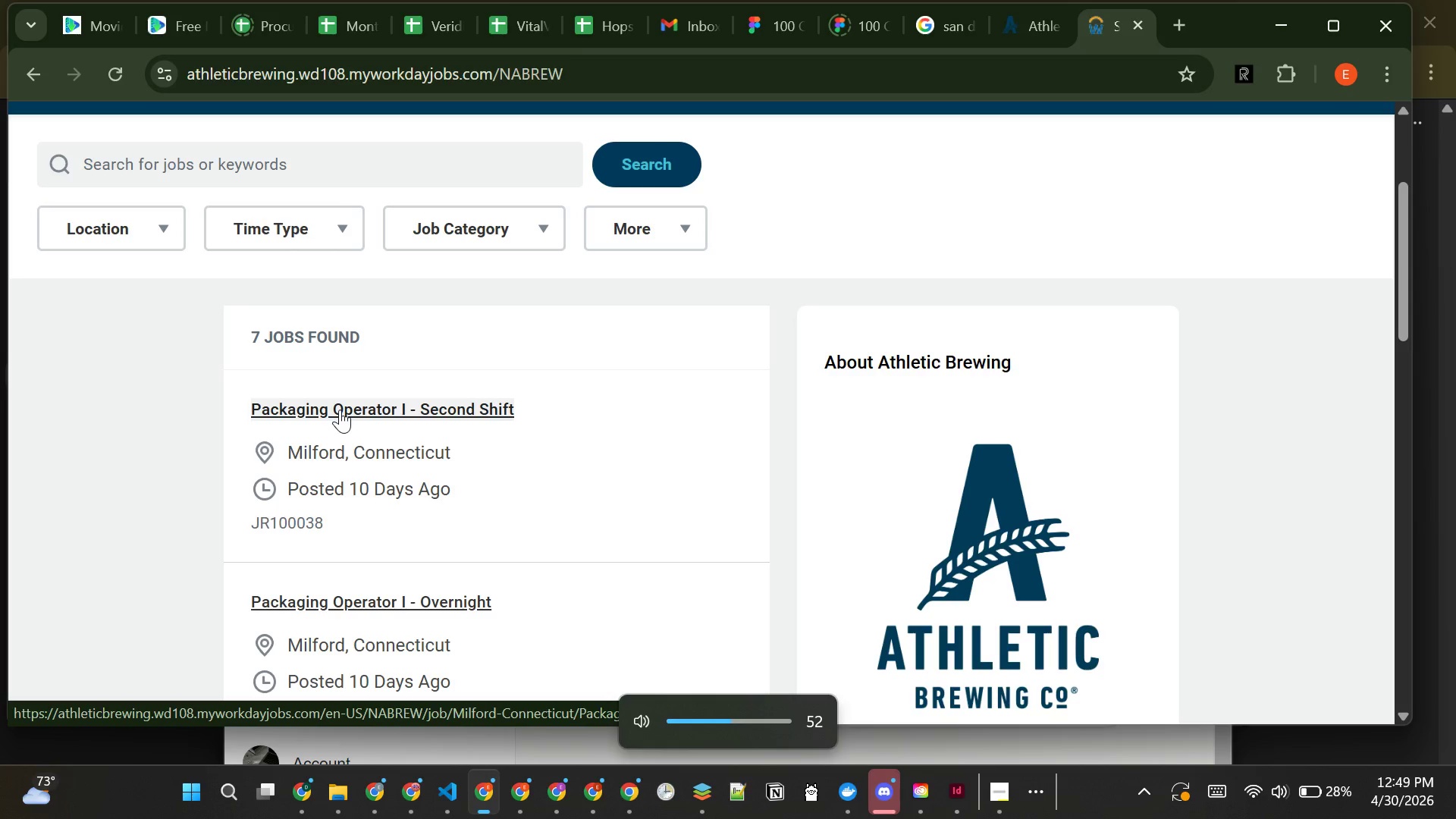 
key(VolumeDown)
 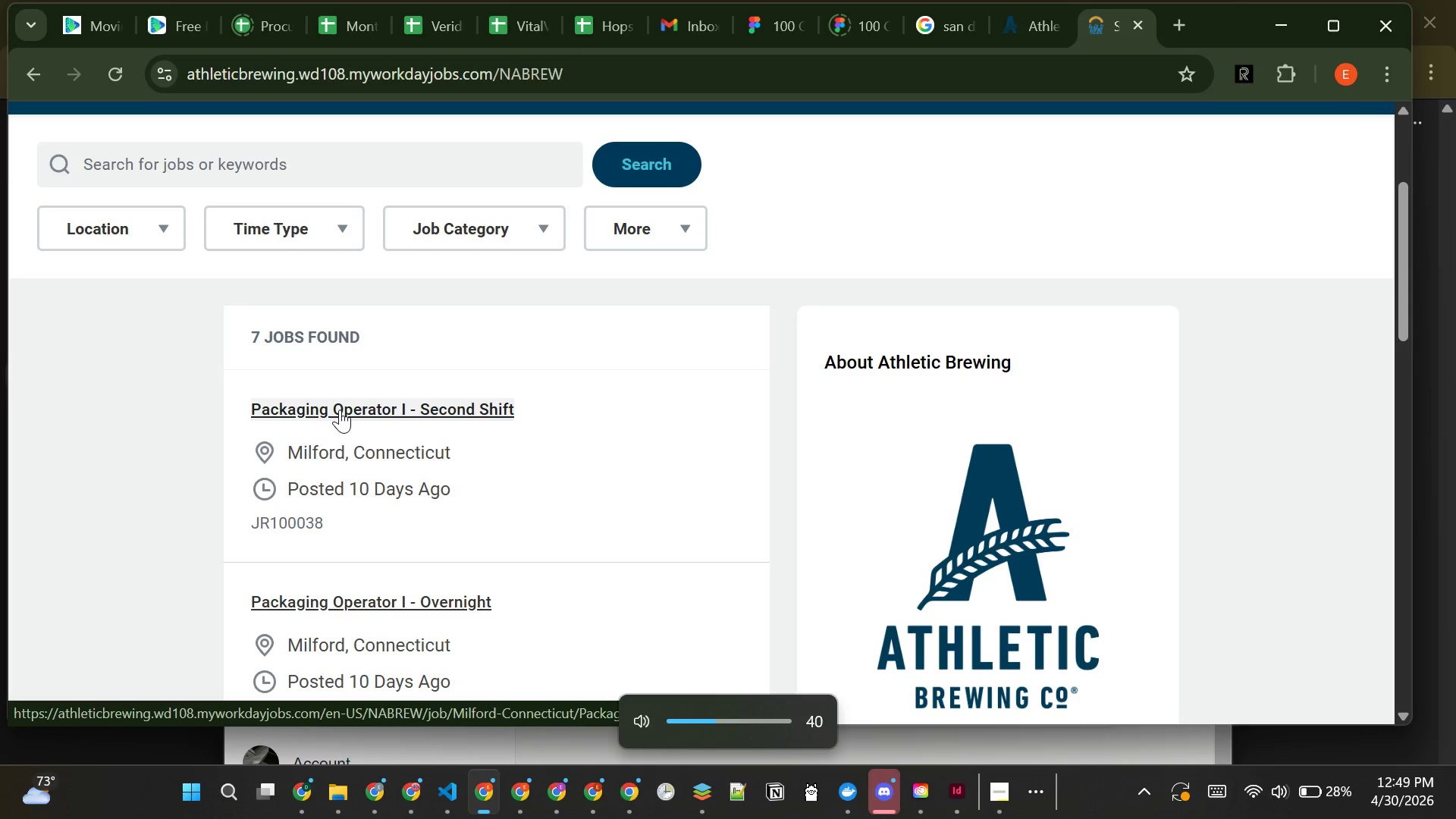 
key(VolumeDown)
 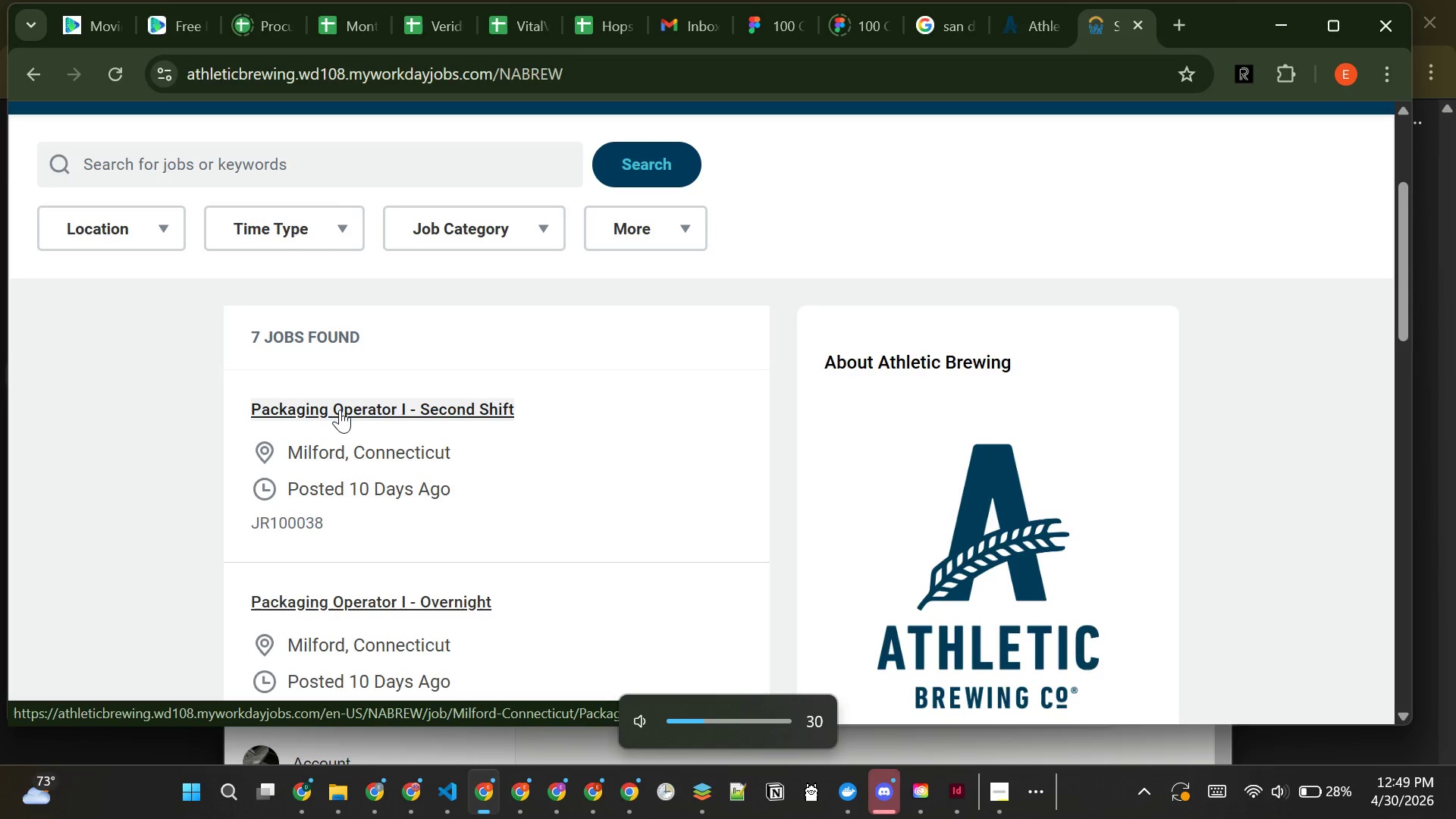 
key(VolumeDown)
 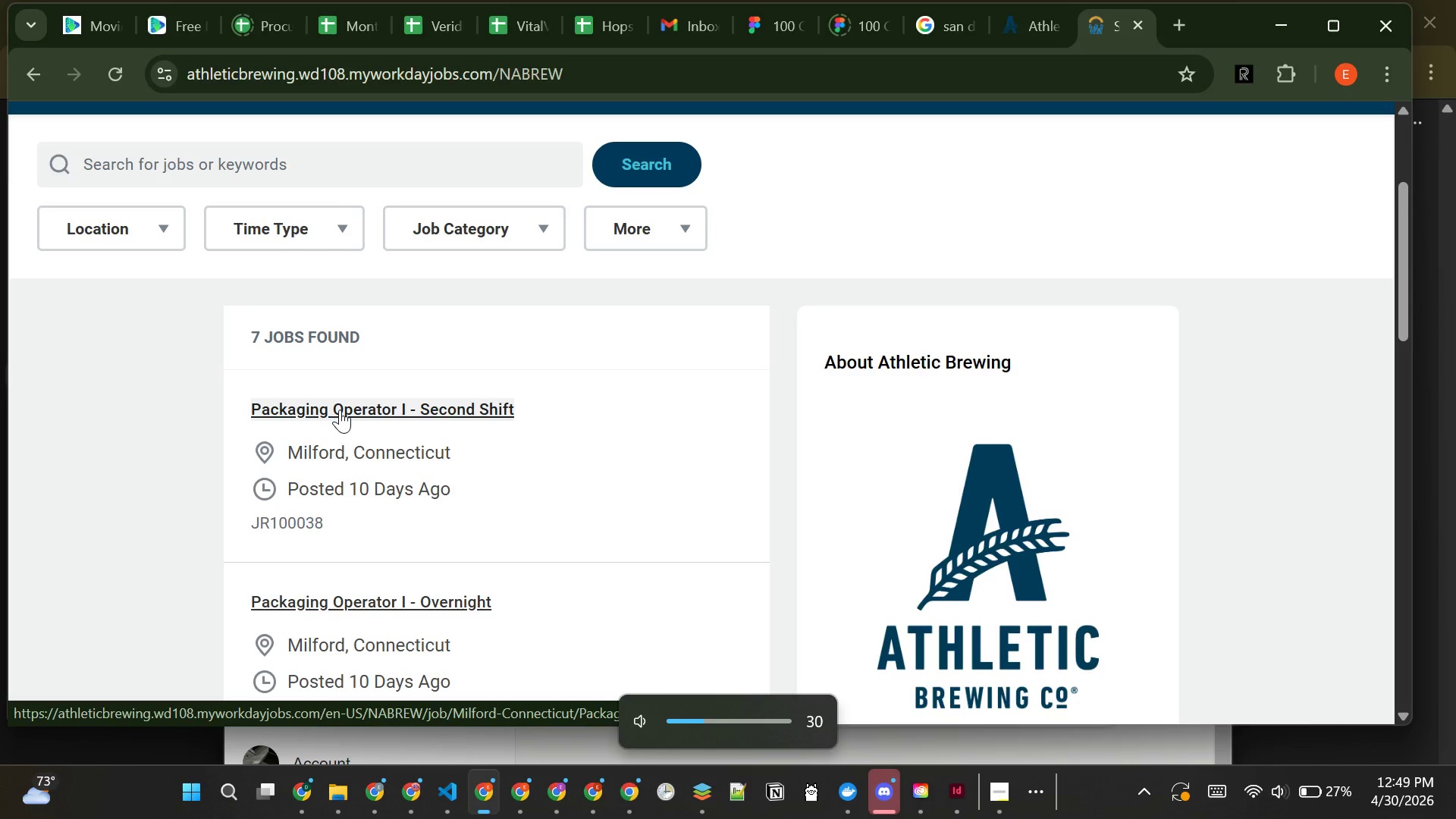 
key(VolumeDown)
 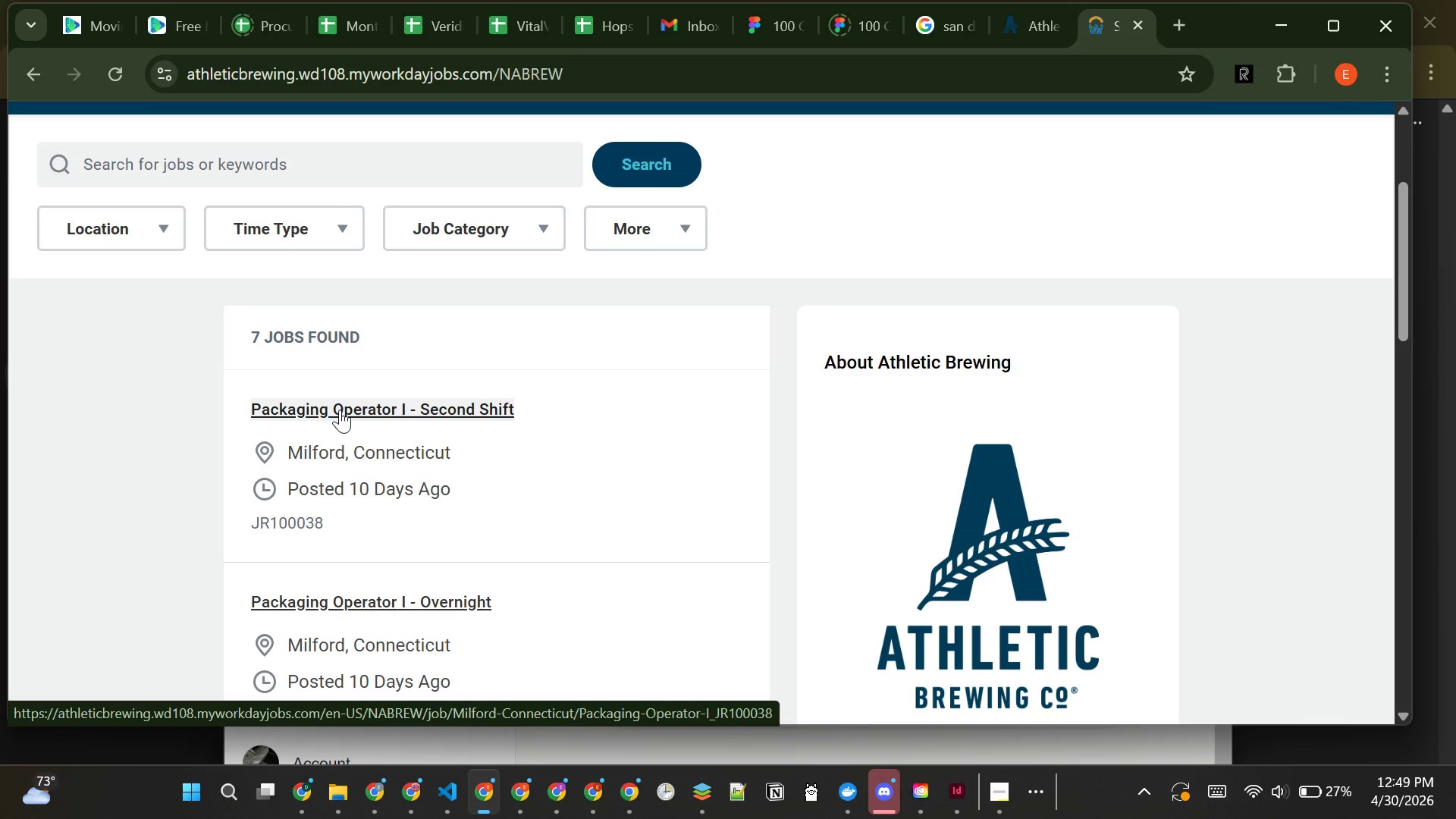 
wait(6.59)
 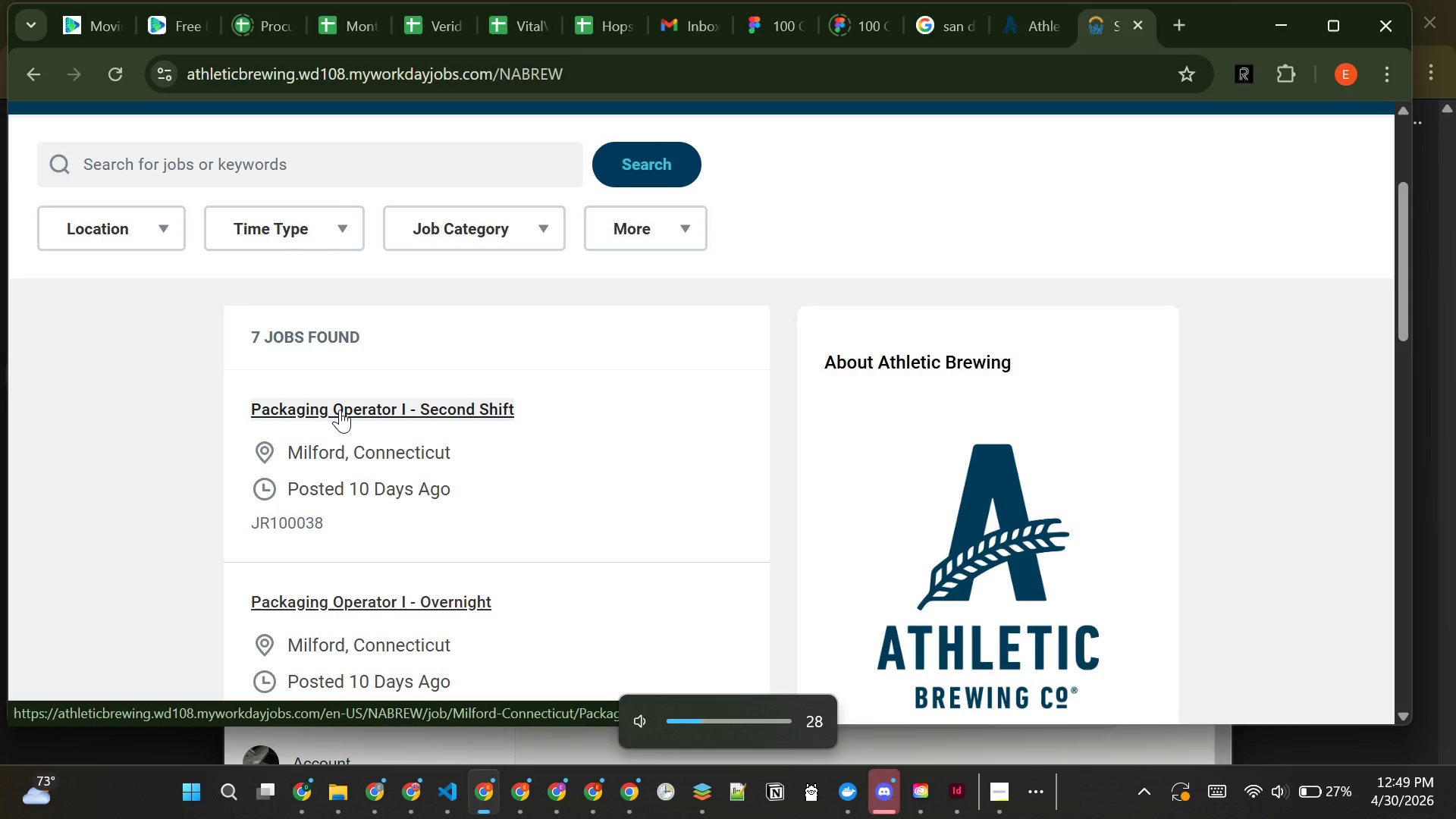 
left_click([340, 410])
 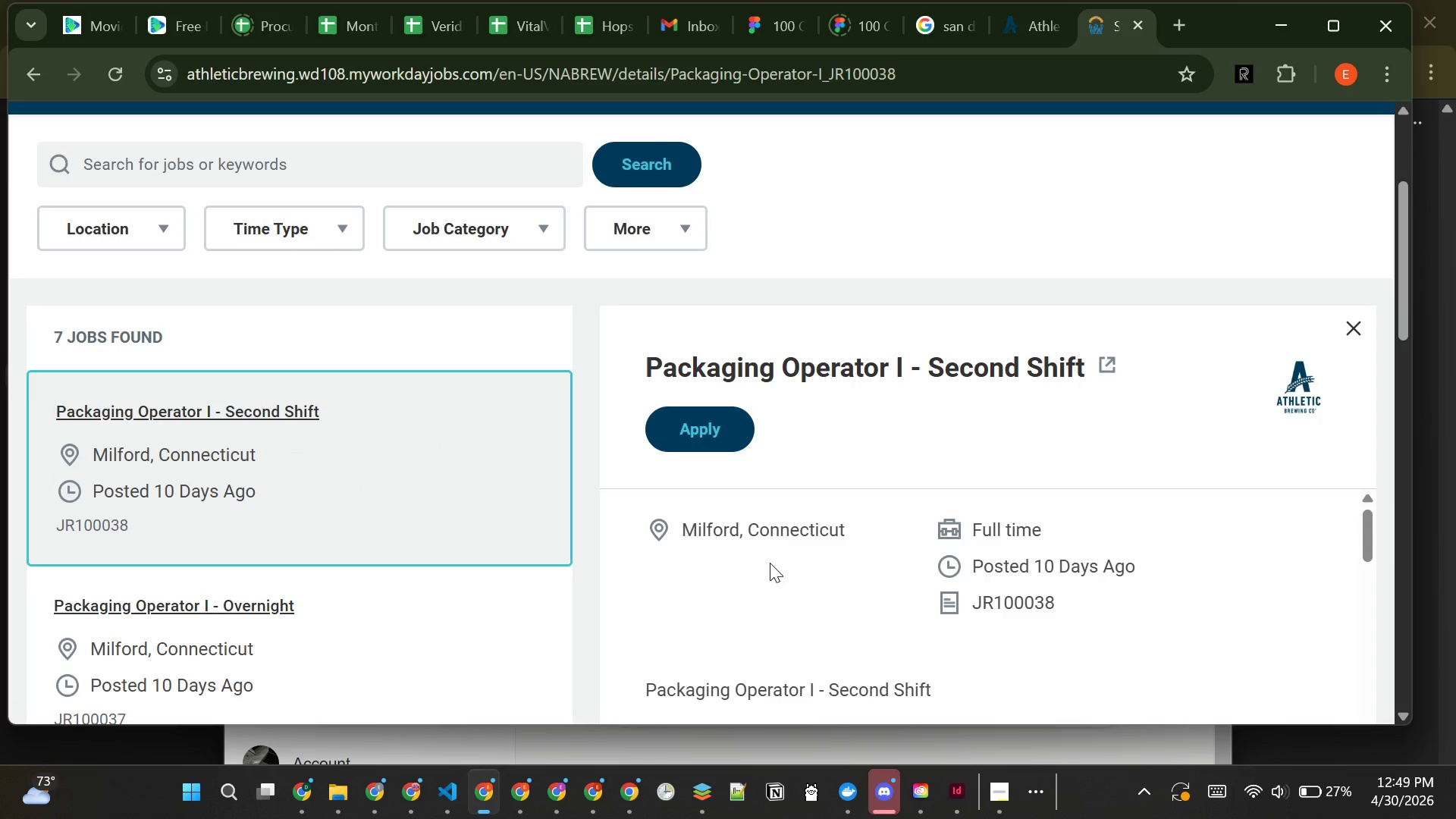 
wait(11.38)
 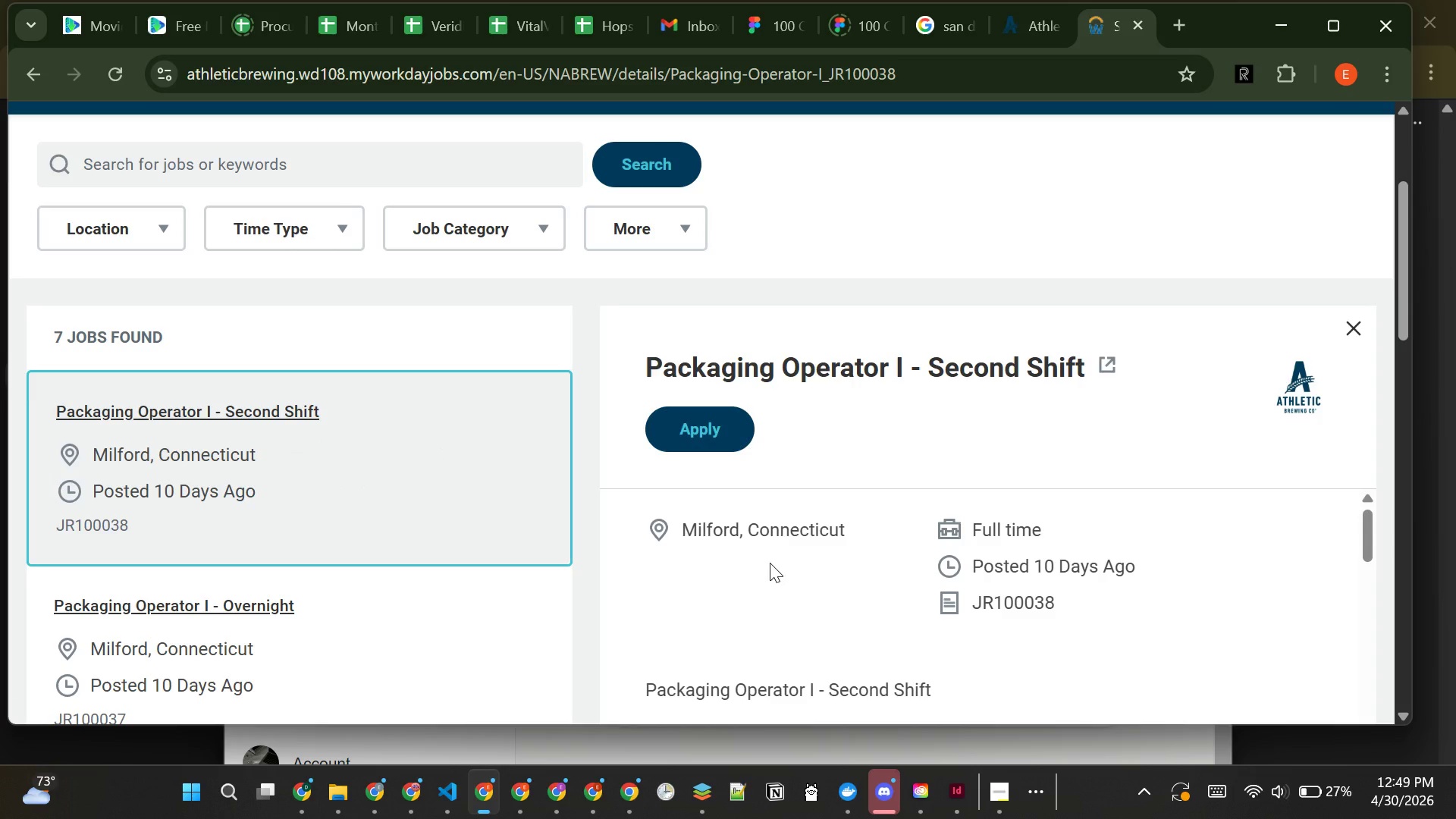 
left_click([166, 223])
 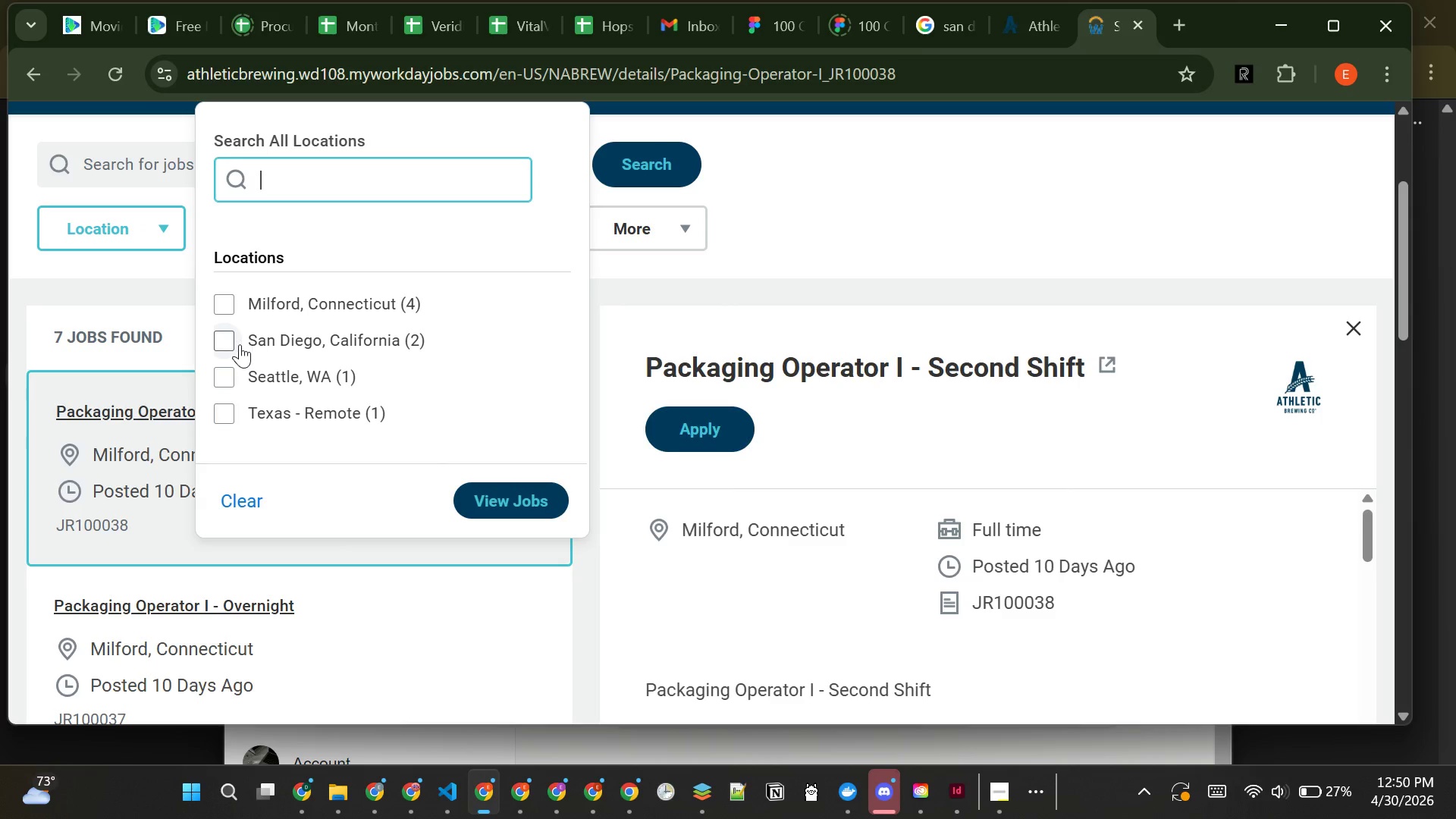 
left_click([237, 337])
 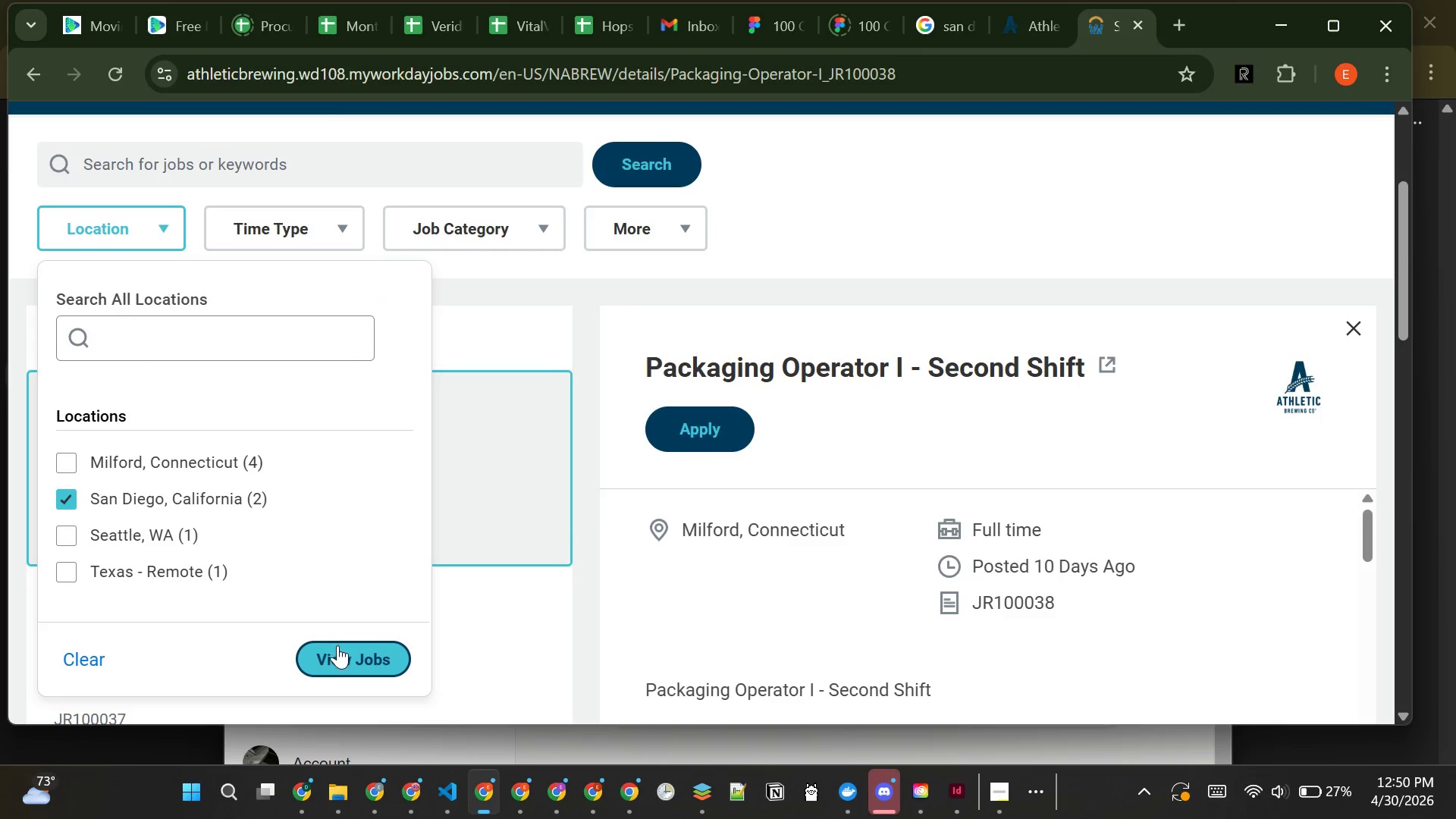 
left_click([337, 645])
 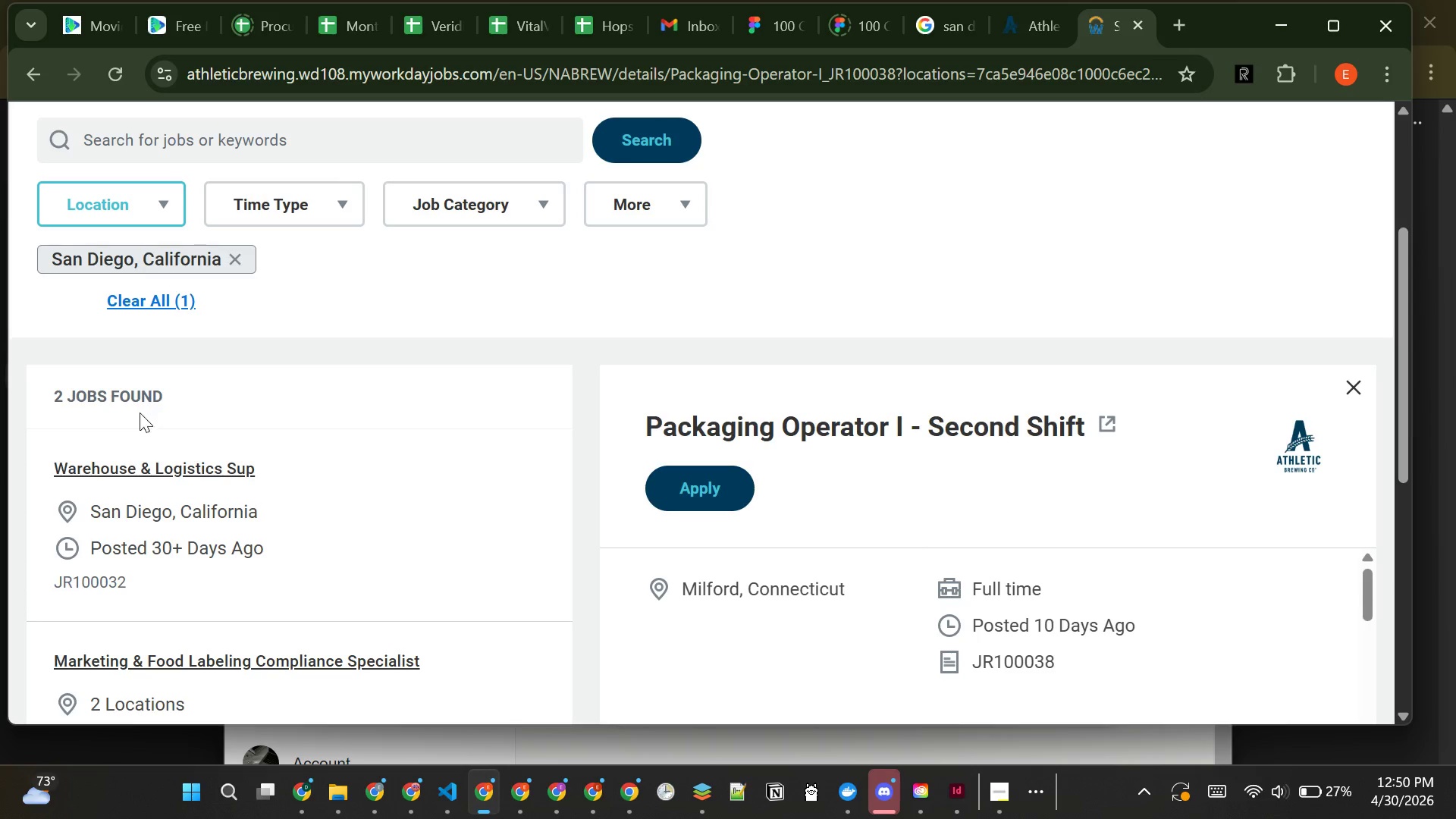 
left_click([126, 464])
 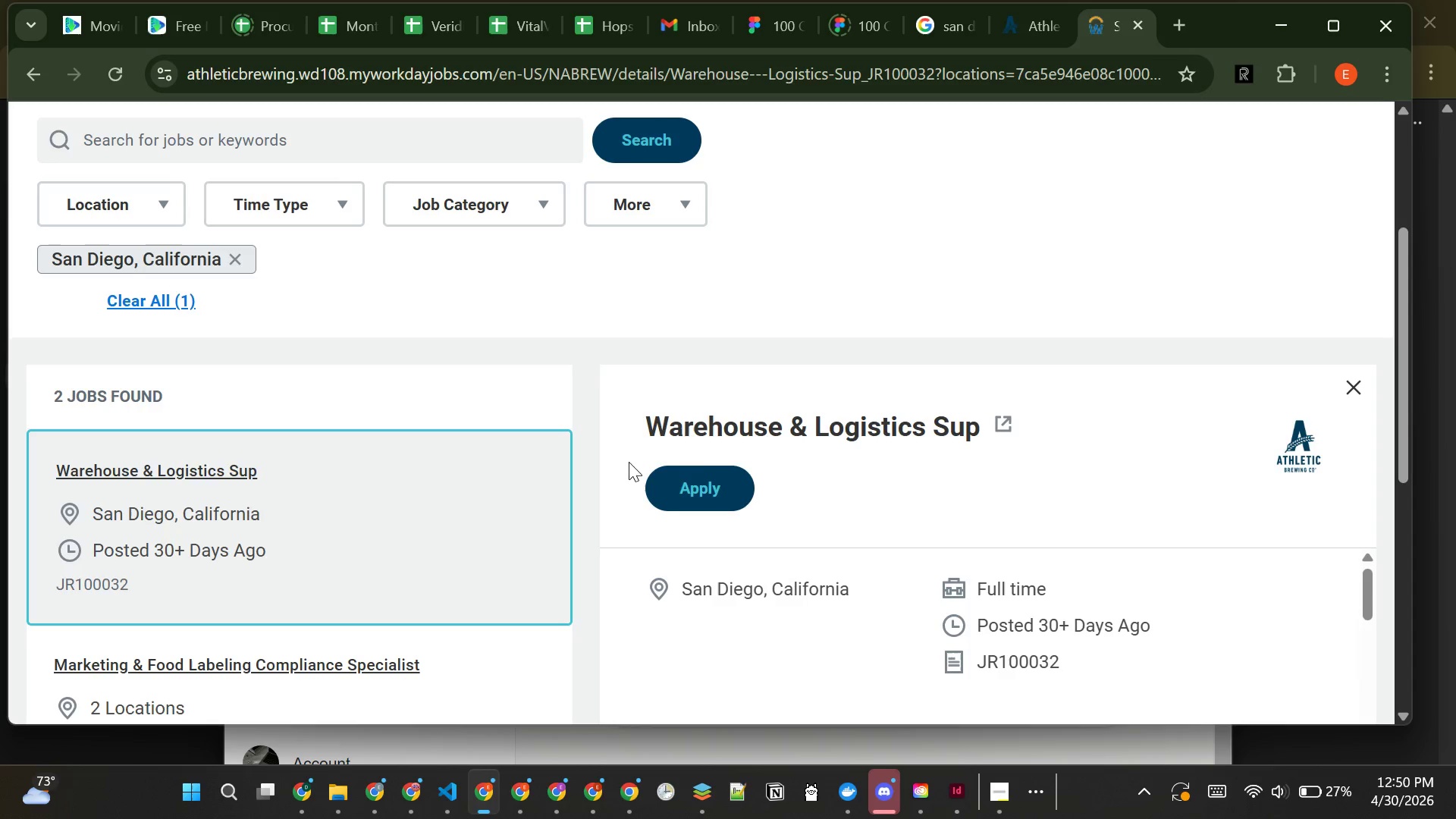 
mouse_move([930, 485])
 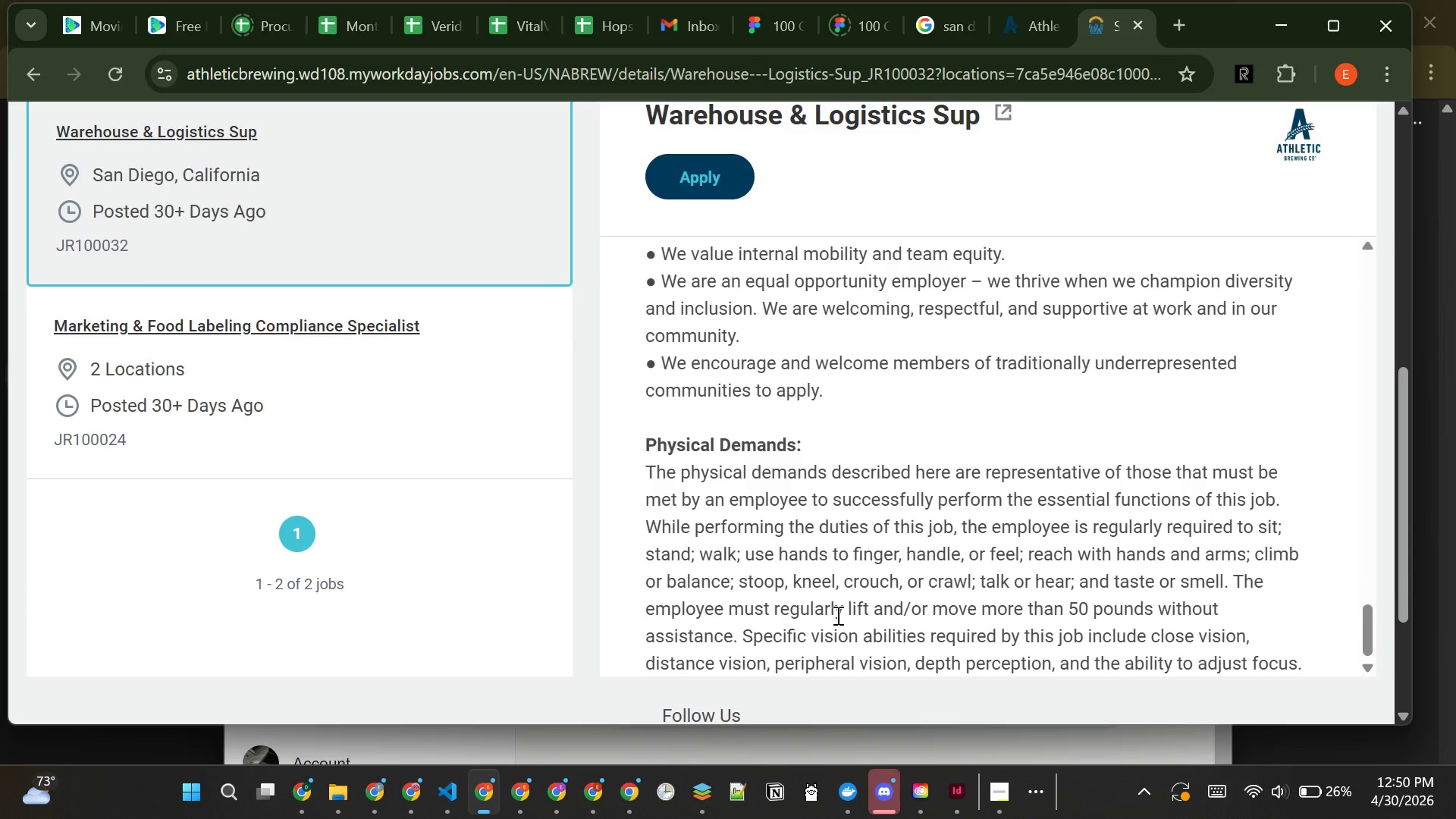 
wait(38.79)
 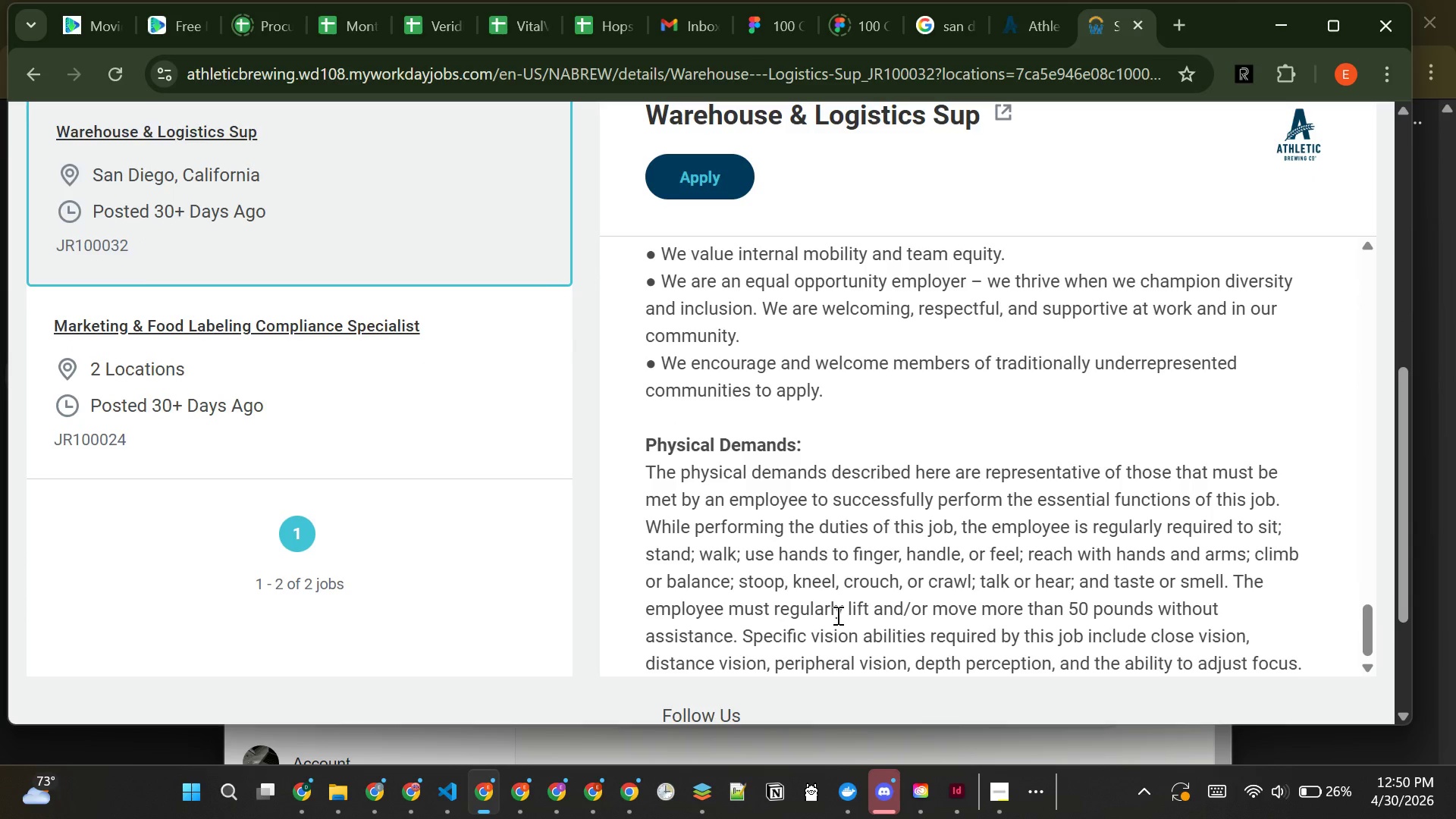 
left_click([257, 286])
 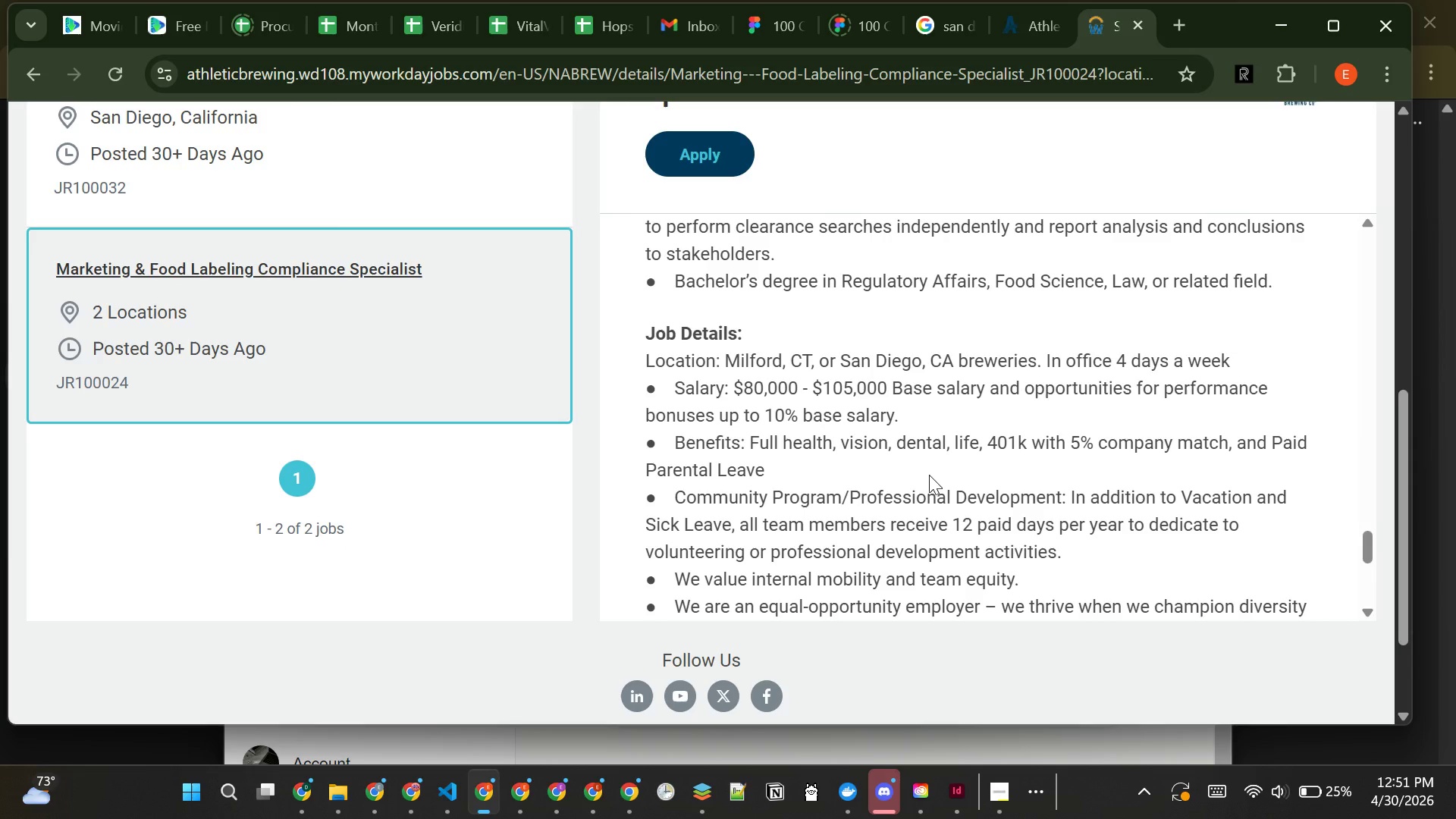 
wait(62.72)
 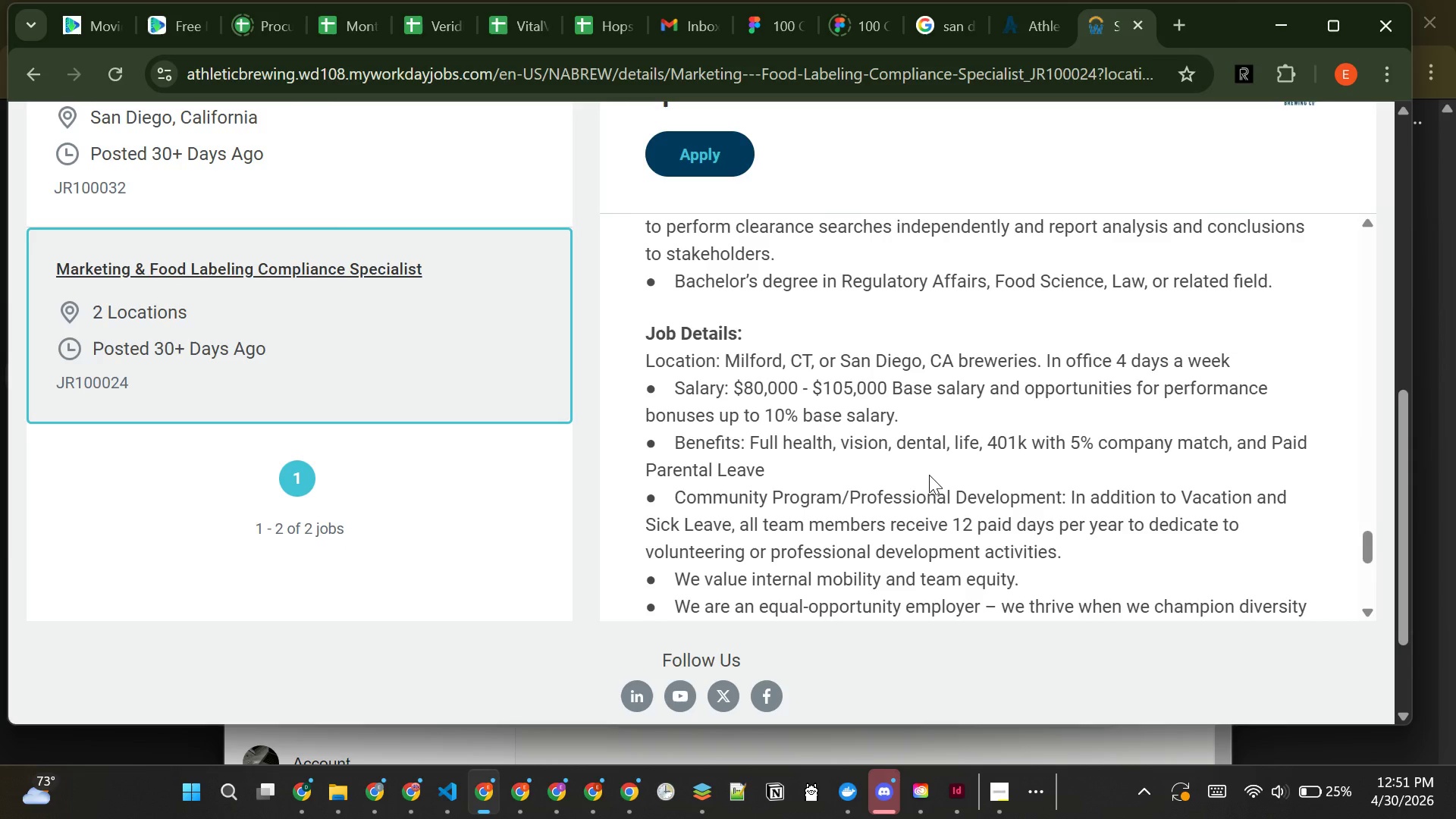 
left_click([1016, 14])
 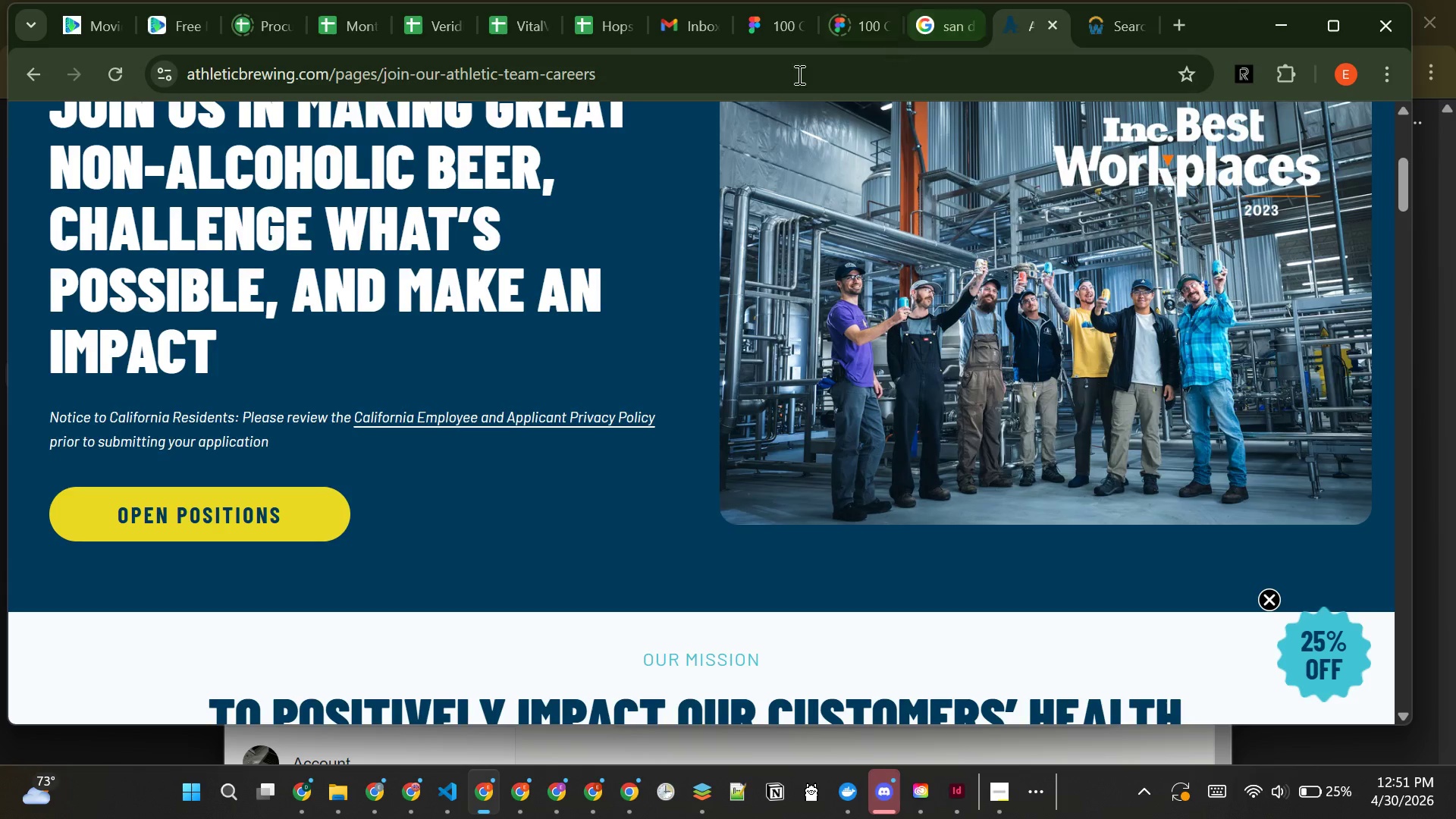 
mouse_move([686, 228])
 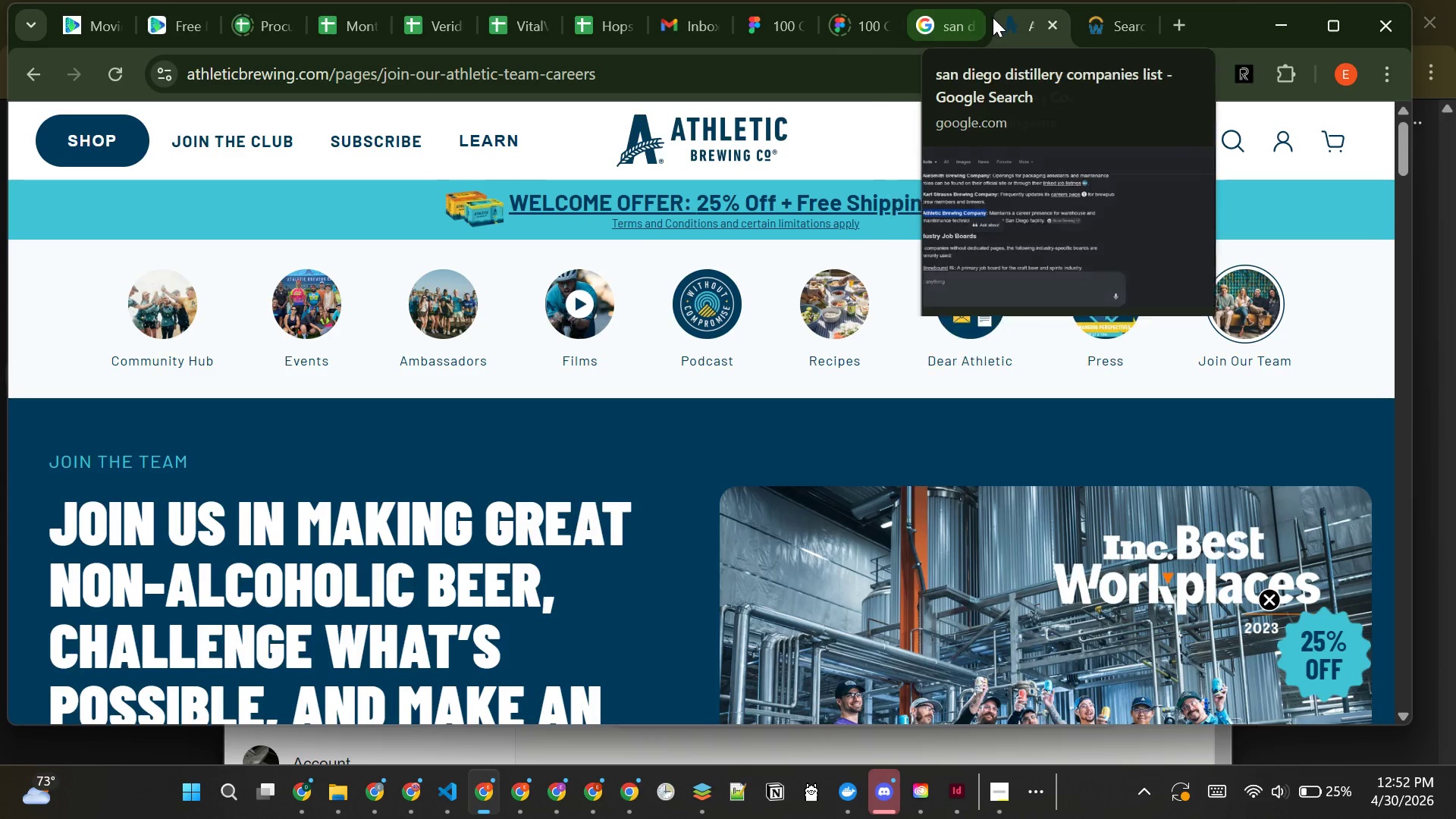 
left_click([940, 24])
 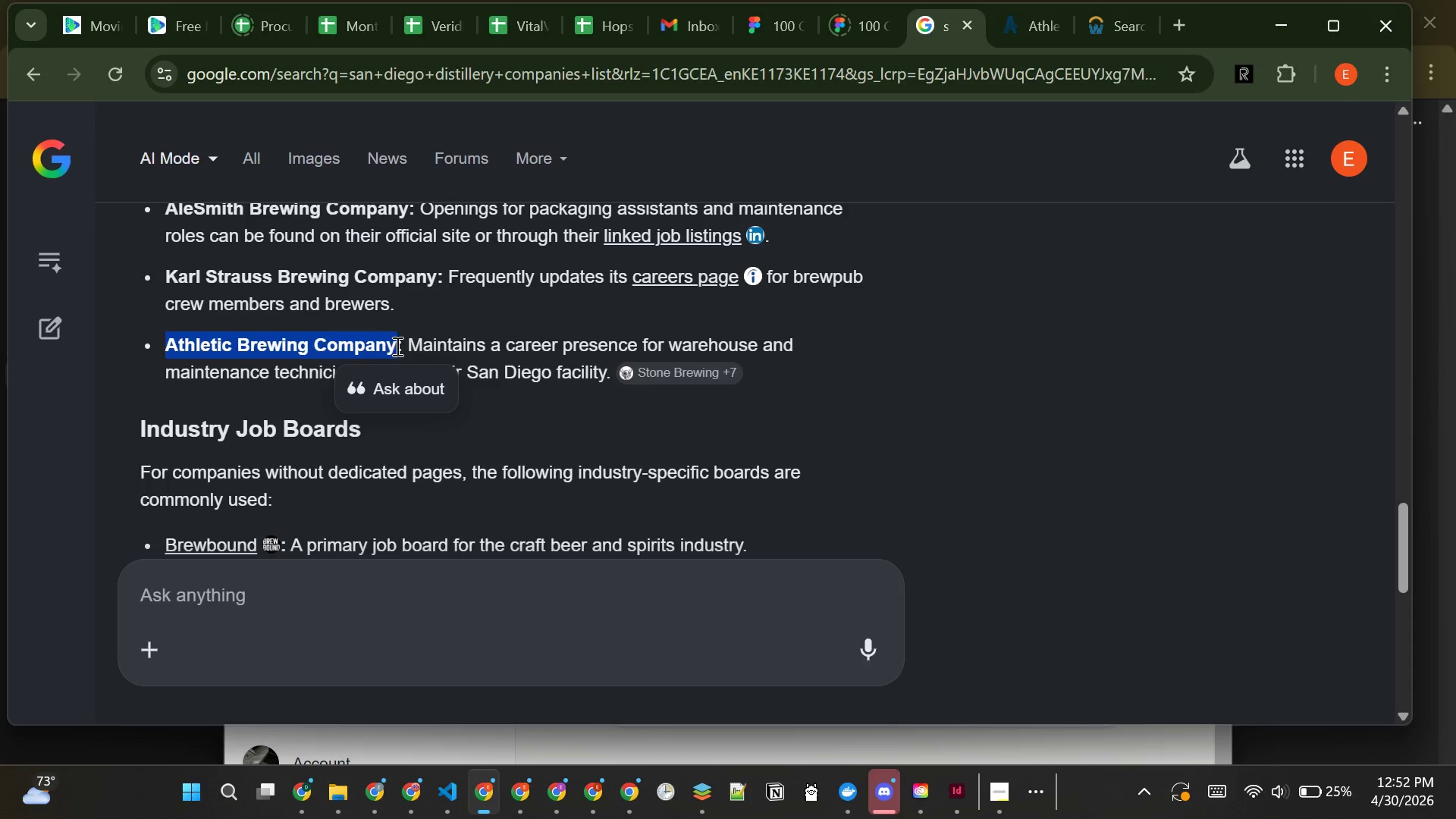 
left_click([396, 346])
 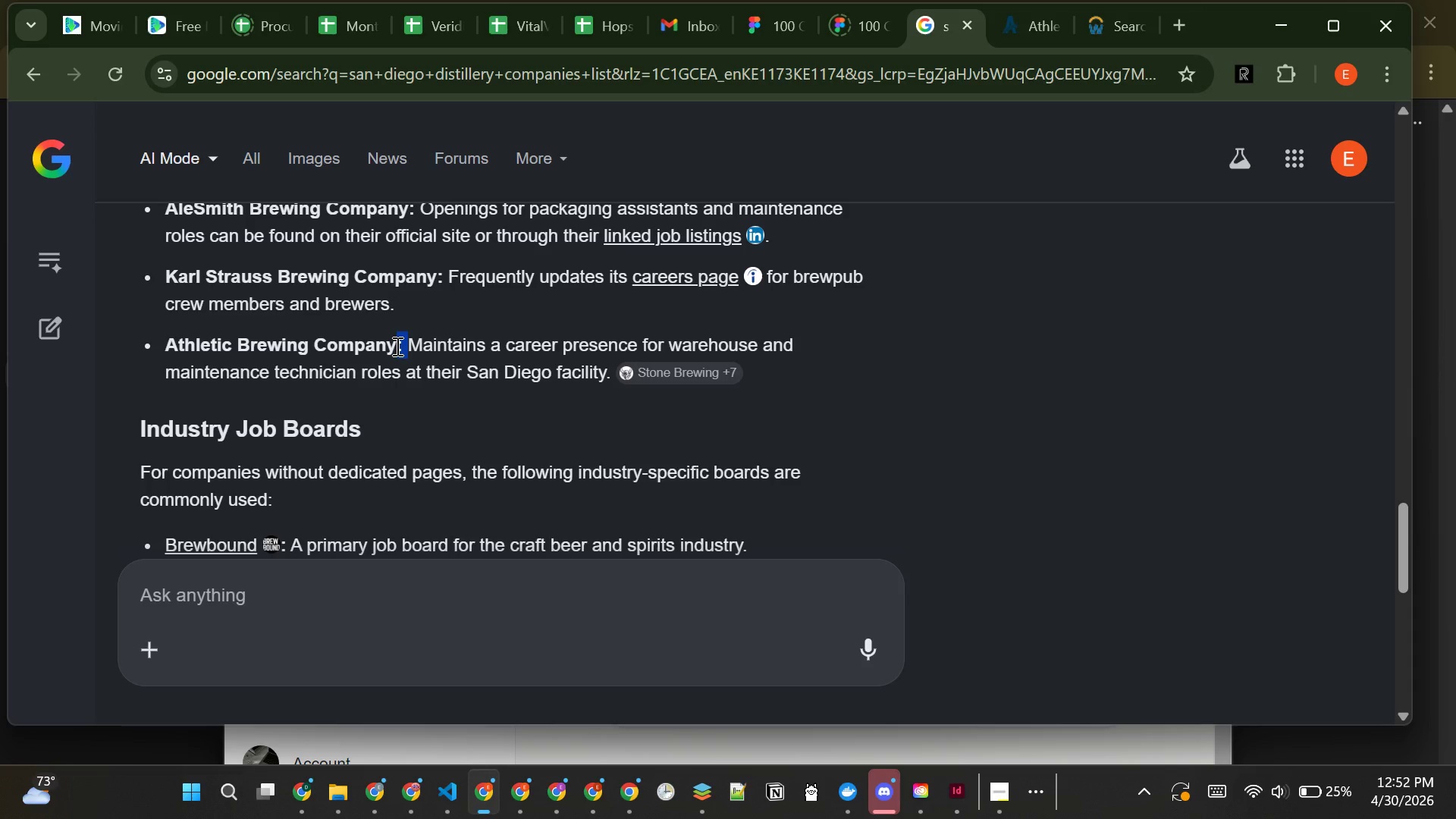 
left_click_drag(start_coordinate=[396, 346], to_coordinate=[161, 347])
 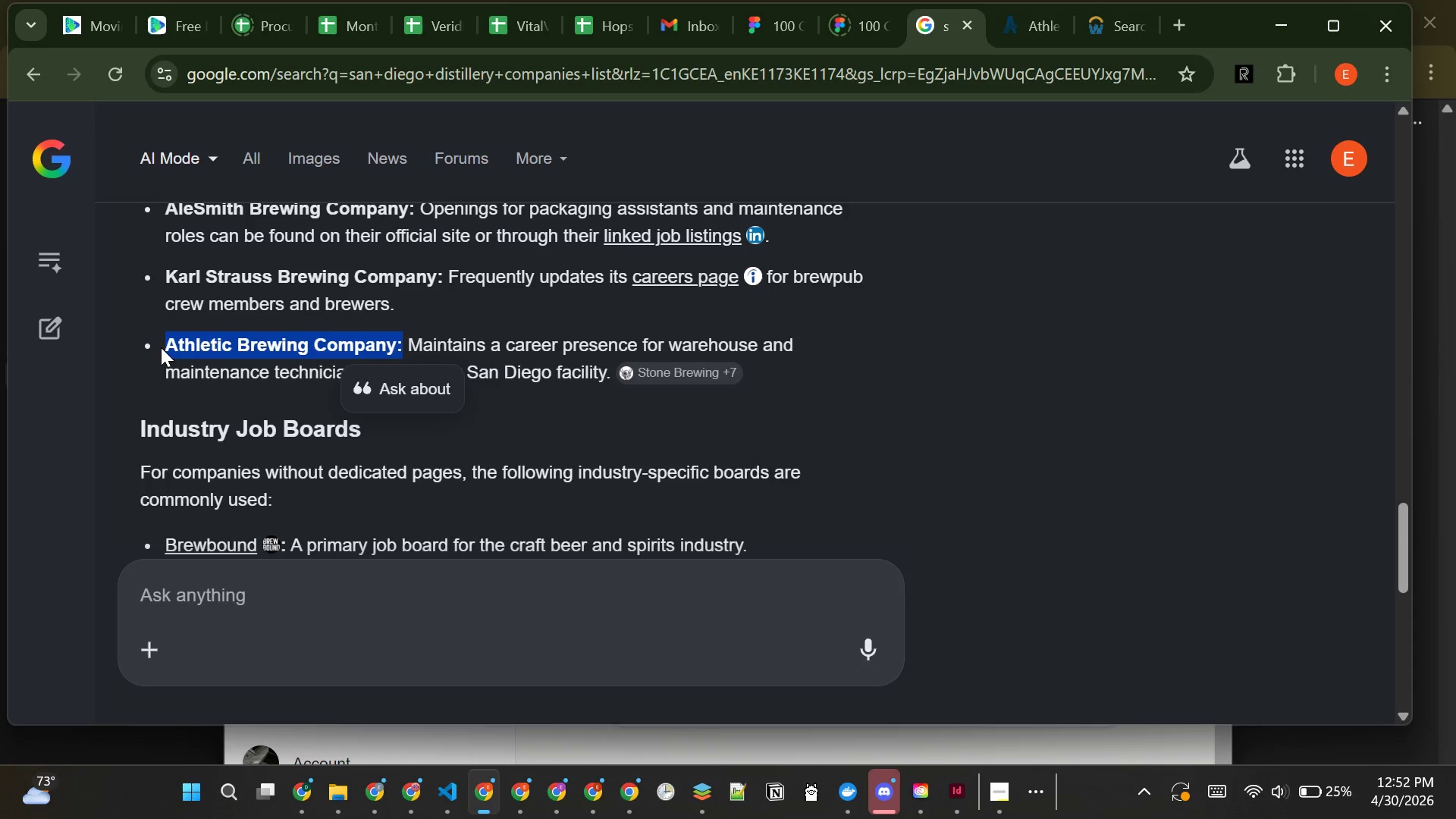 
key(Control+C)
 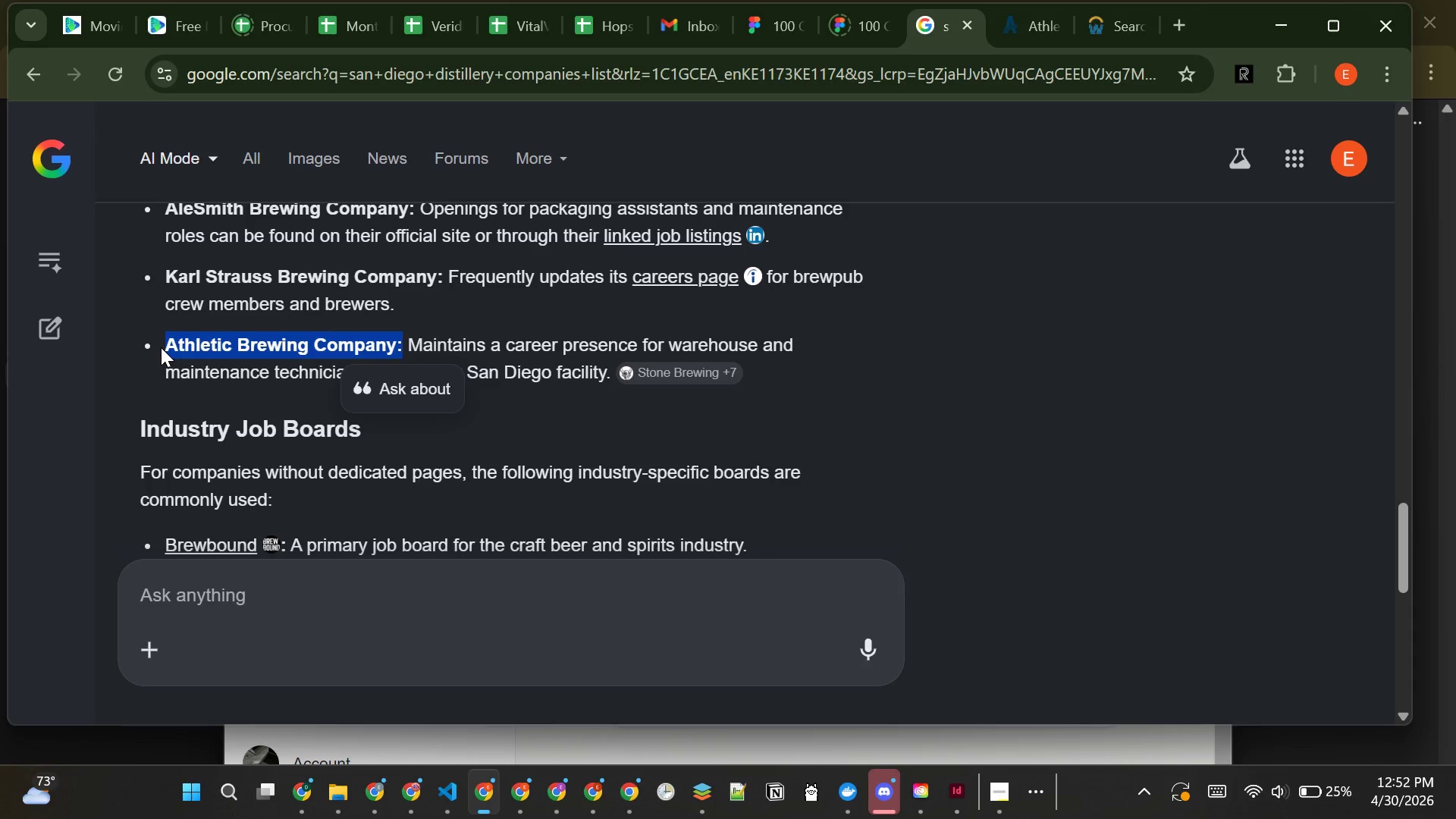 
key(Control+C)
 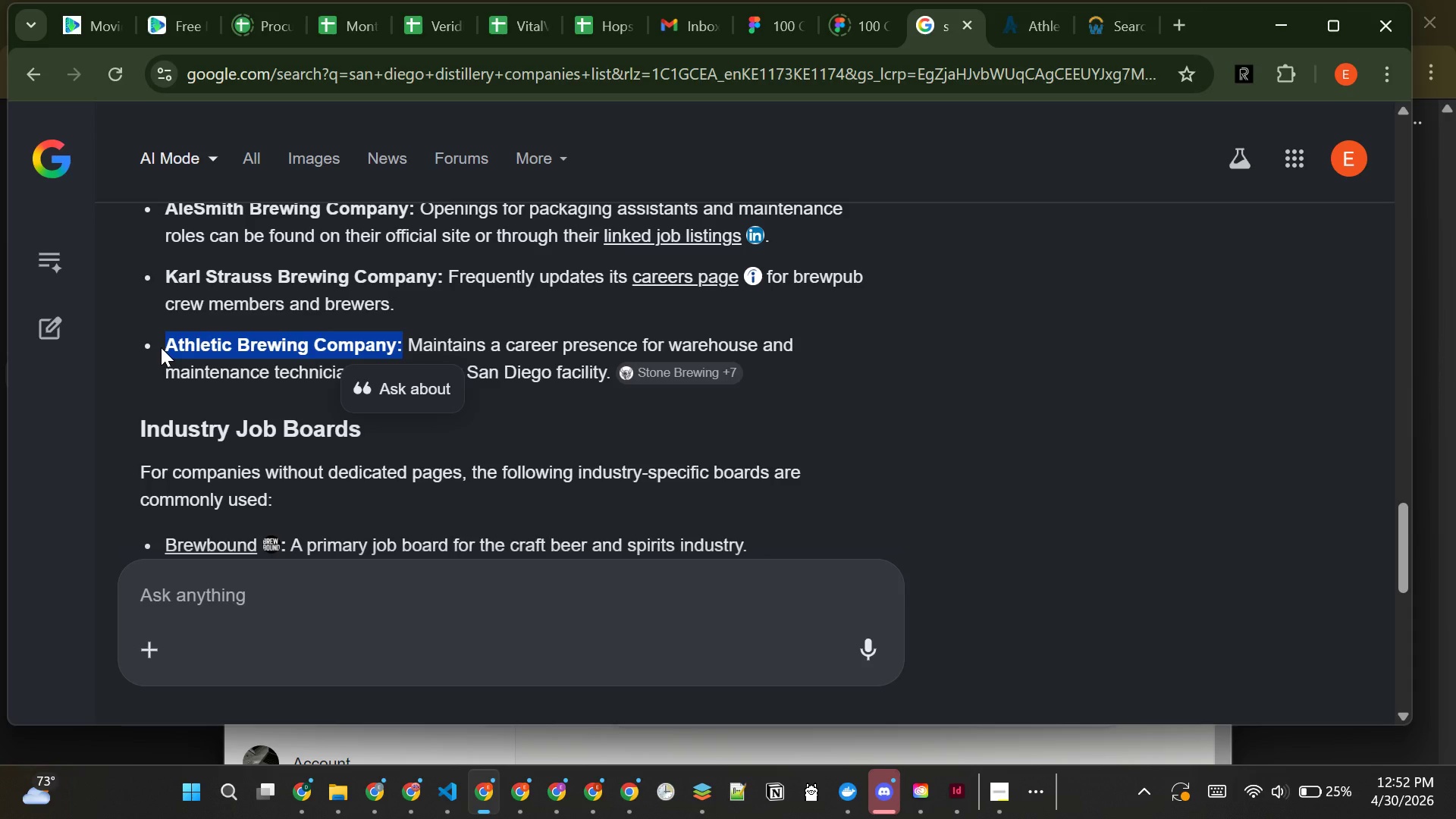 
key(Control+C)
 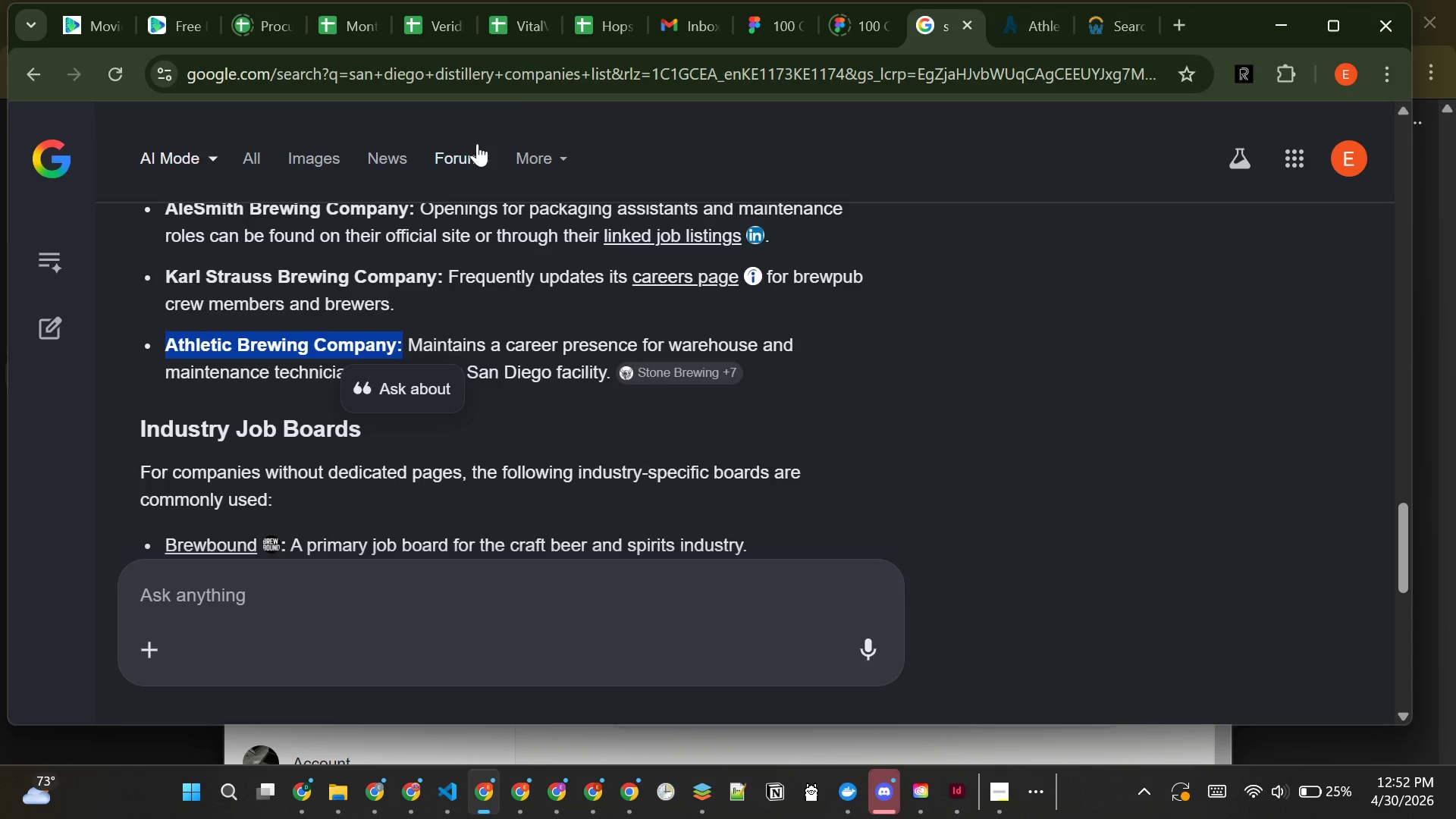 
left_click([600, 27])
 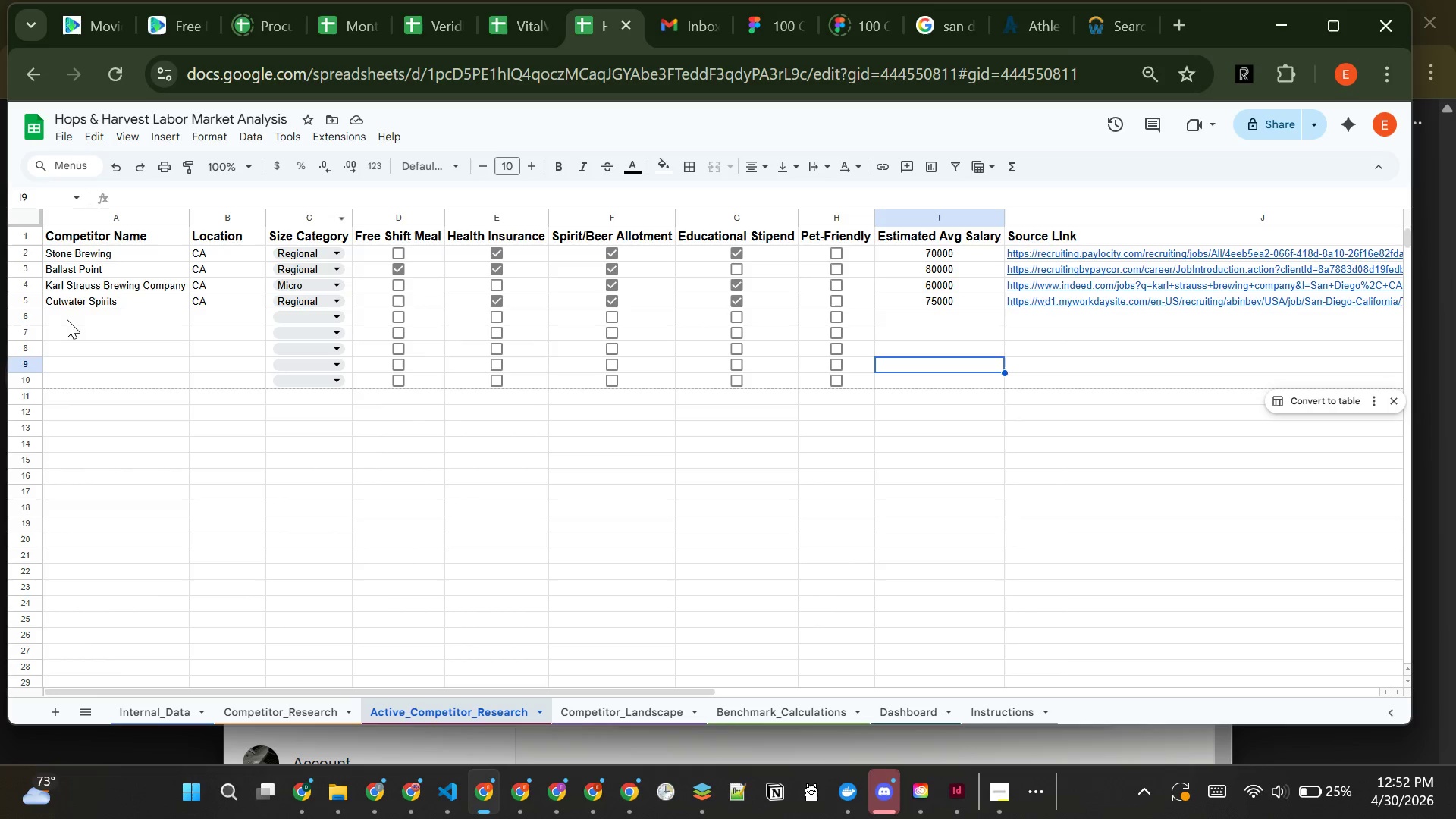 
left_click([67, 314])
 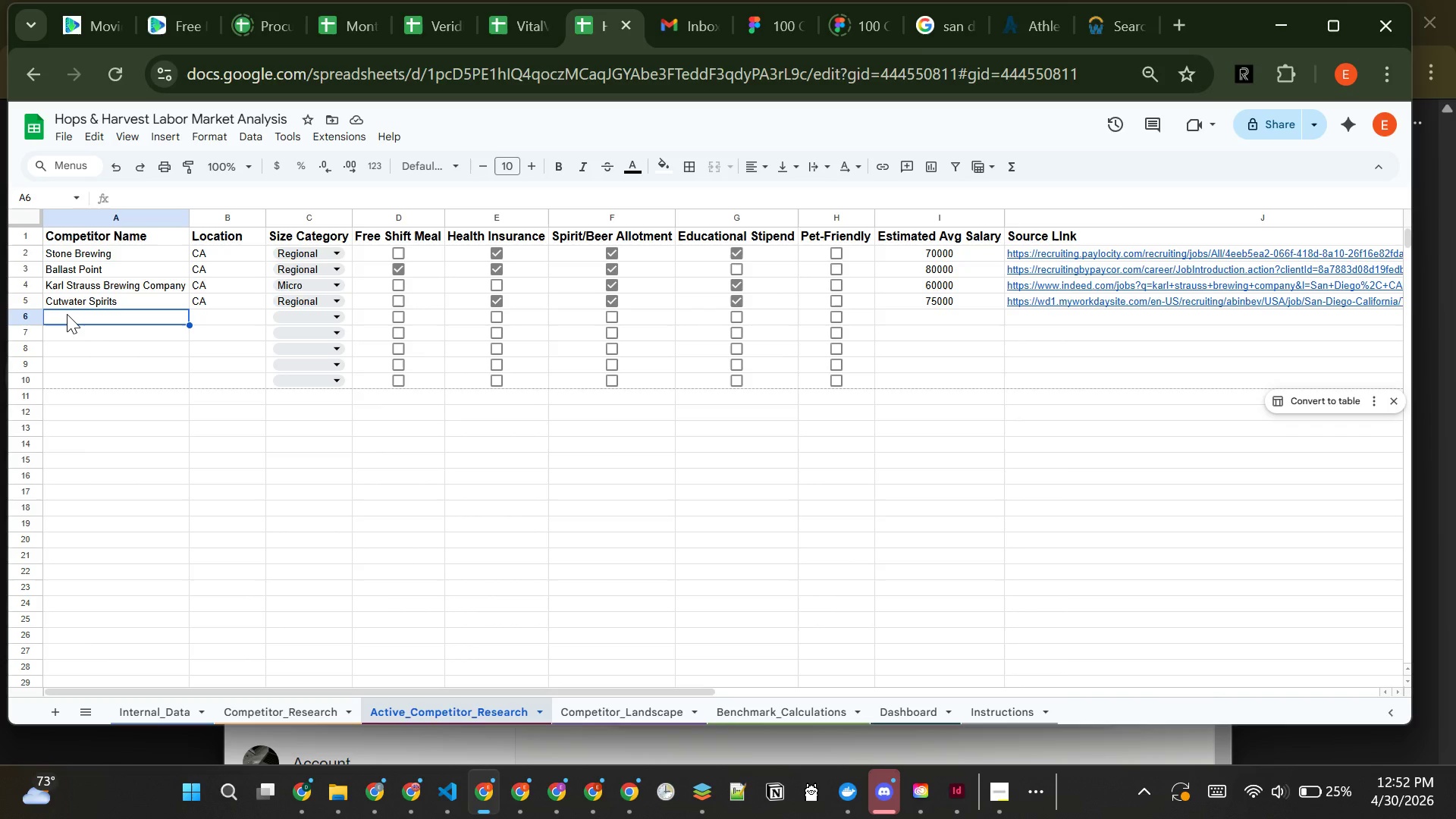 
key(Control+V)
 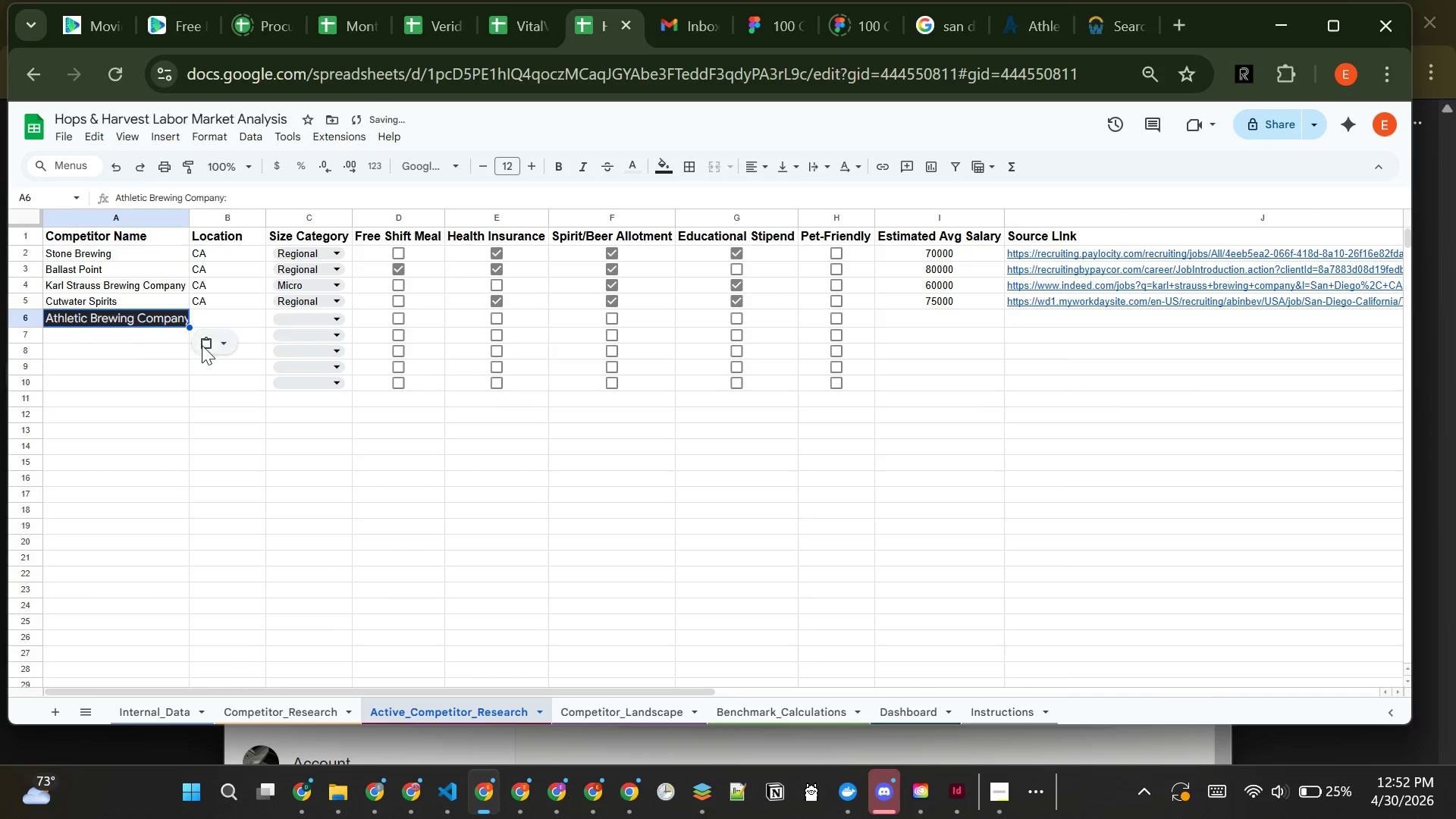 
left_click([212, 342])
 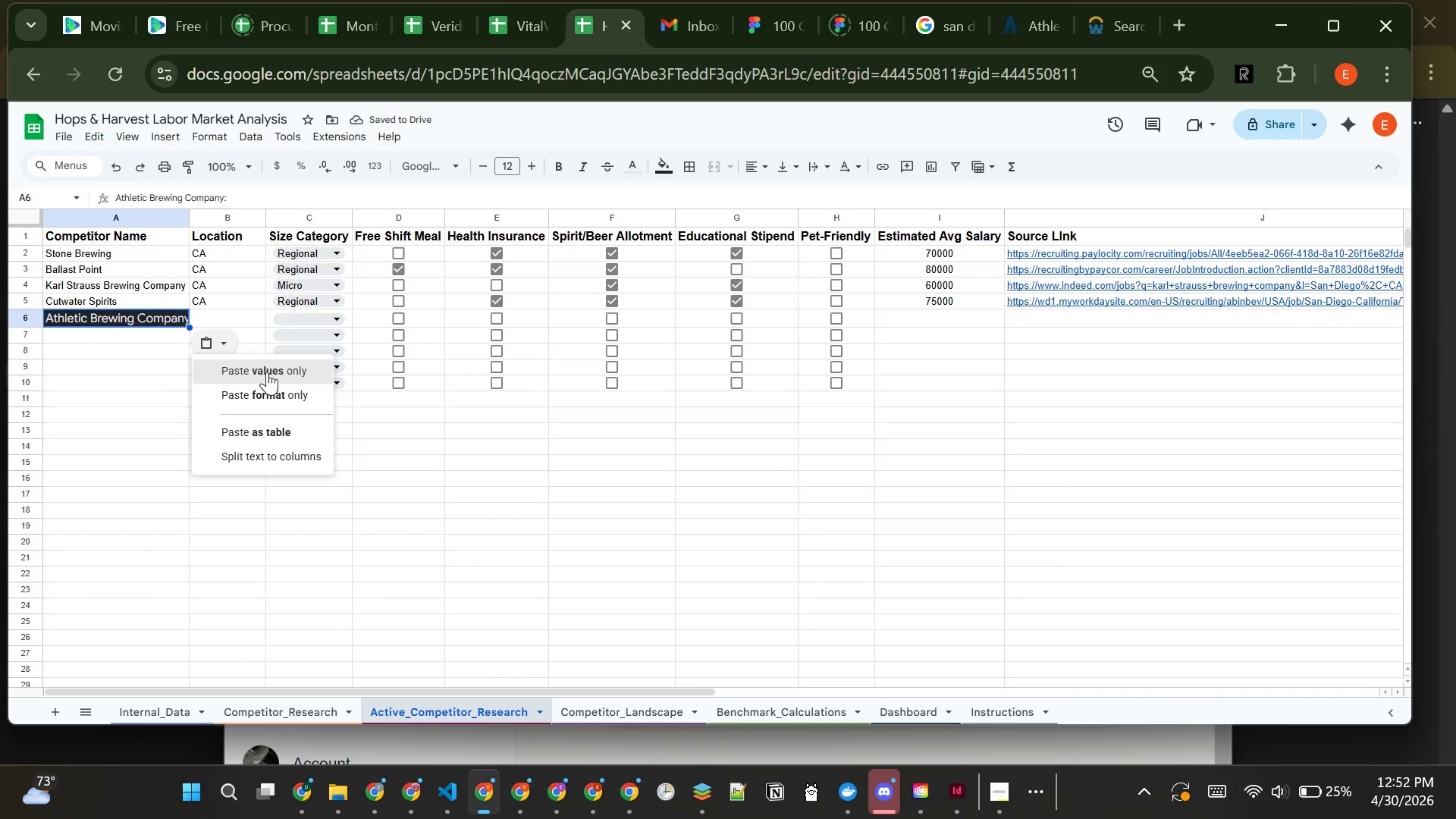 
left_click([267, 370])
 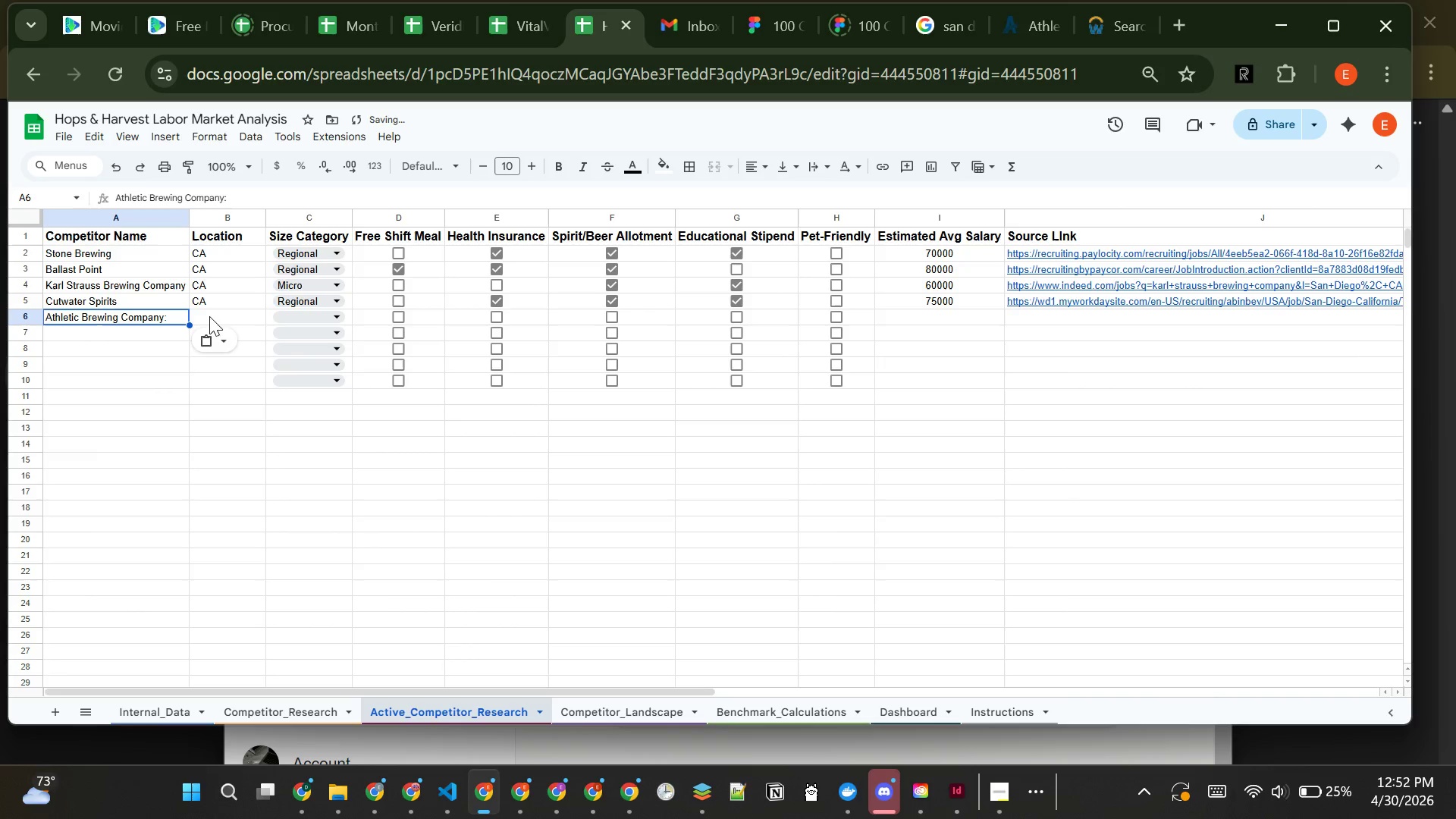 
left_click([210, 313])
 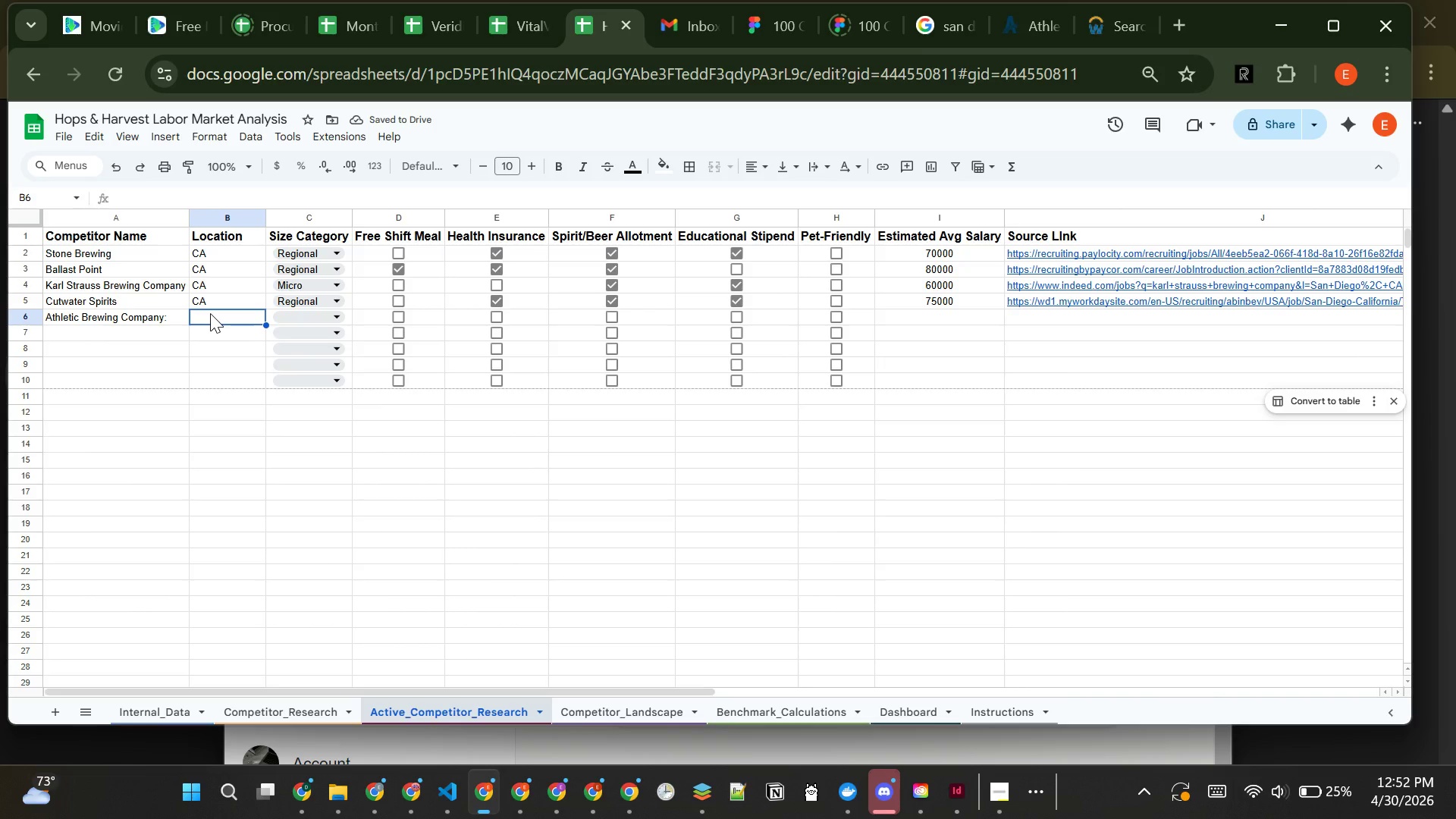 
hold_key(key=C, duration=0.47)
 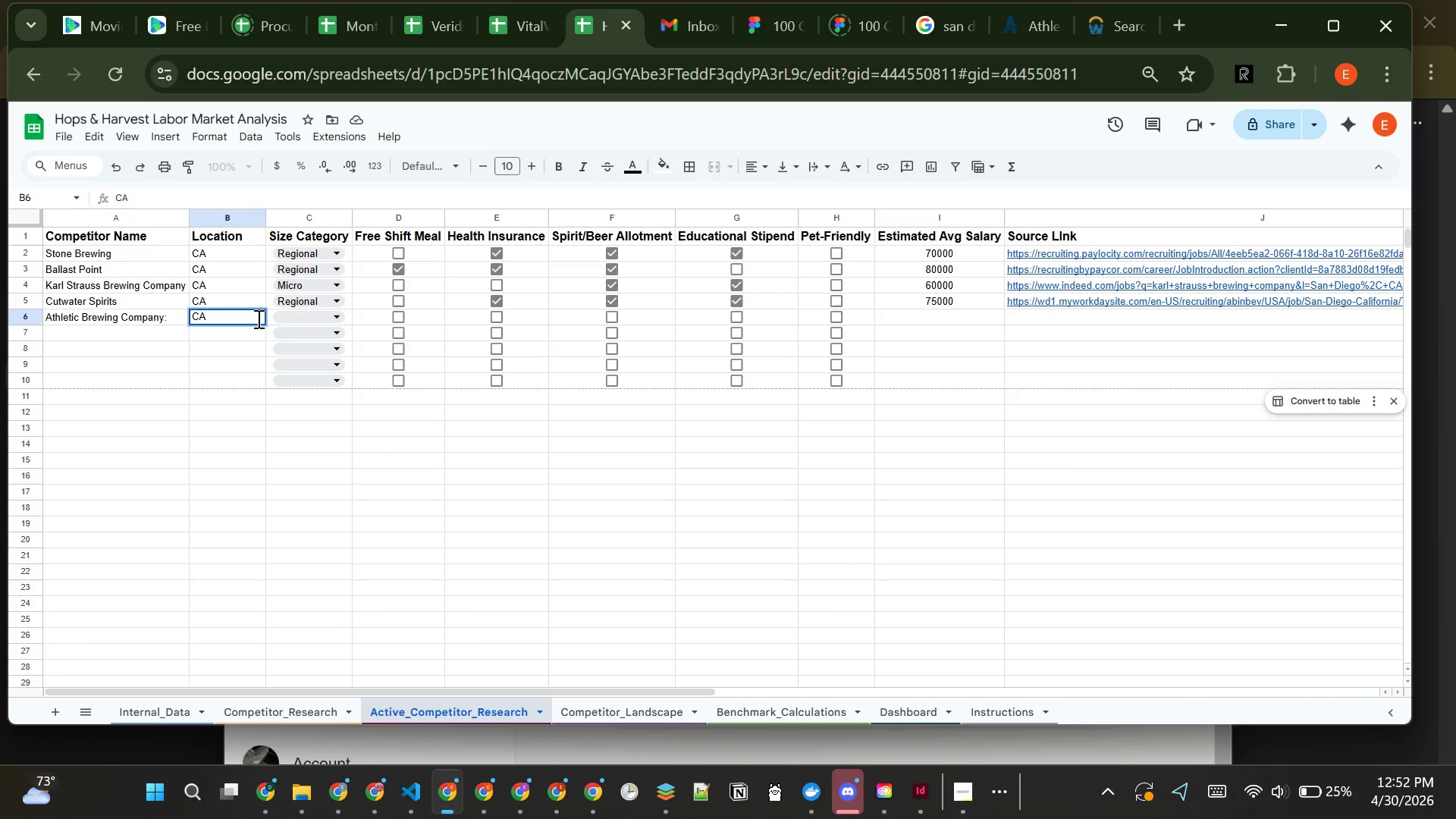 
key(Shift+A)
 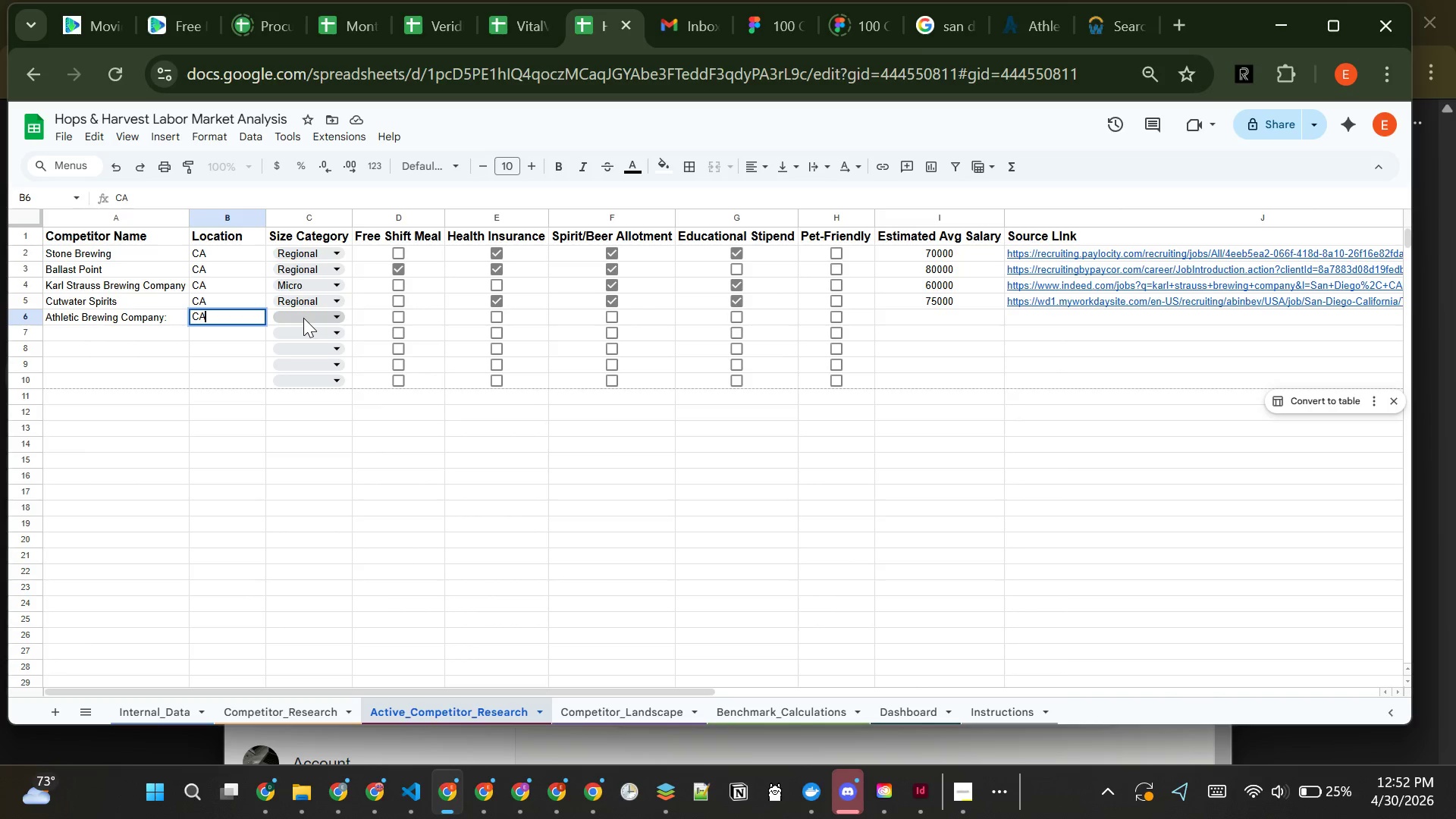 
left_click([303, 318])
 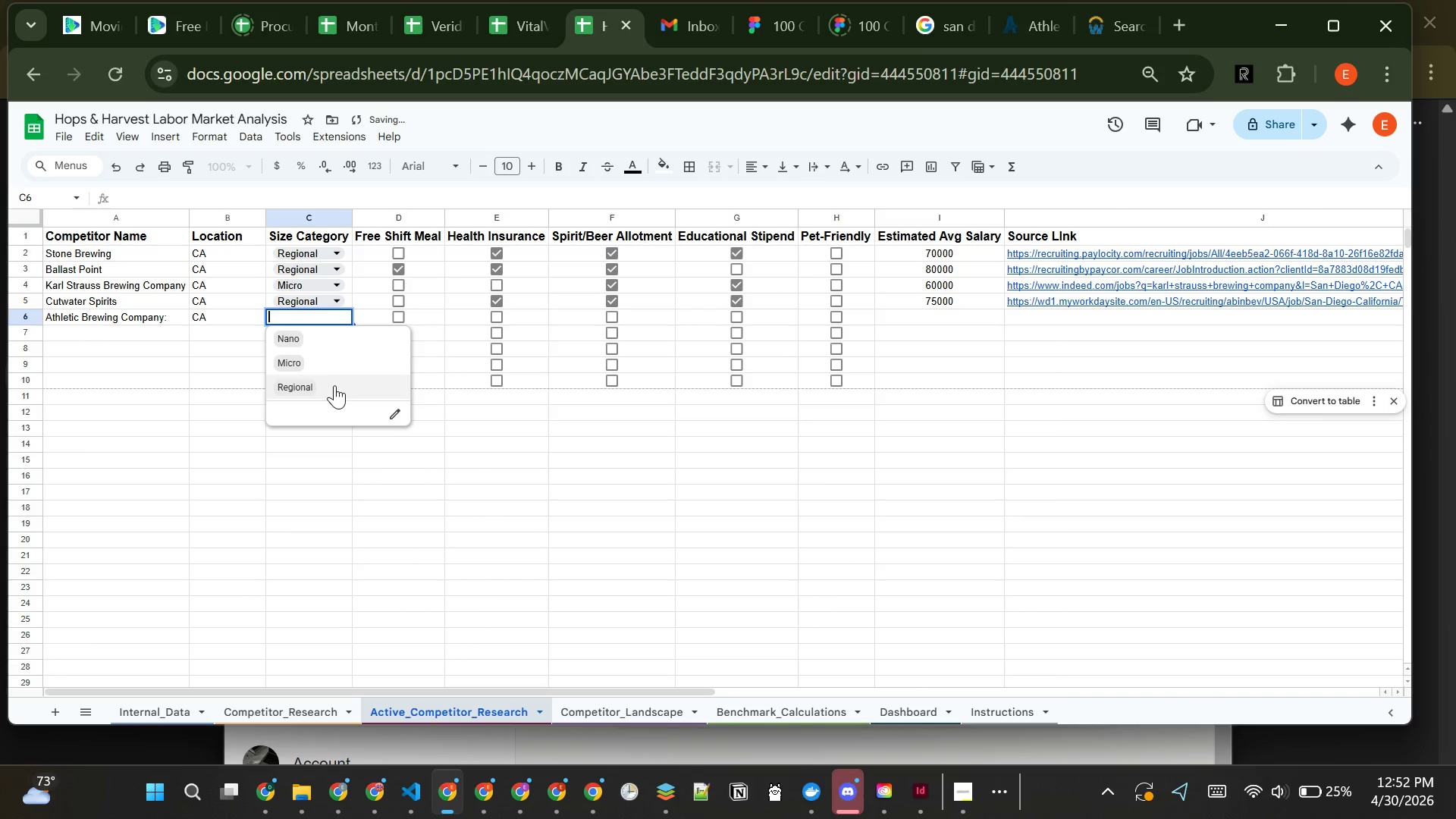 
left_click([334, 388])
 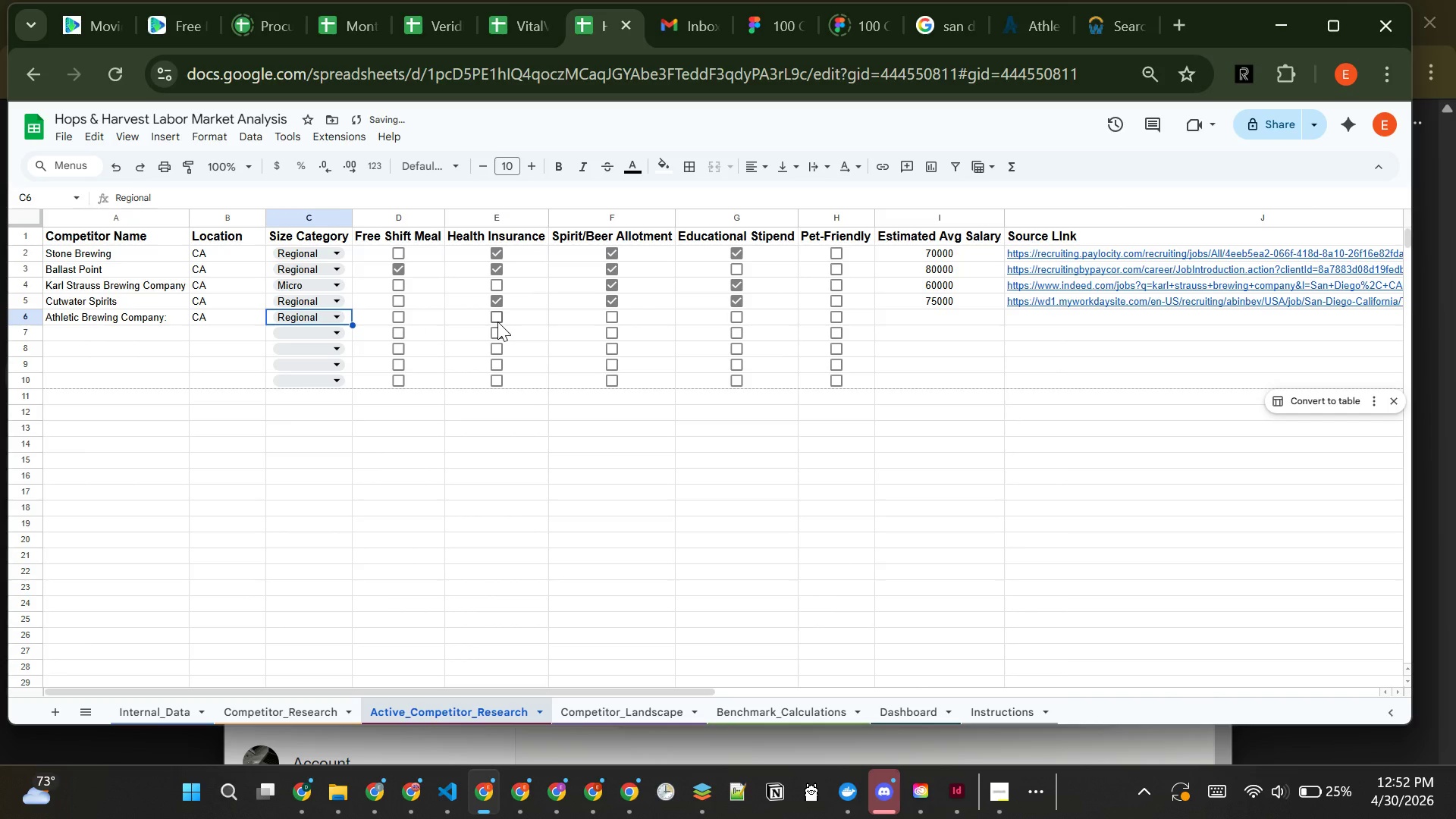 
left_click([497, 322])
 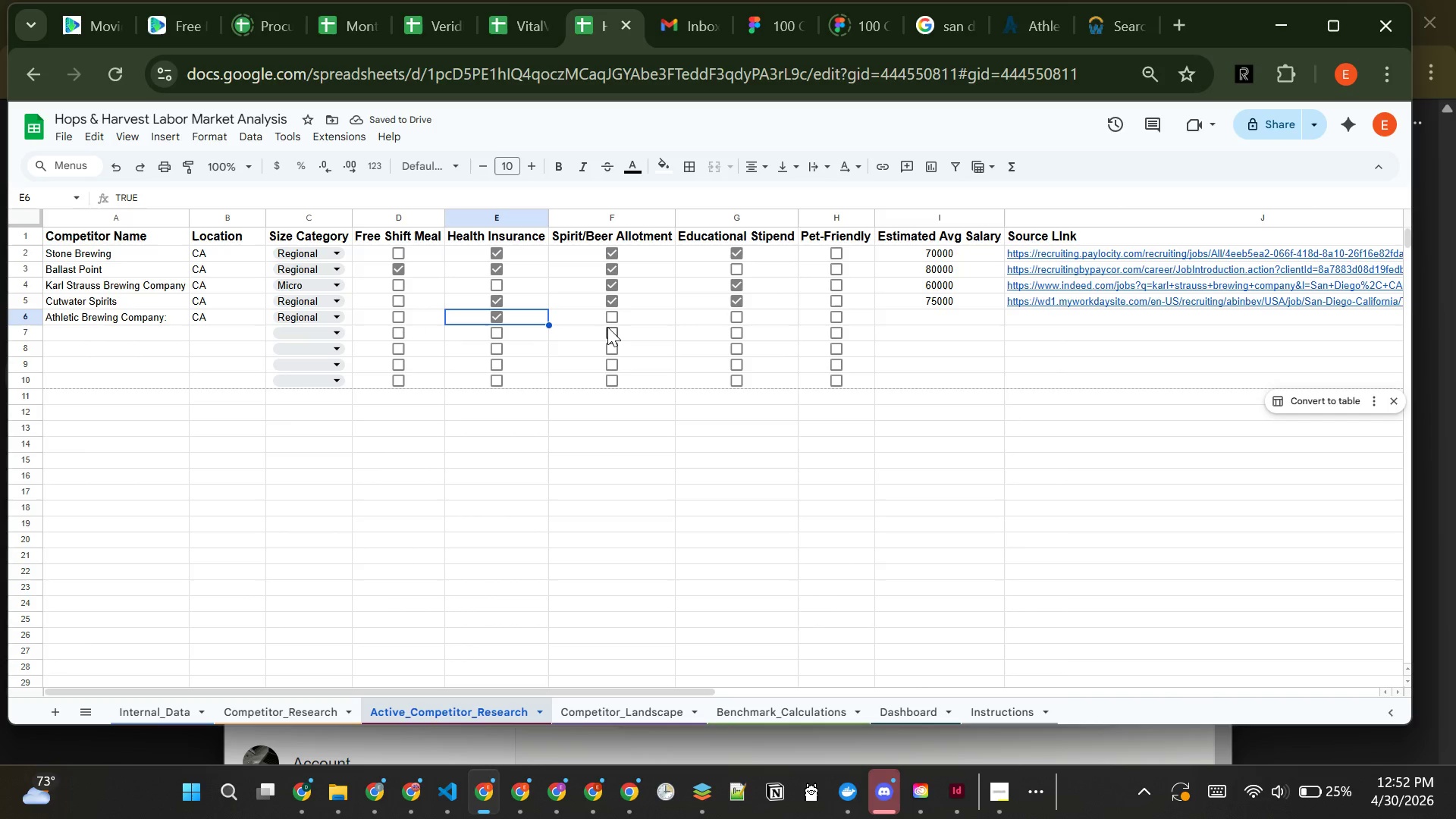 
left_click([607, 326])
 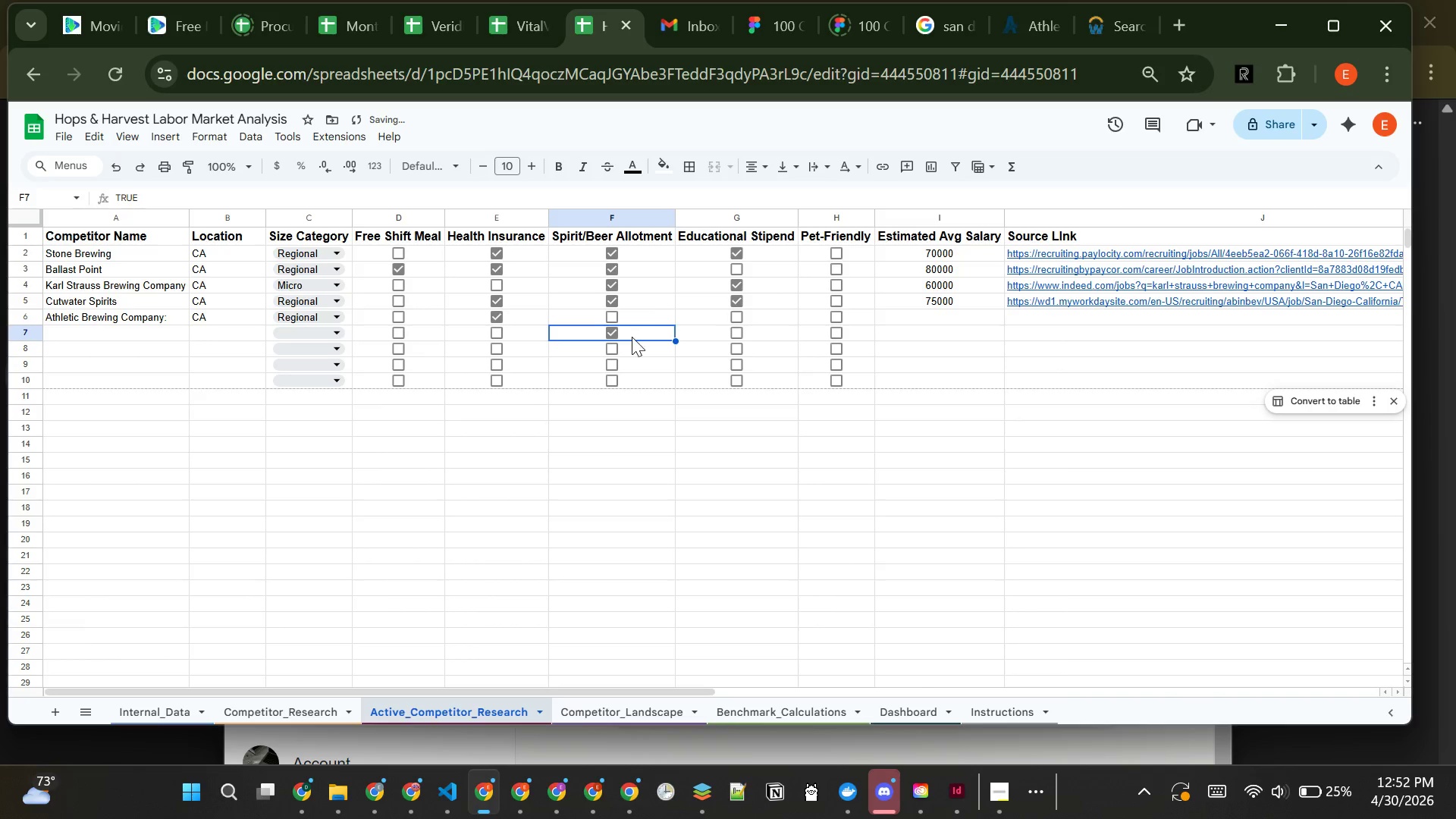 
left_click([625, 339])
 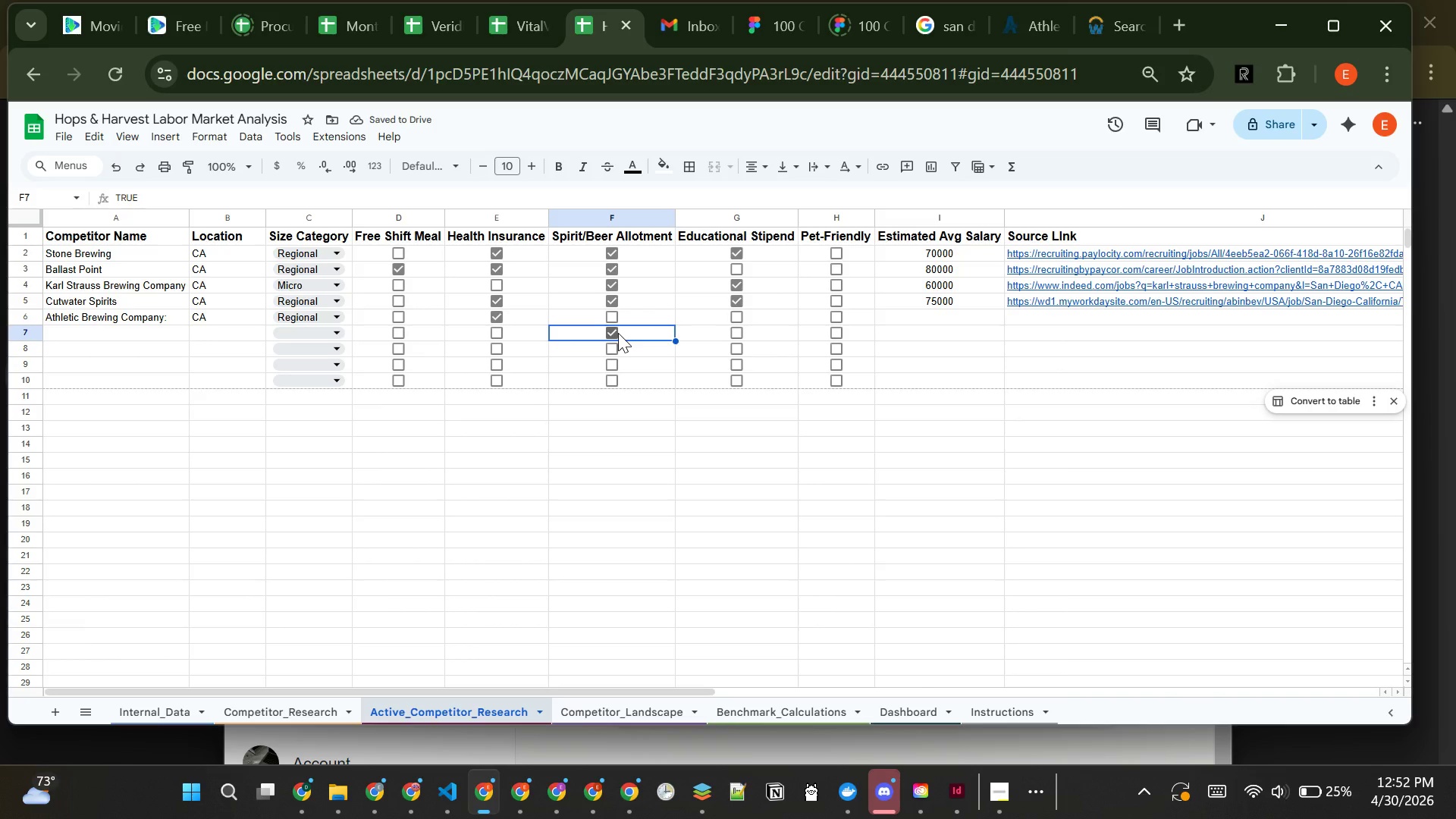 
left_click([618, 333])
 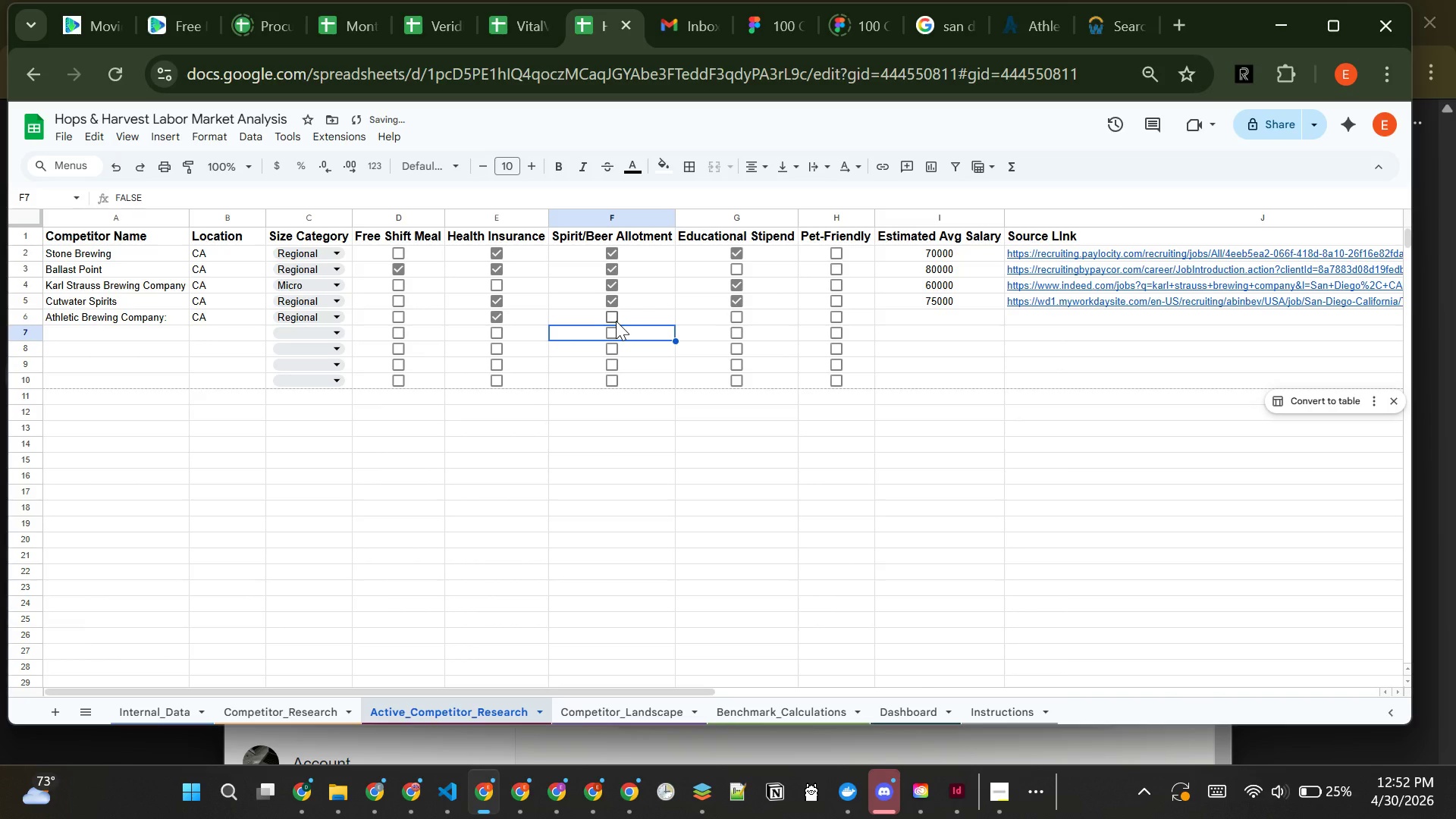 
left_click([616, 321])
 